 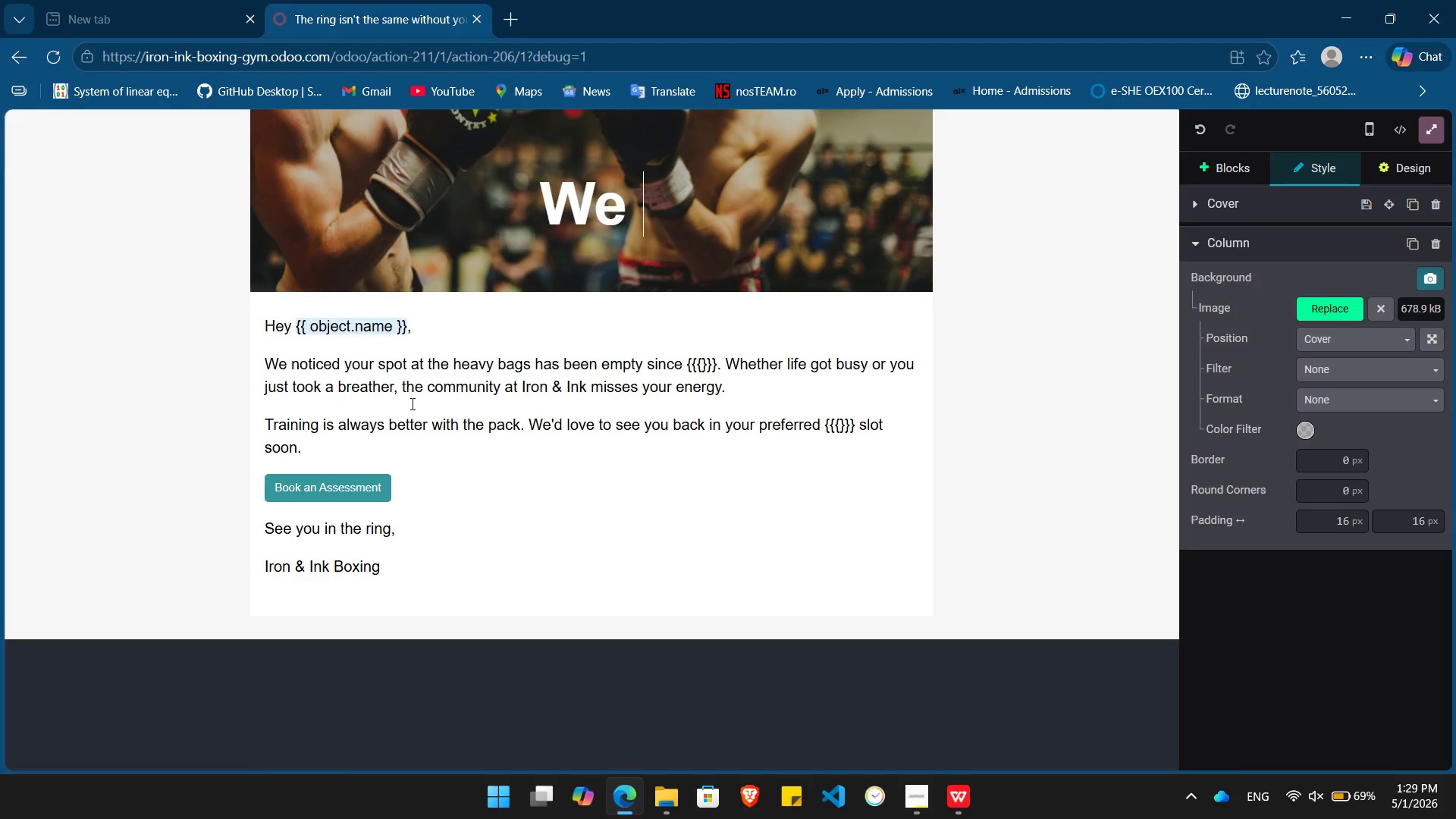 
hold_key(key=ShiftRight, duration=0.38)
 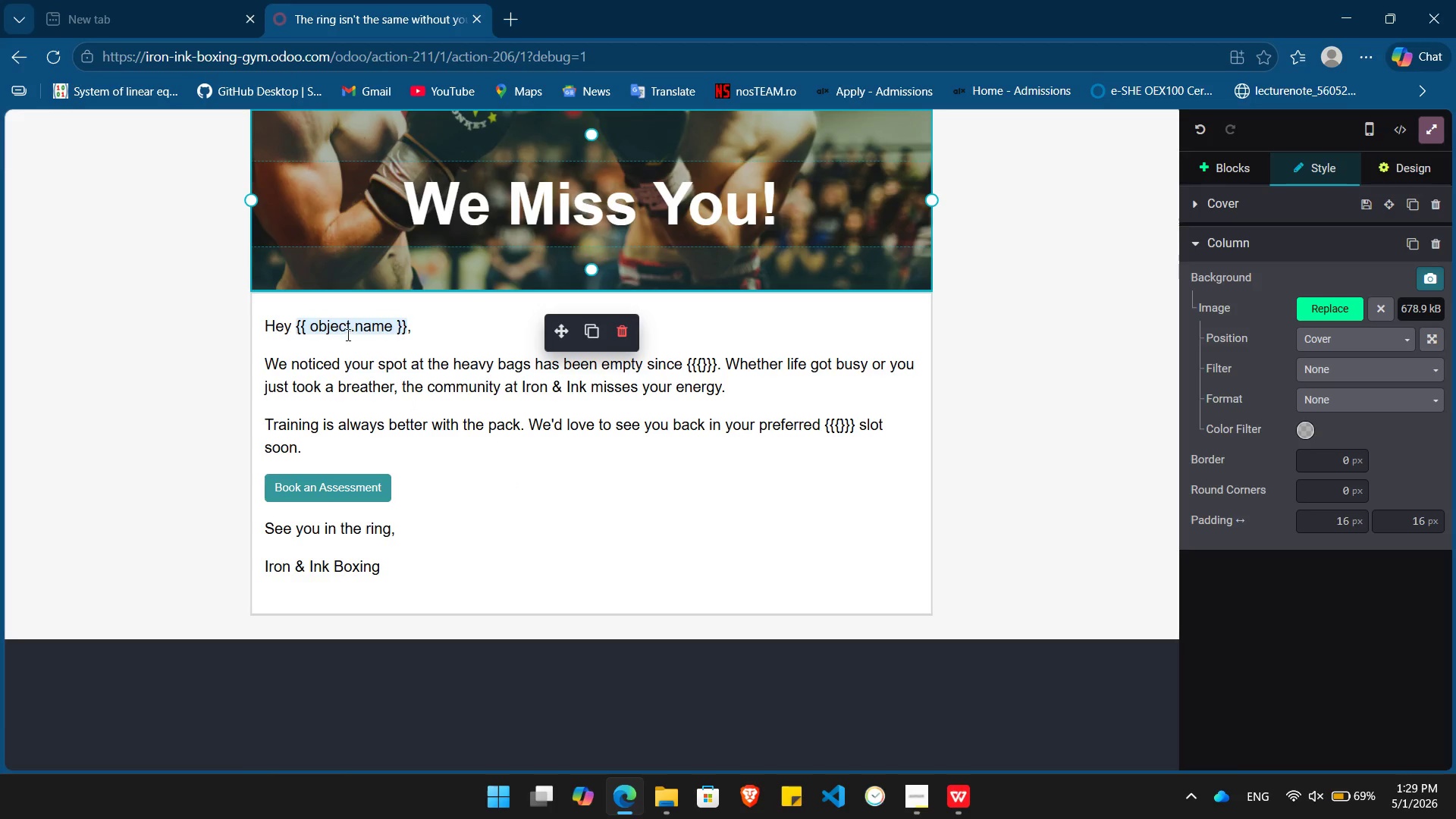 
left_click([265, 324])
 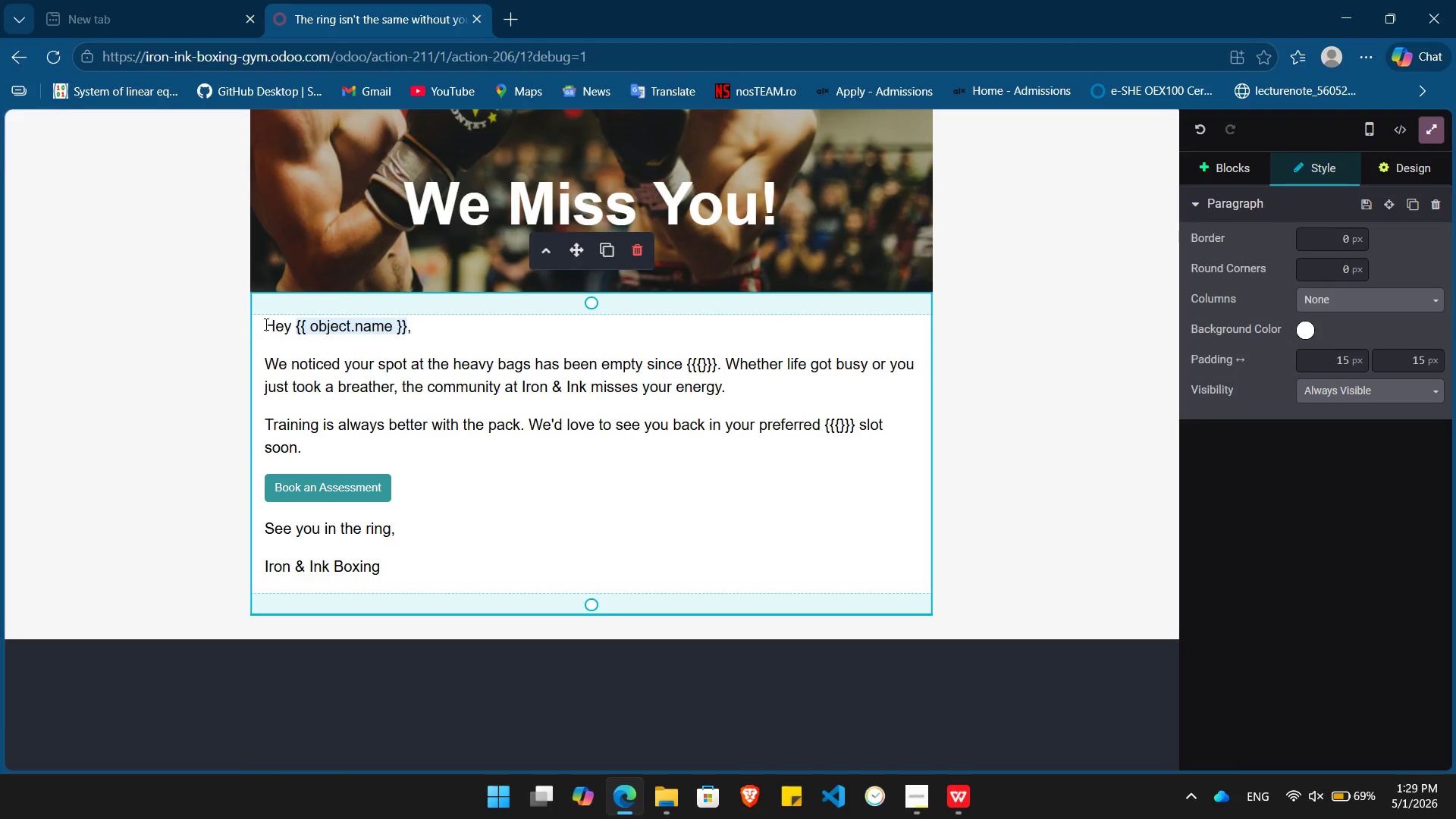 
key(Enter)
 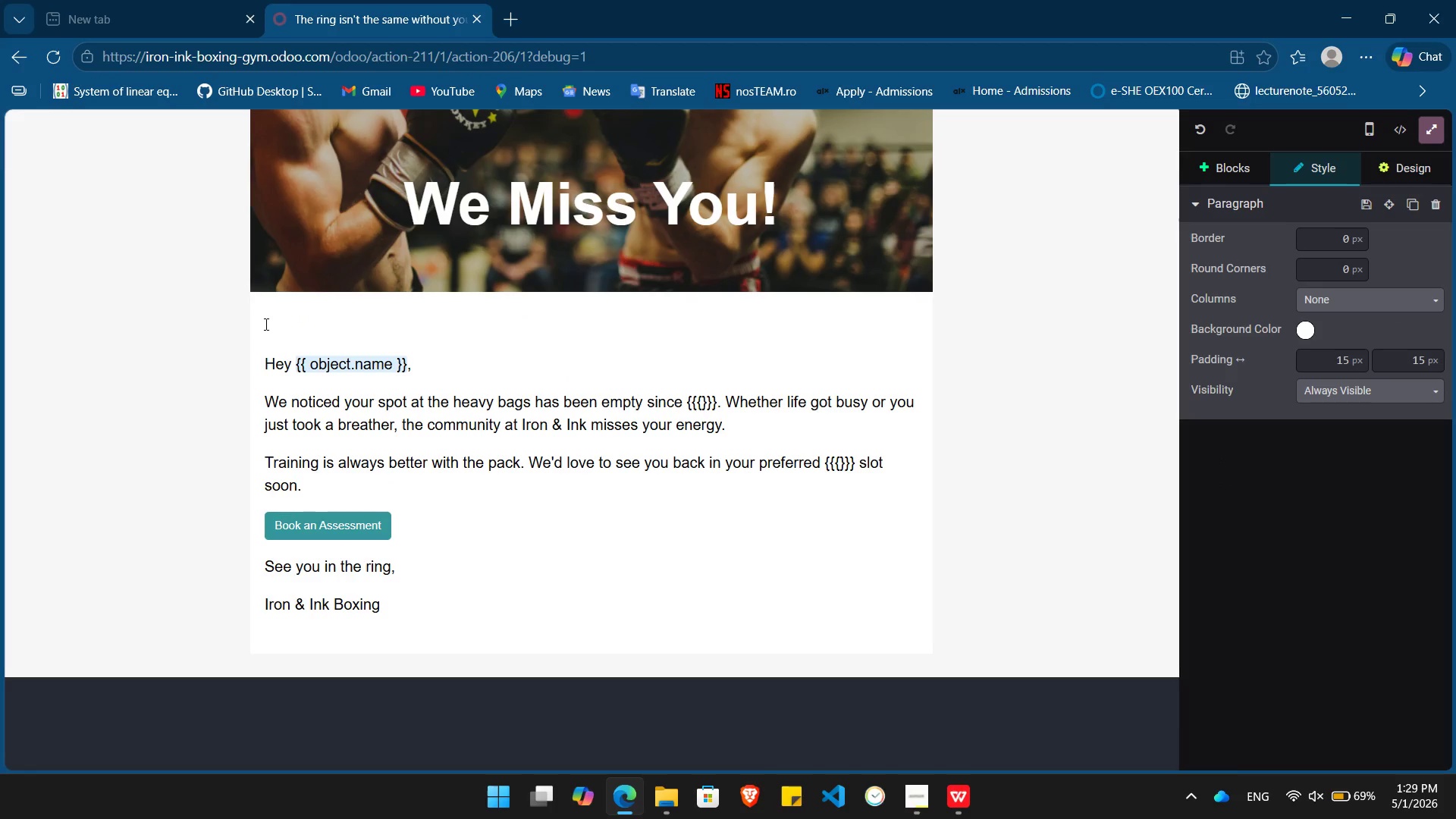 
key(ArrowUp)
 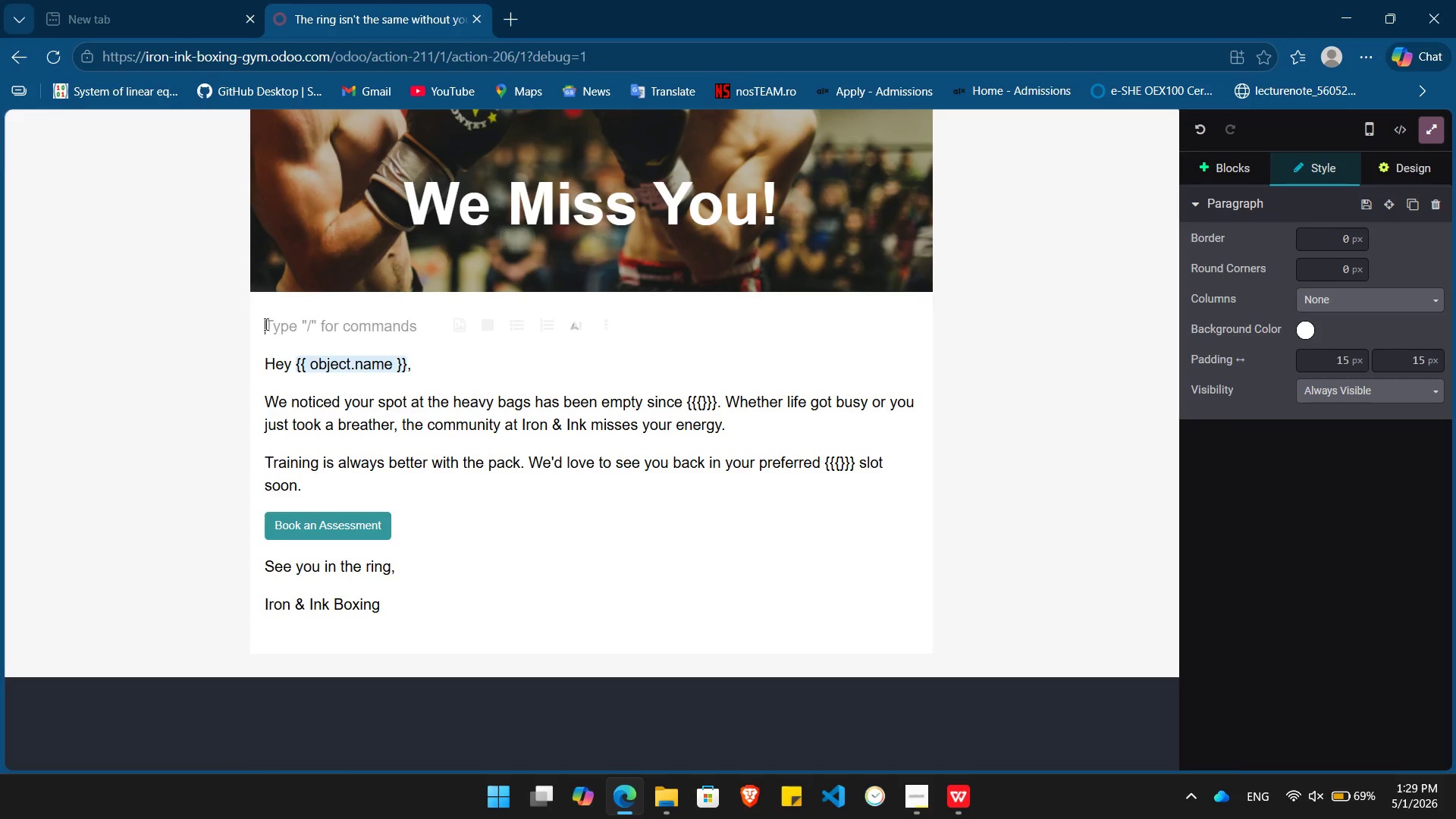 
key(Slash)
 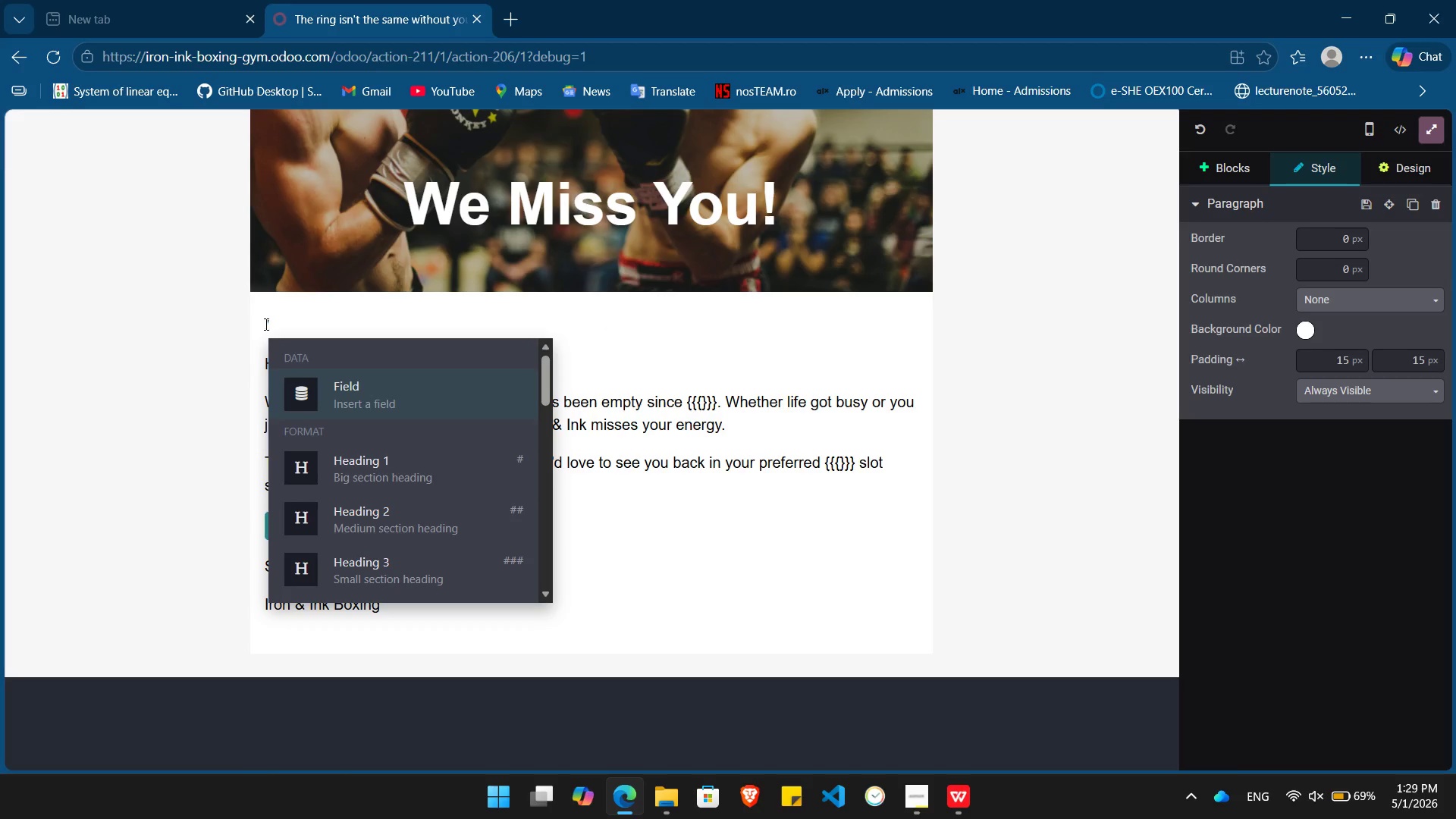 
key(H)
 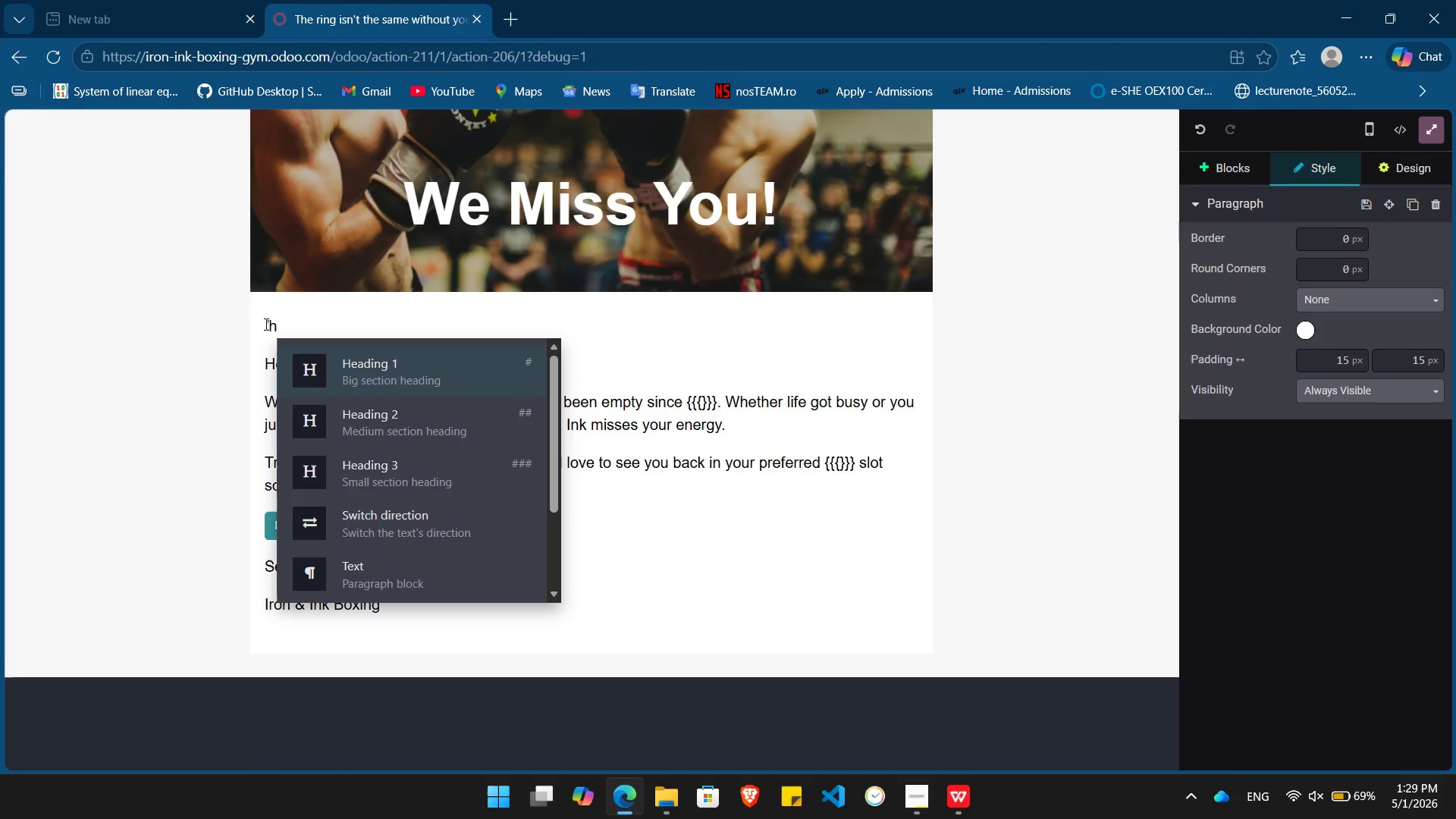 
key(Enter)
 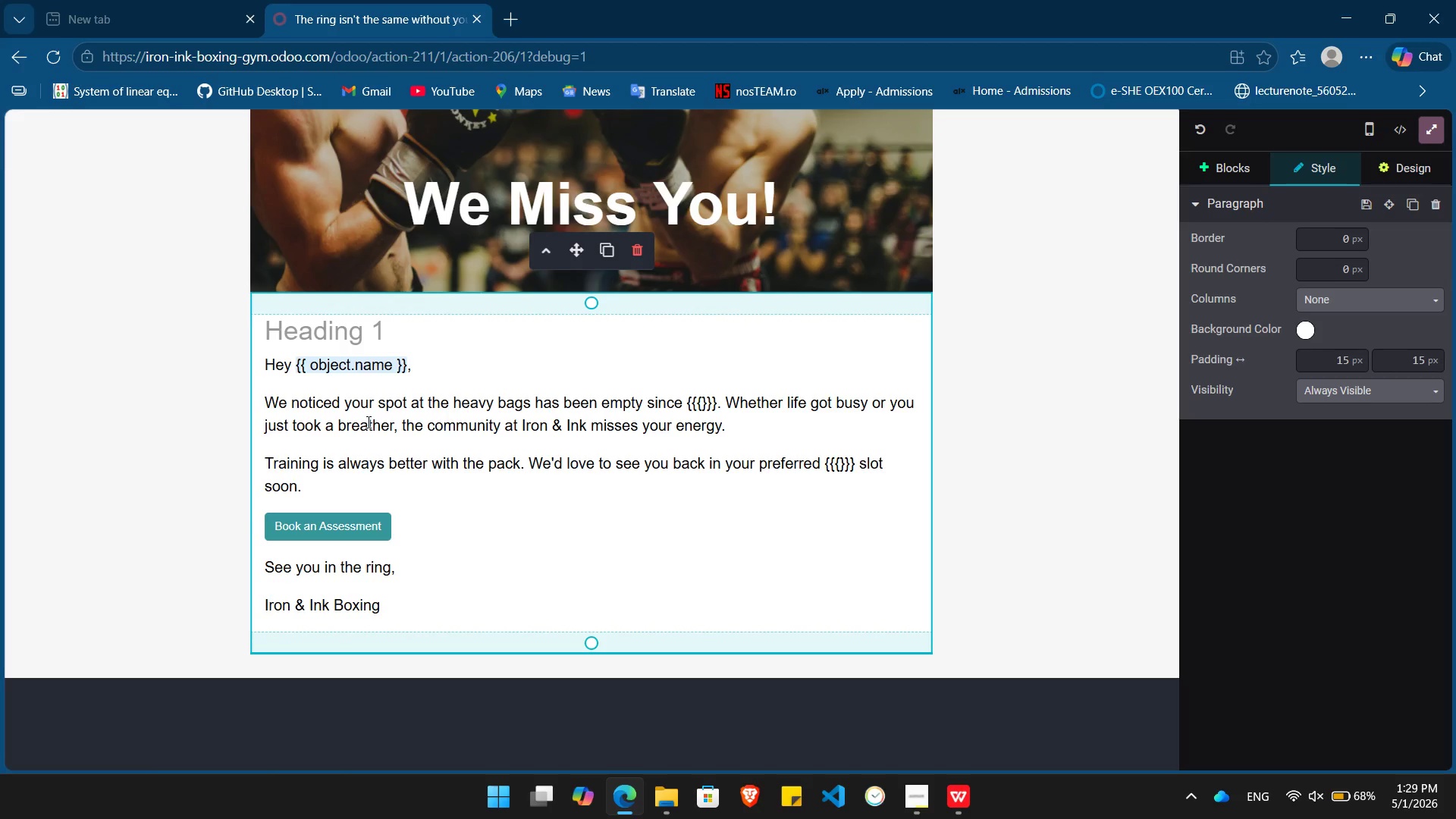 
wait(20.7)
 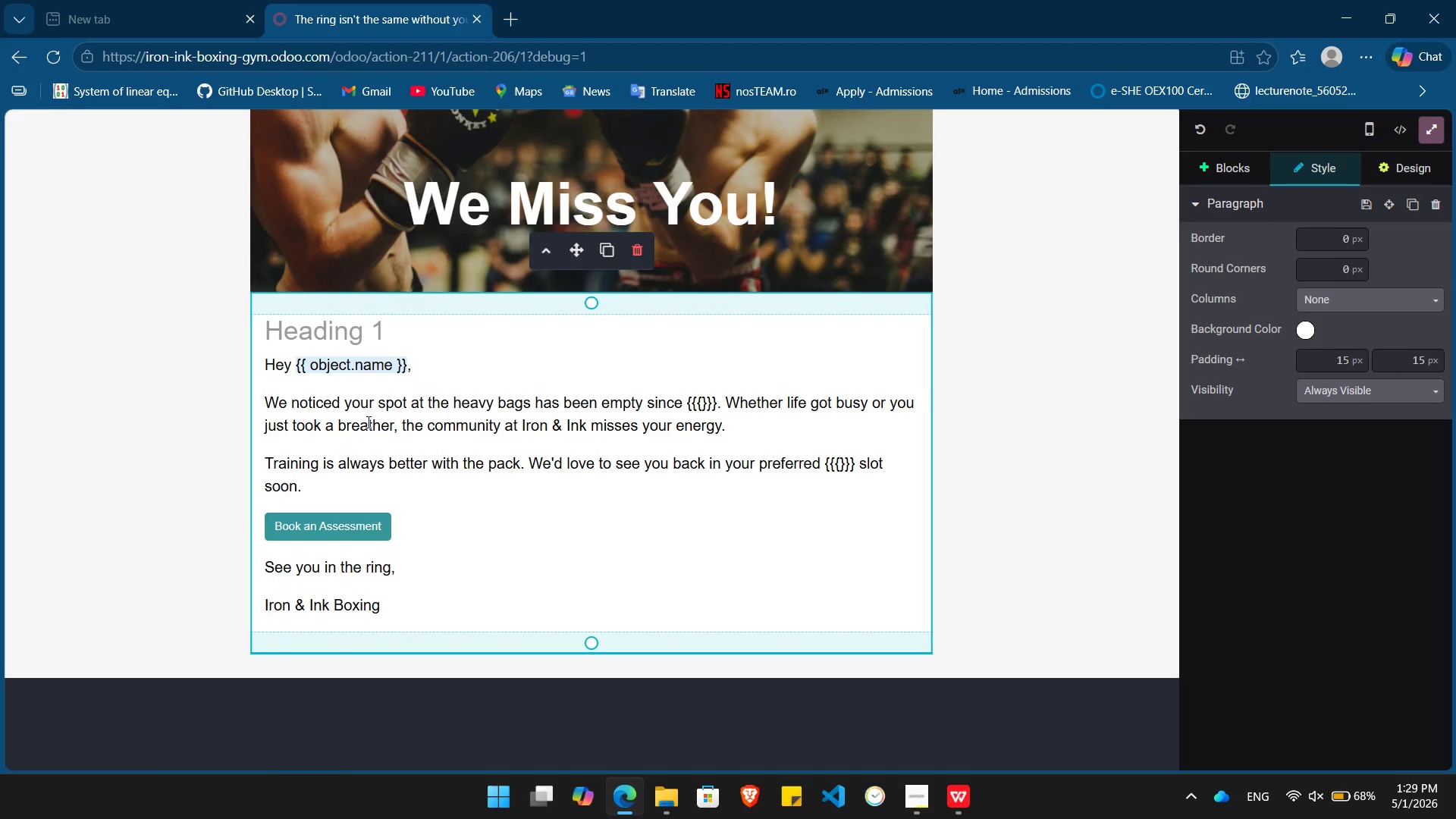 
type(Time F)
key(Backspace)
type(for Your Comeback, /)
 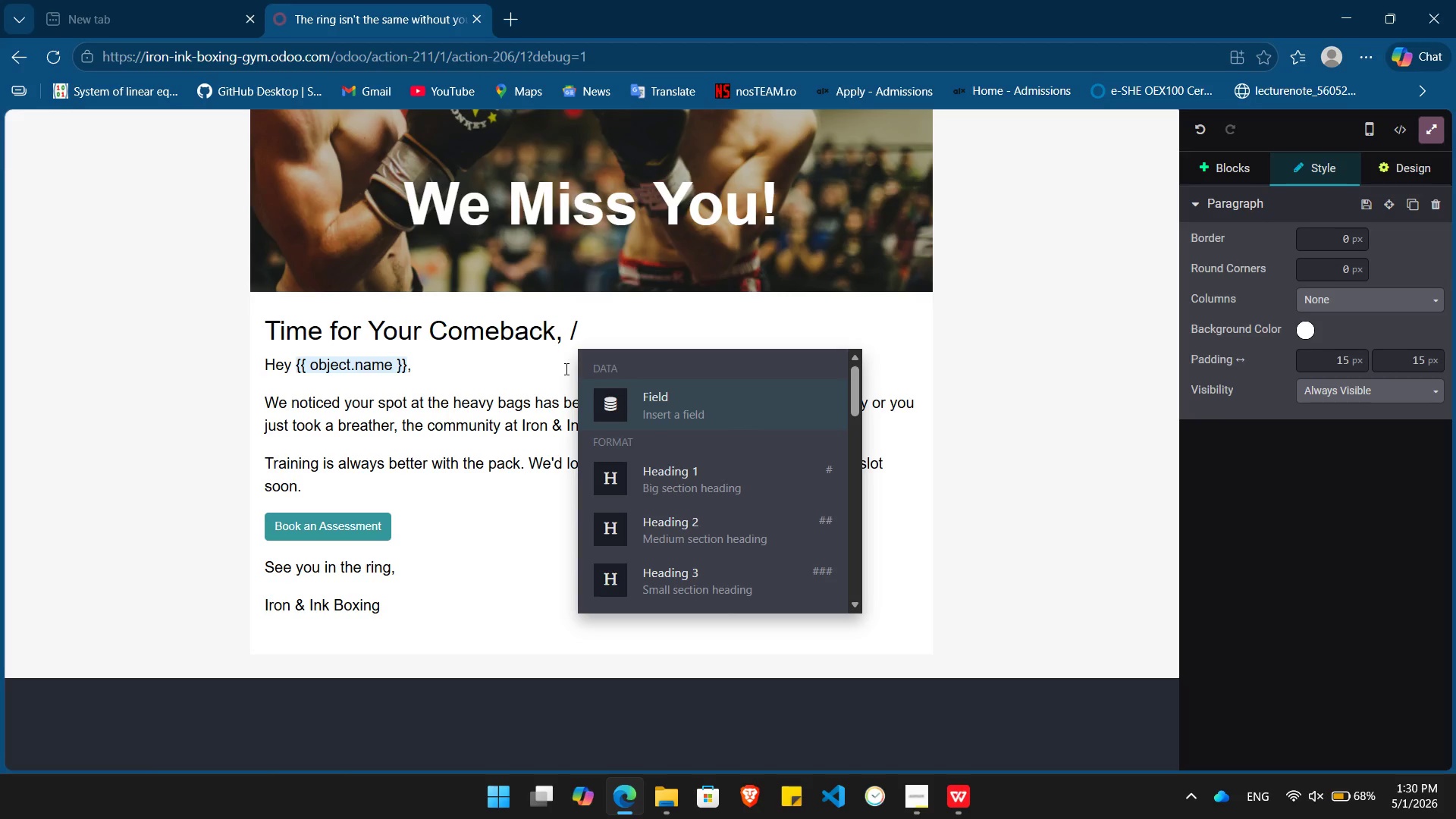 
key(Enter)
 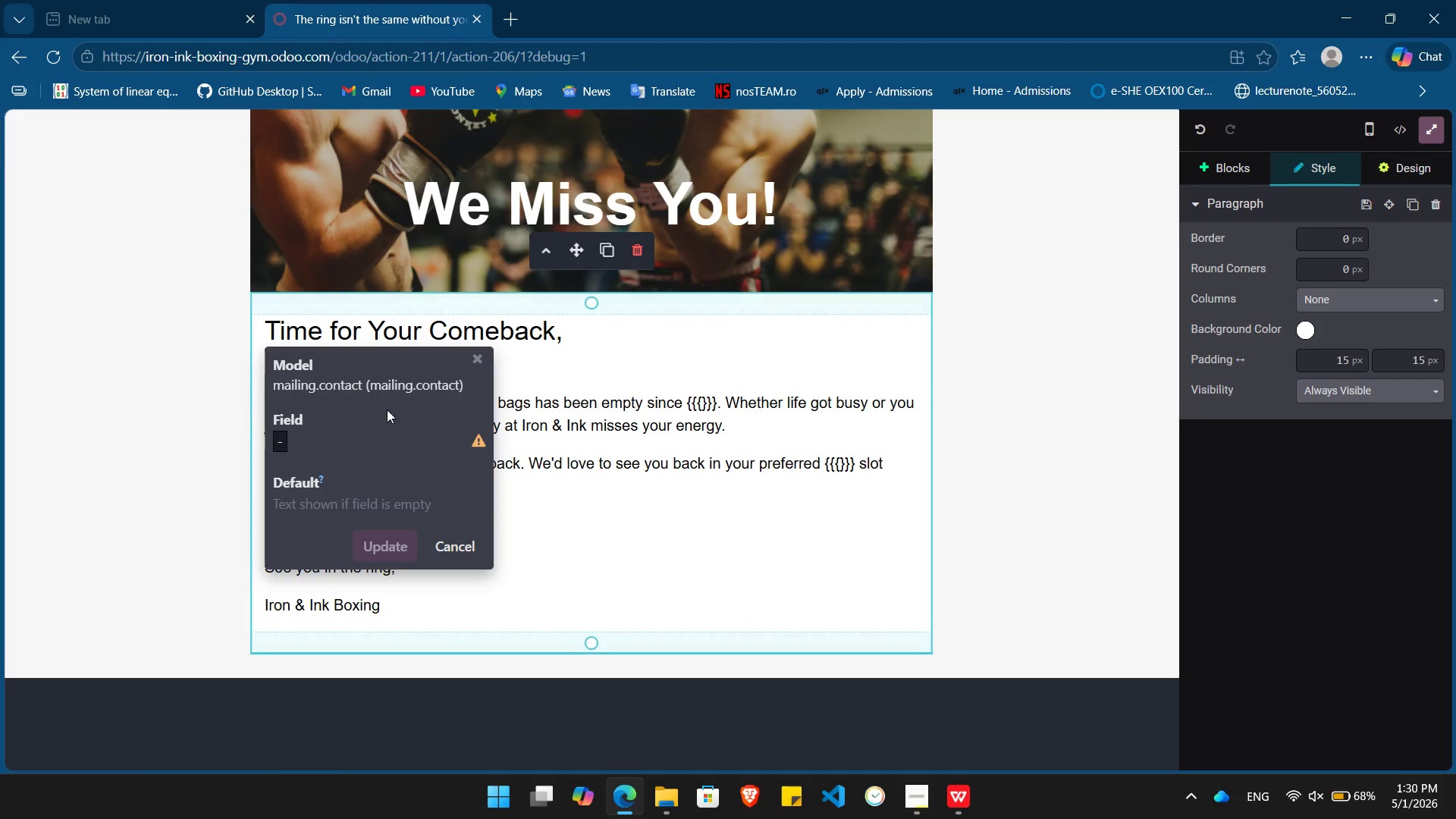 
left_click([368, 430])
 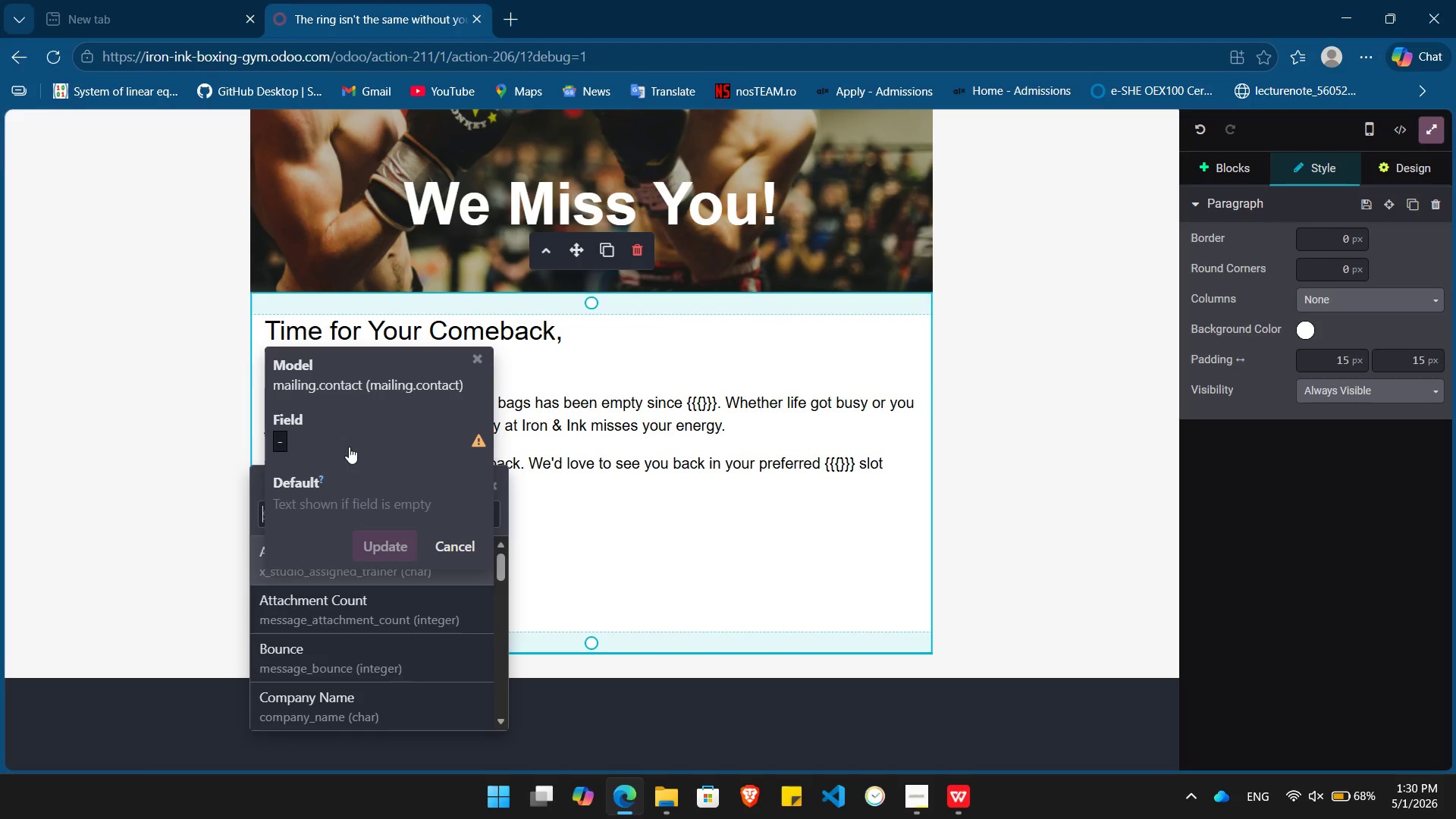 
type(name)
 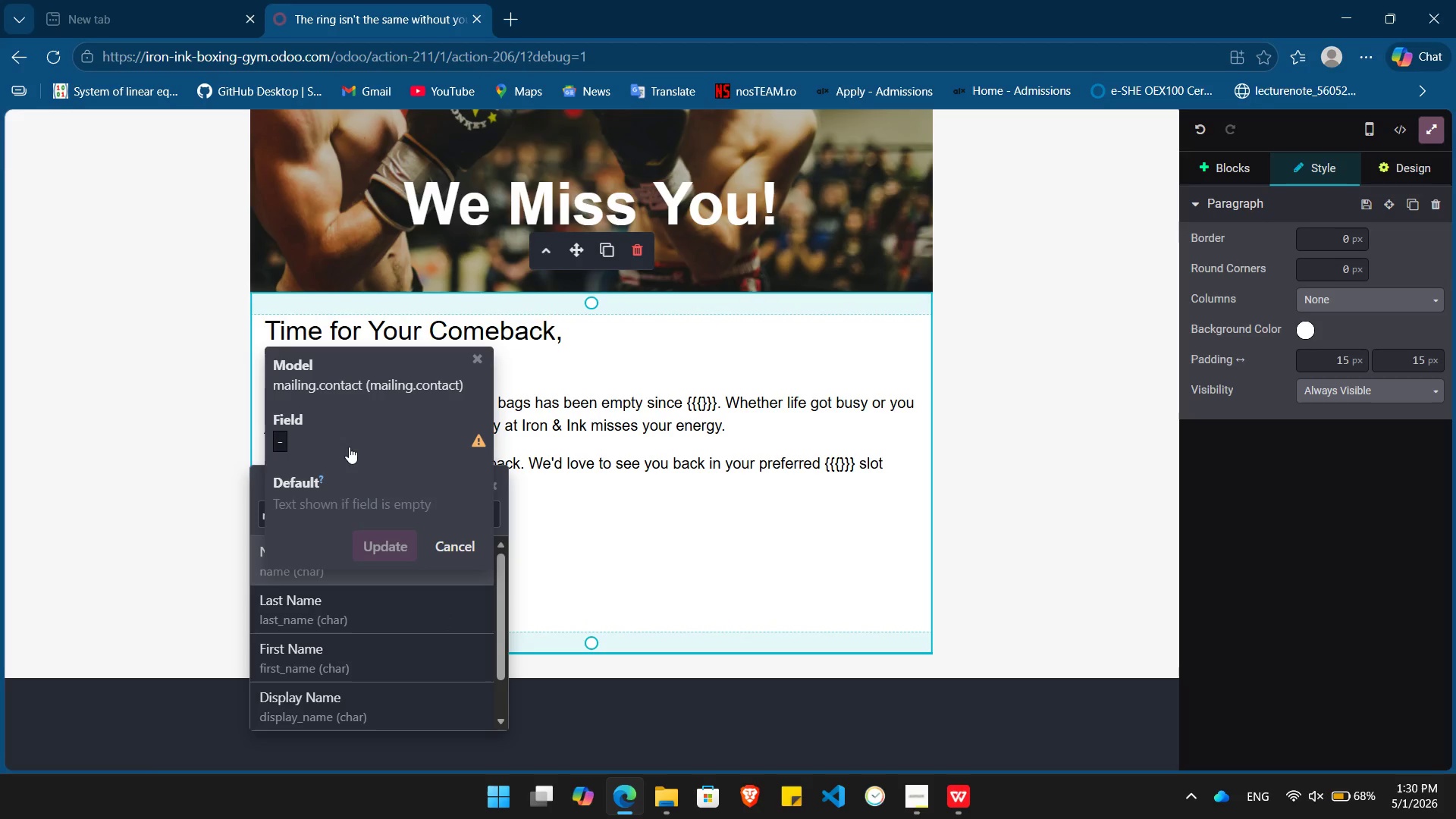 
key(Enter)
 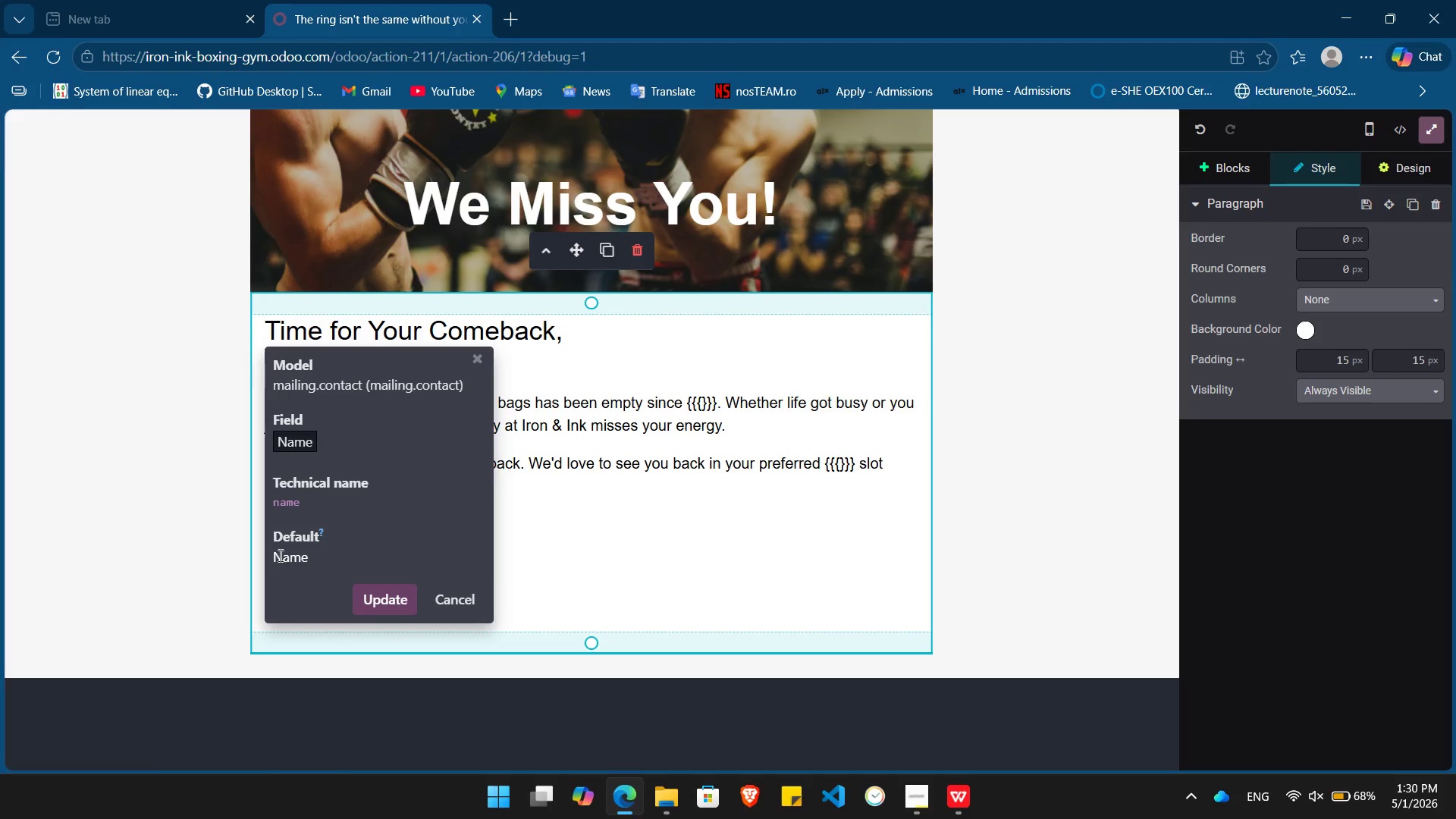 
double_click([279, 555])
 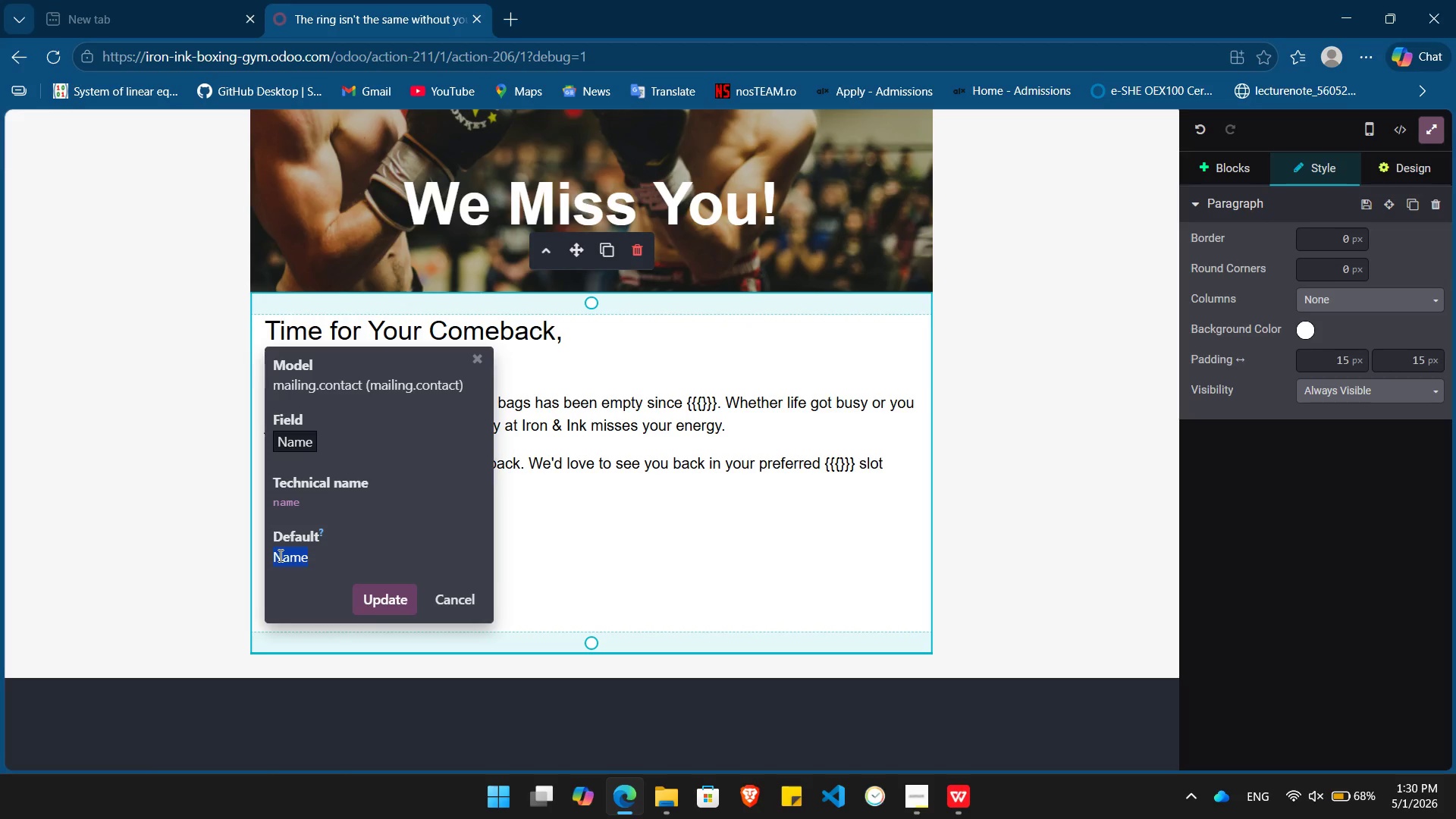 
key(Shift+BracketLeft)
 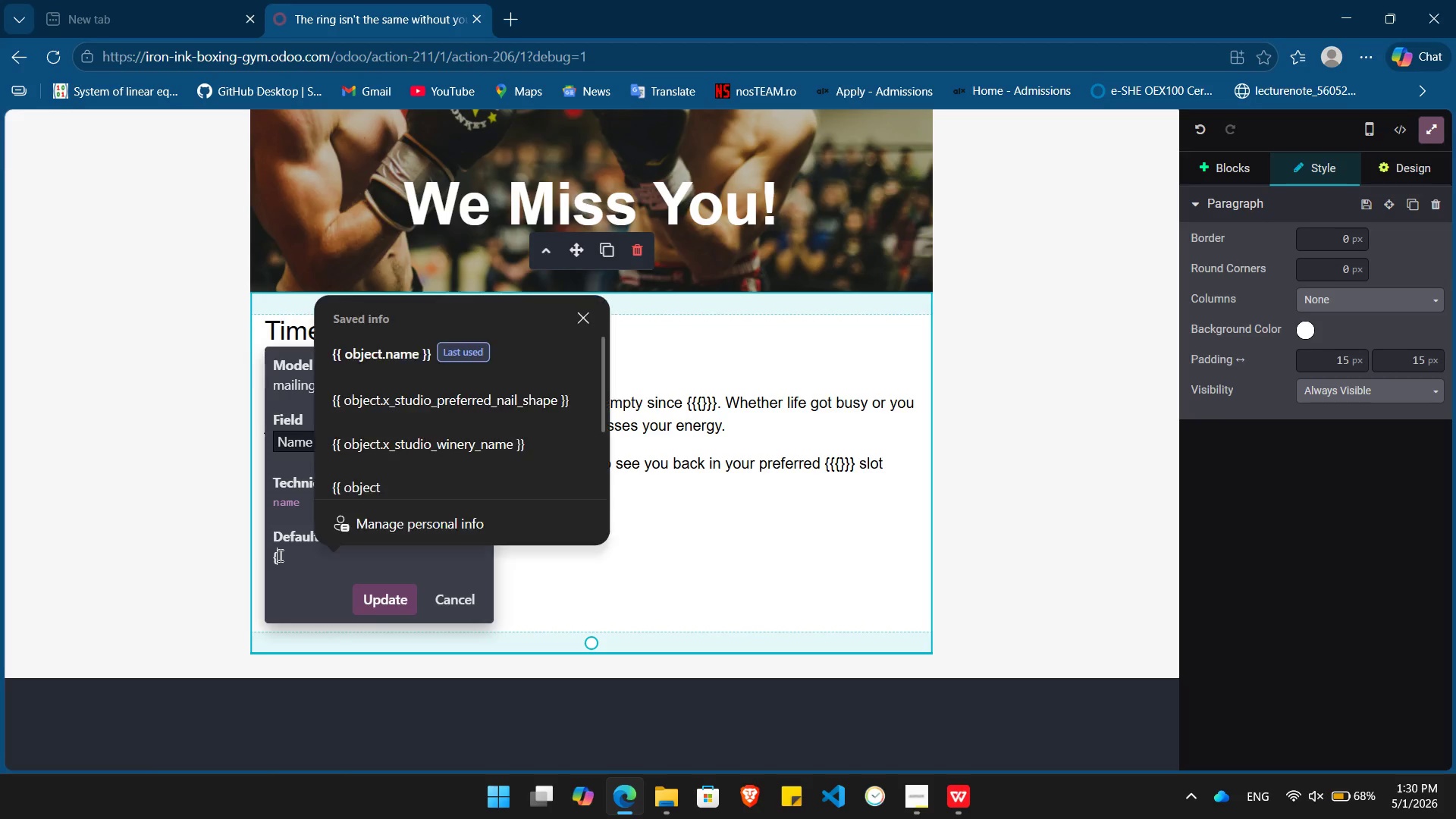 
key(Shift+BracketLeft)
 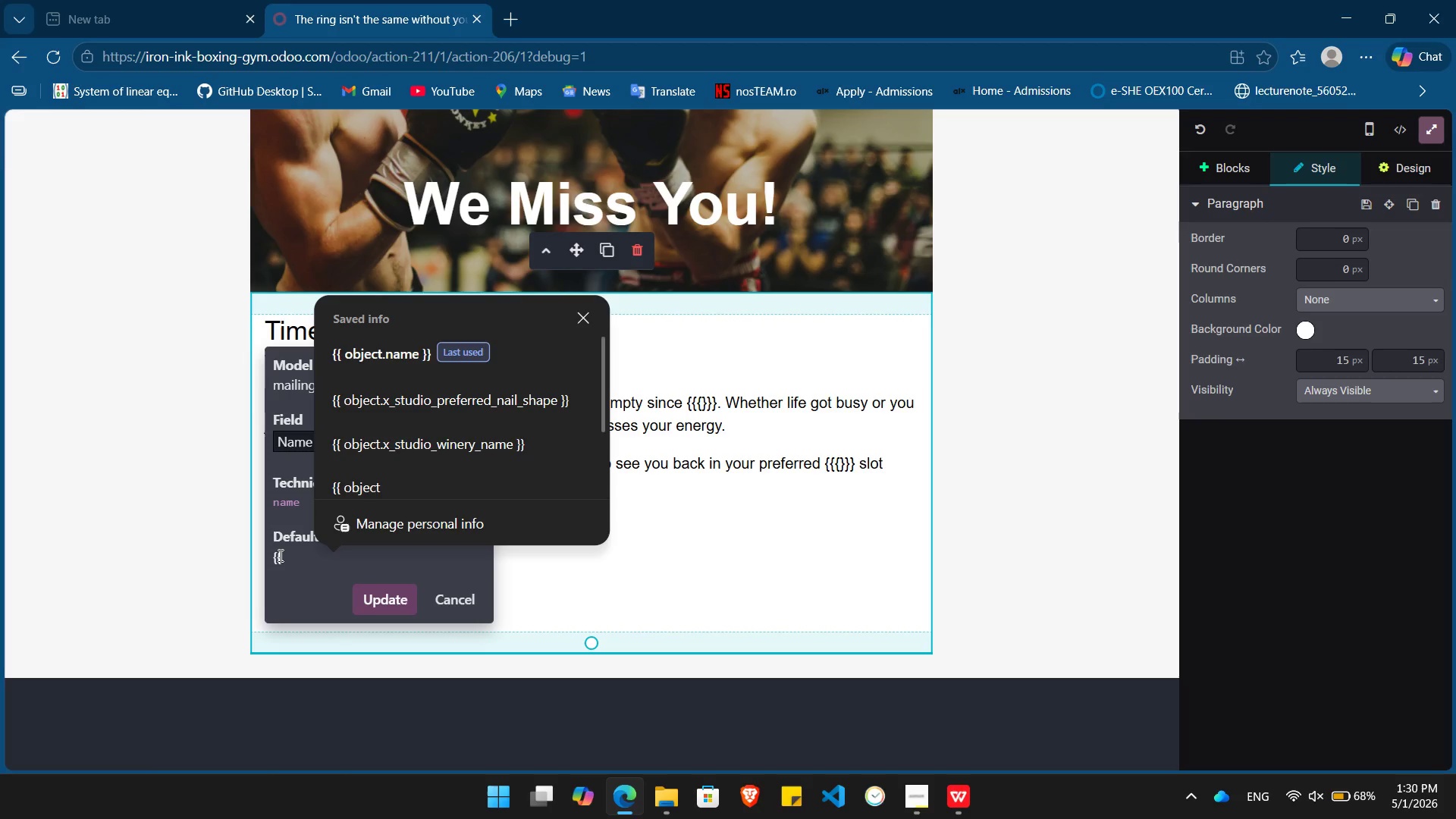 
key(ArrowDown)
 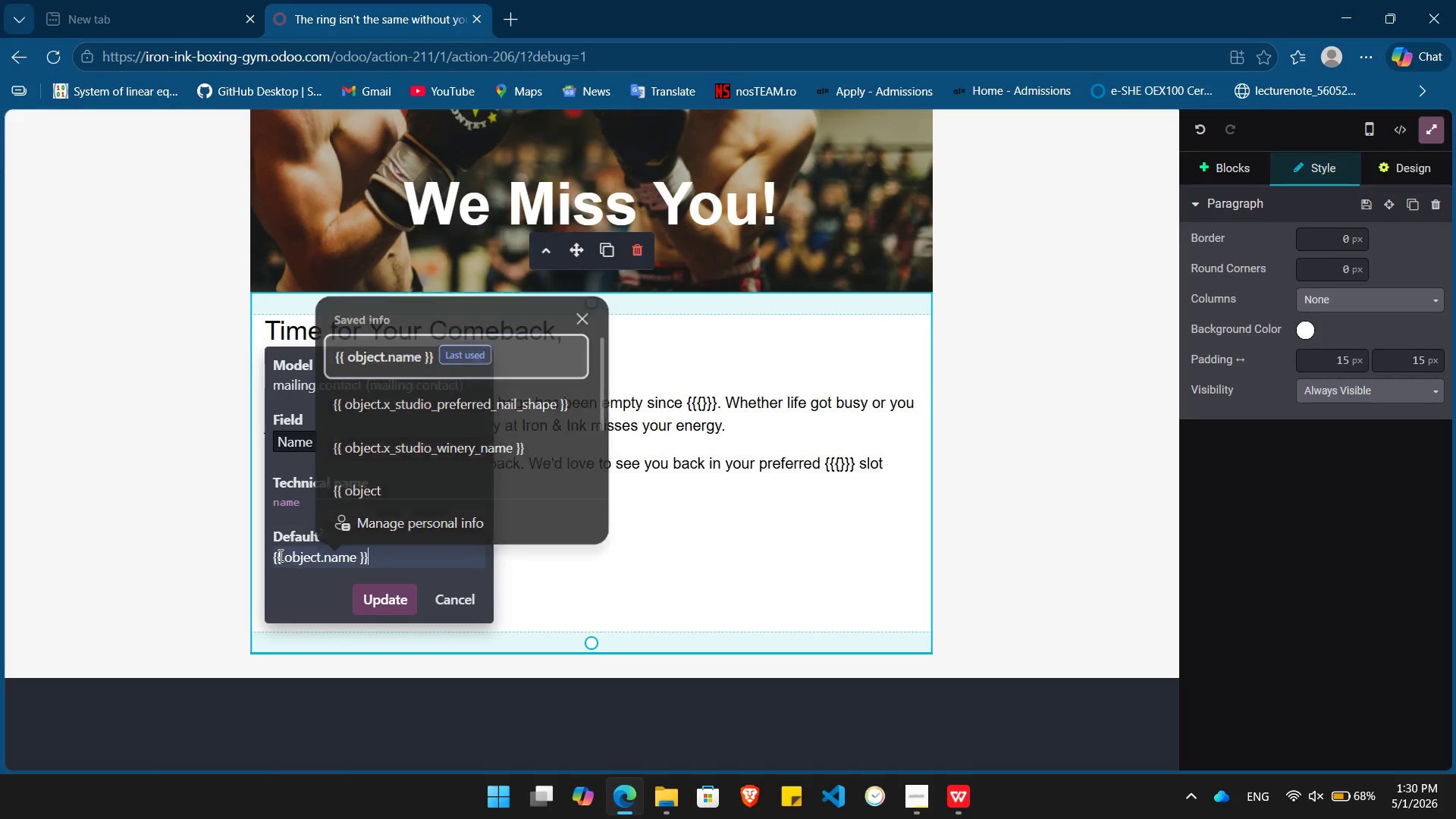 
key(Enter)
 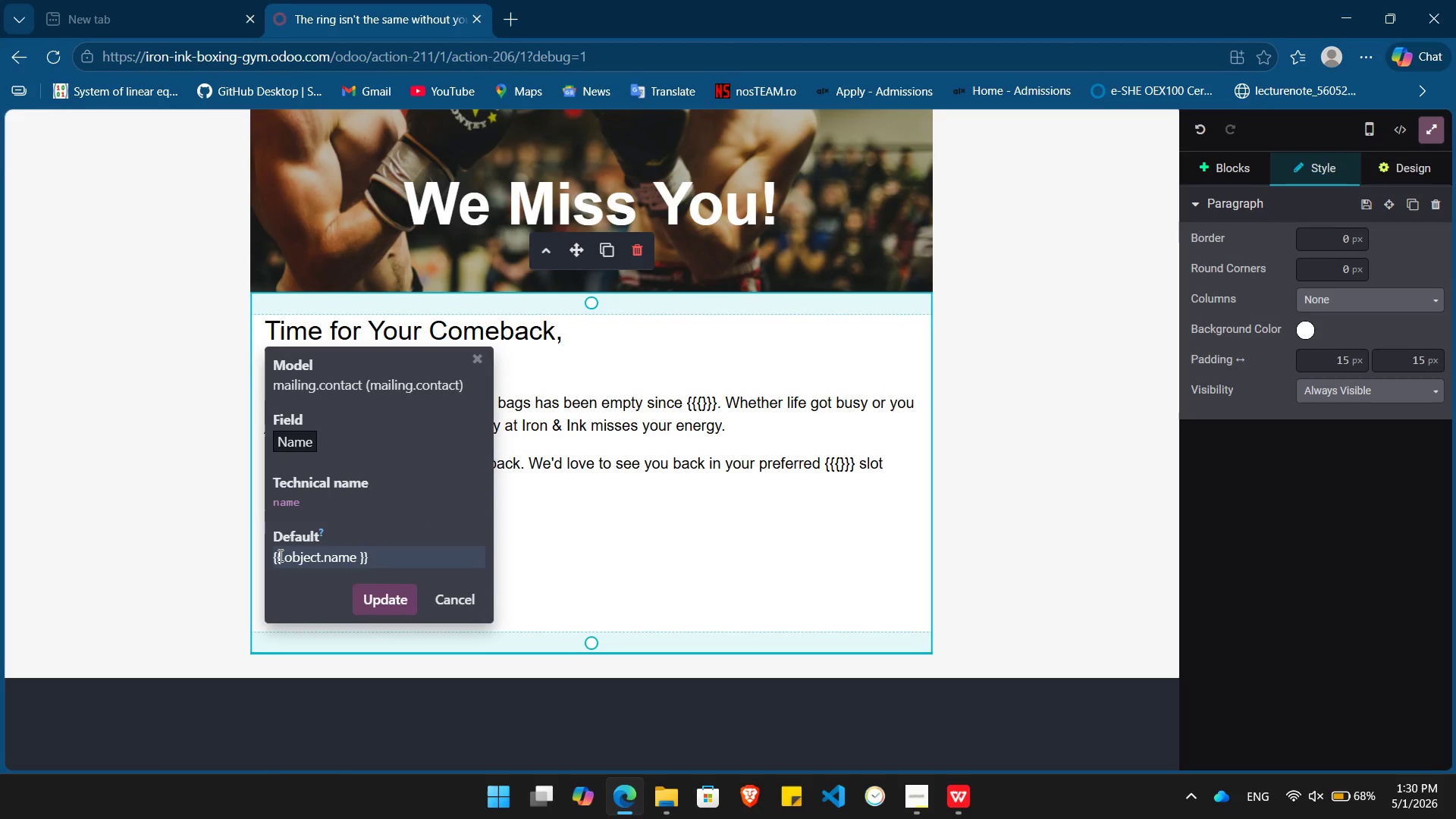 
key(Enter)
 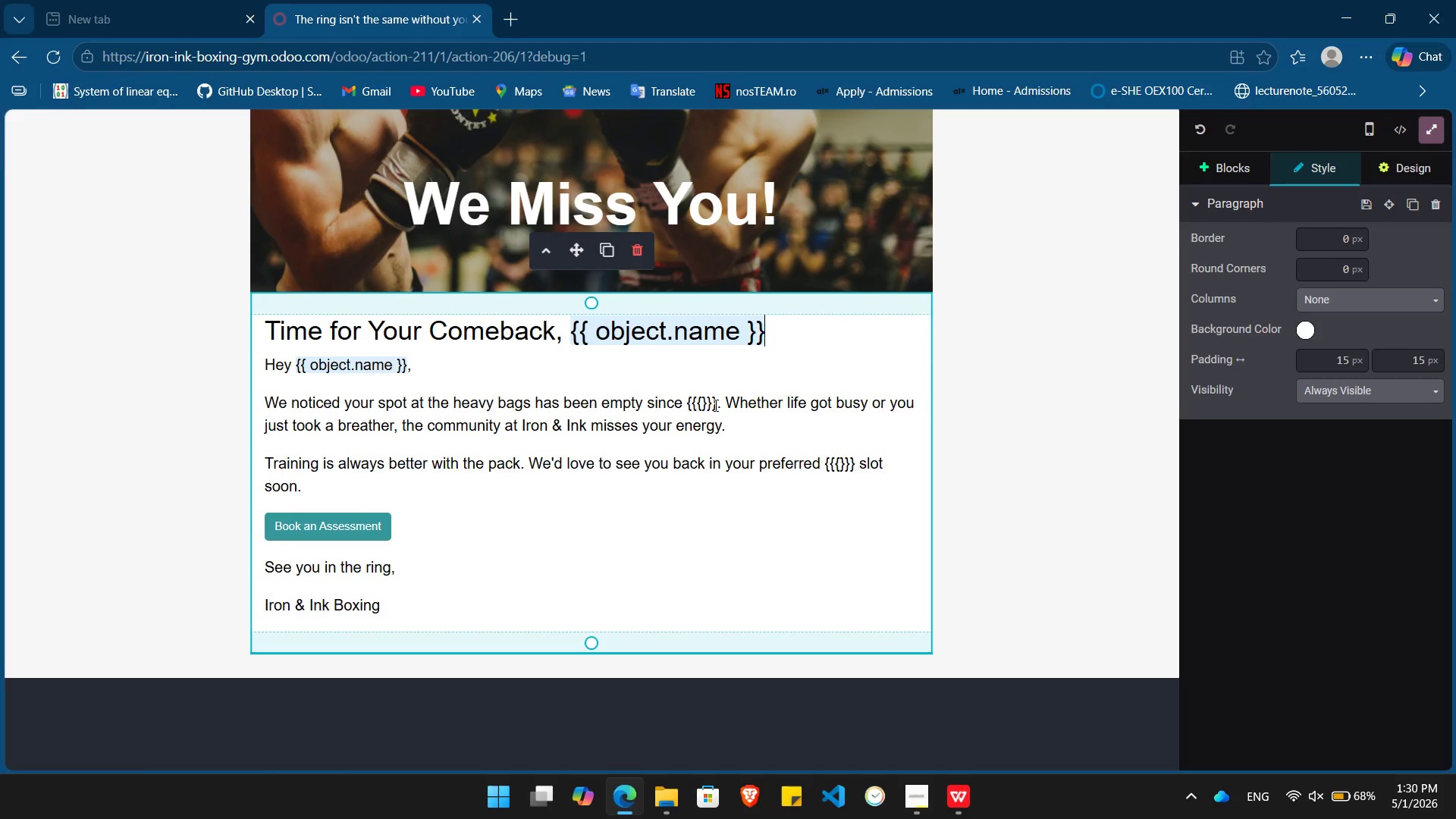 
left_click_drag(start_coordinate=[714, 405], to_coordinate=[684, 405])
 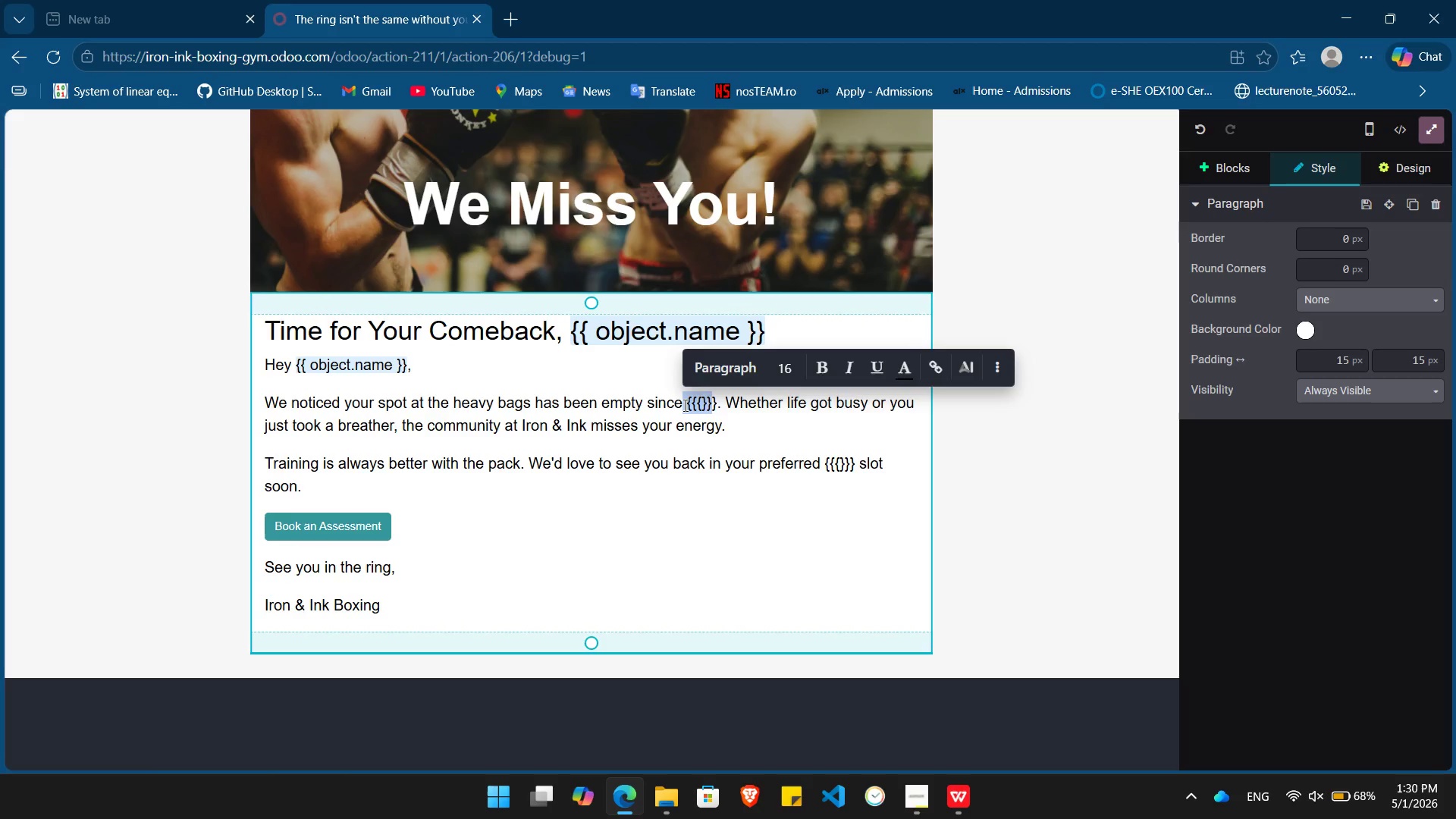 
key(Backspace)
 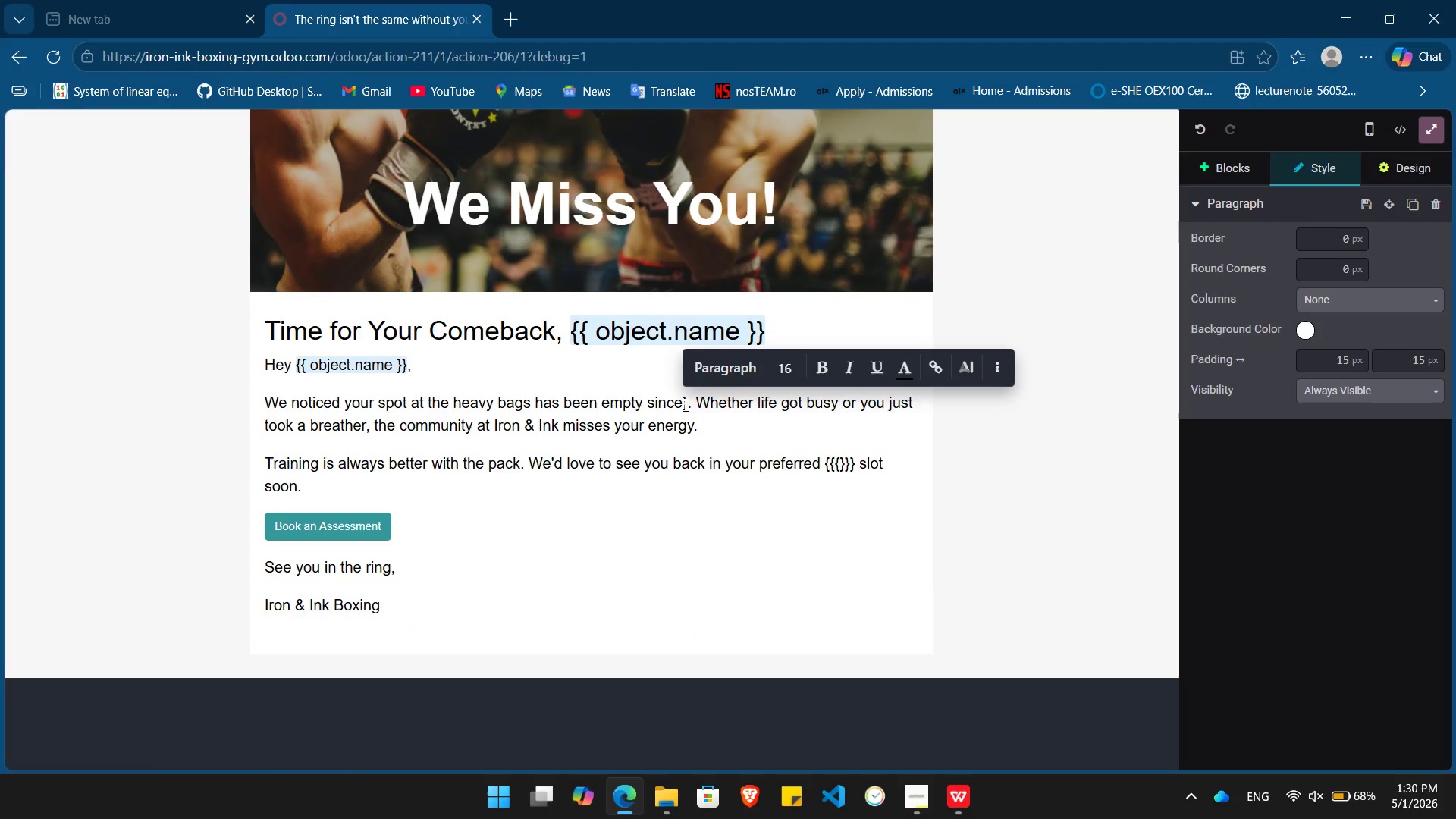 
key(Delete)
 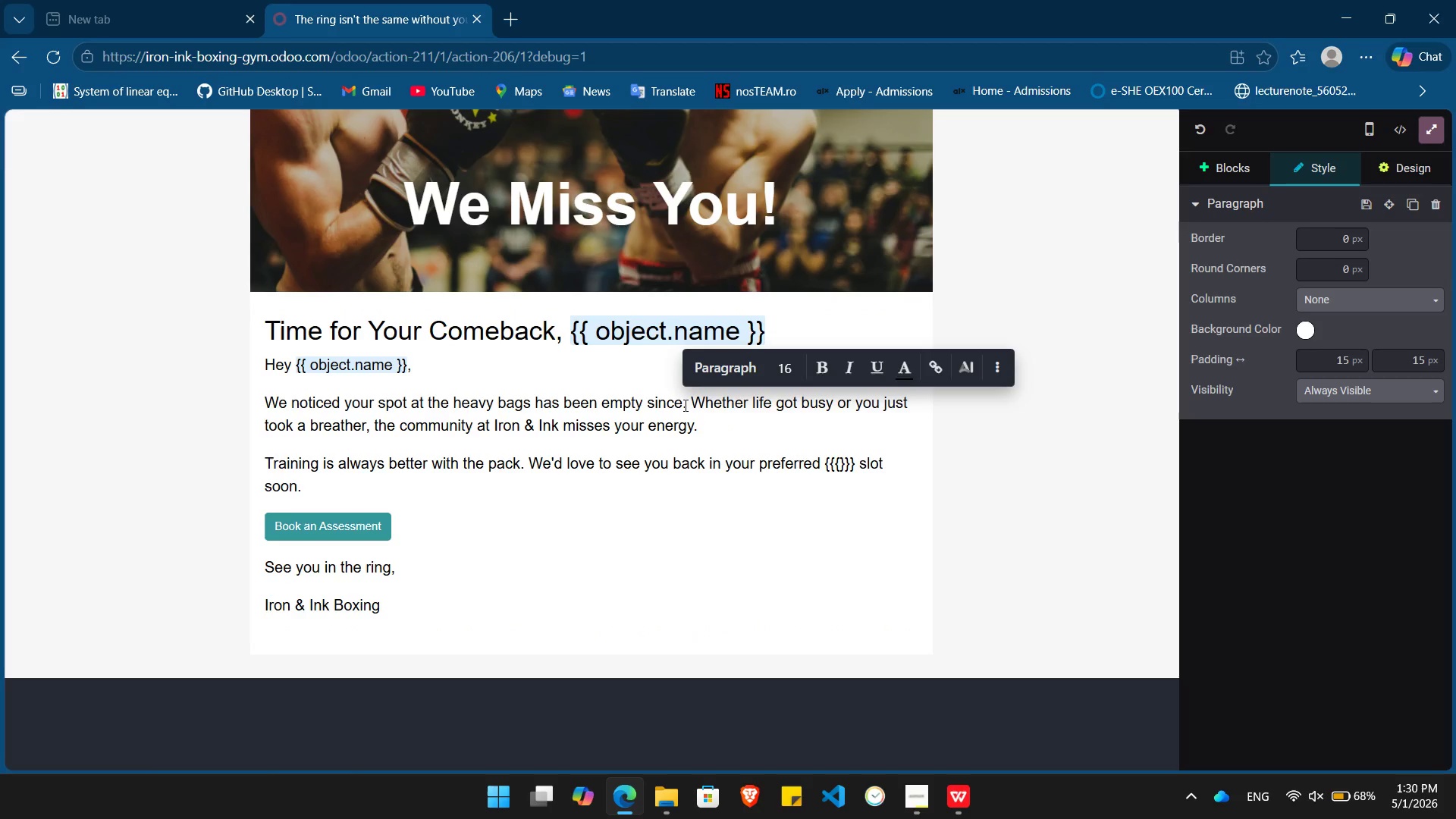 
key(Space)
 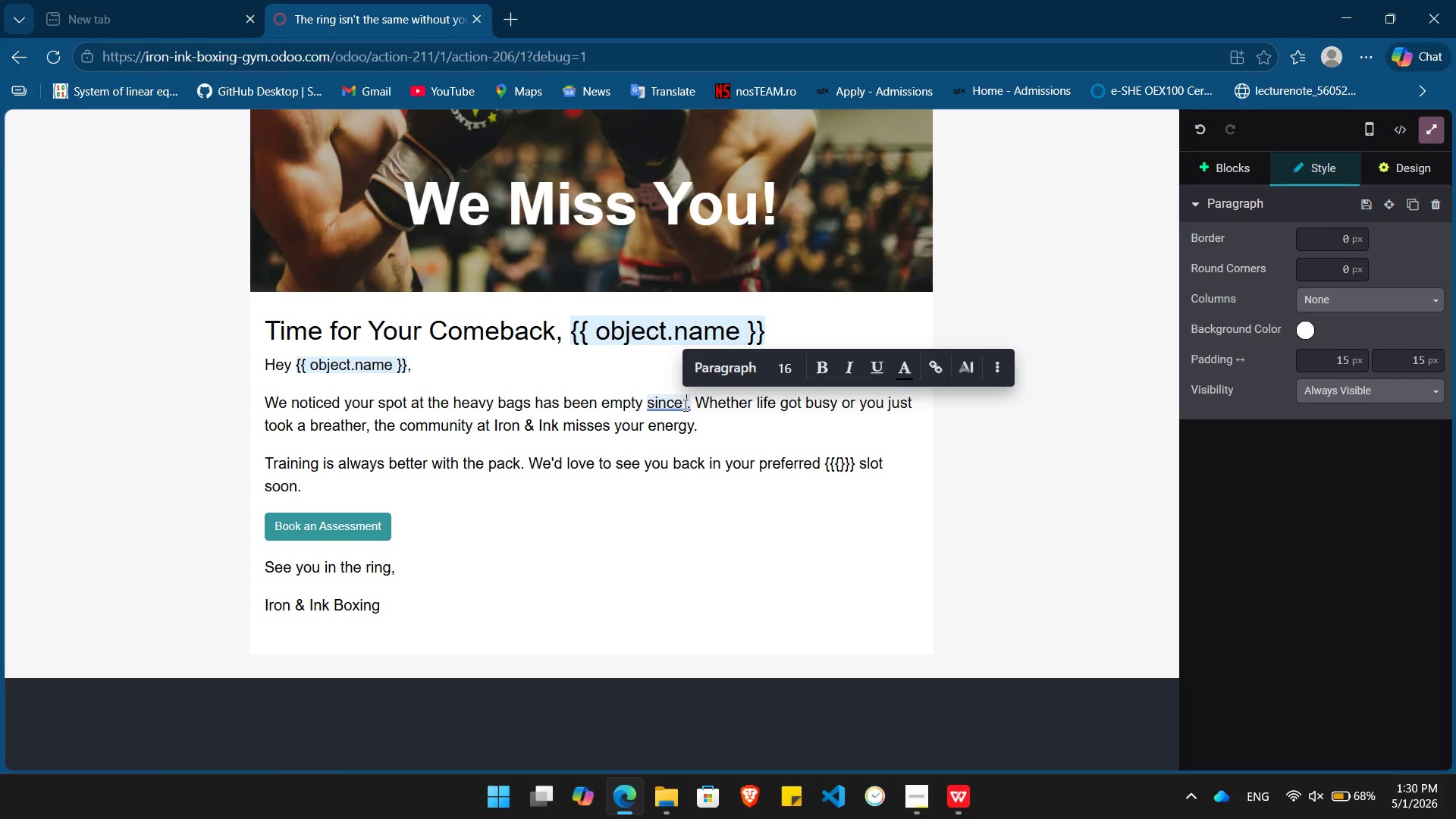 
wait(8.19)
 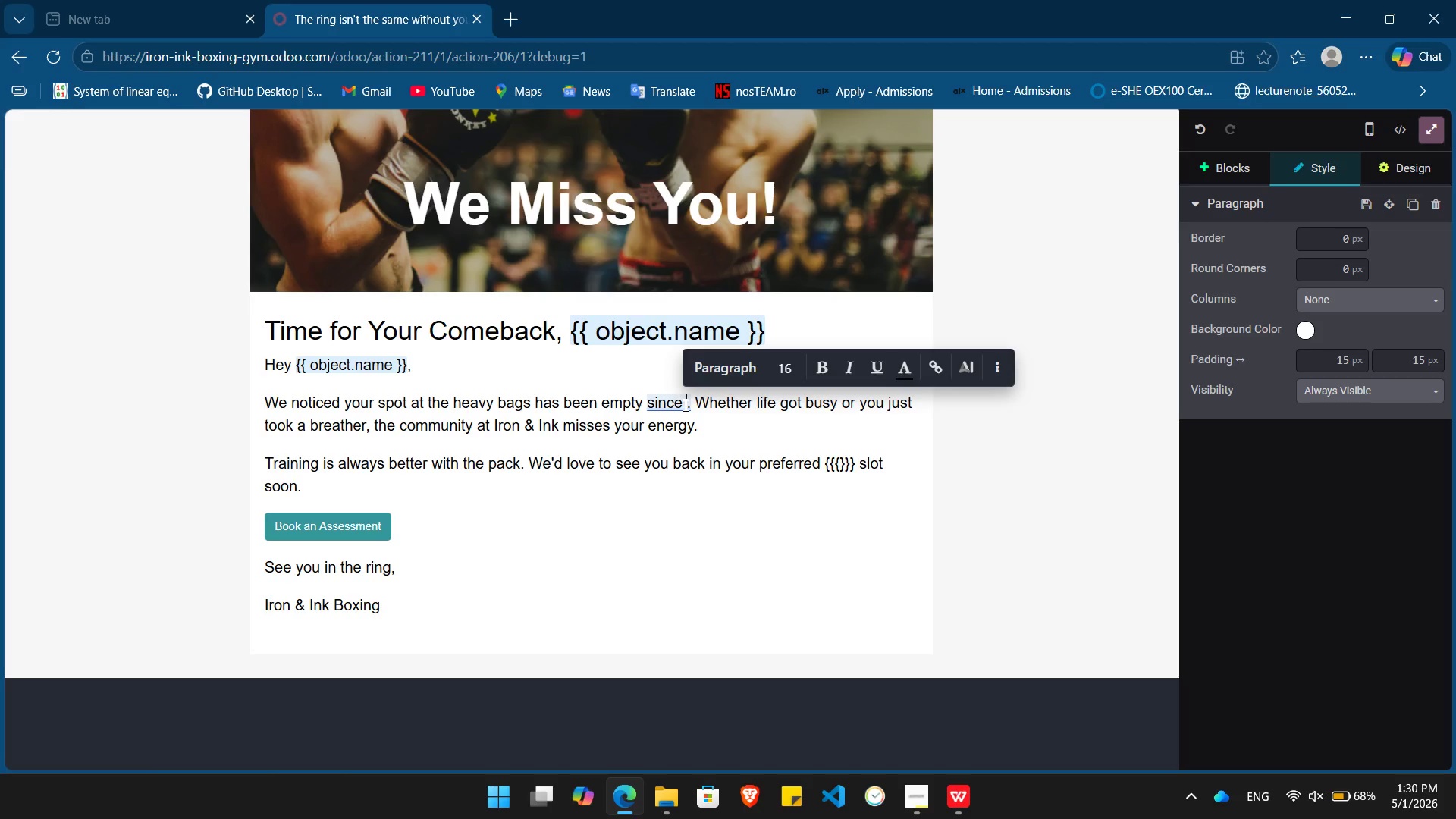 
key(Slash)
 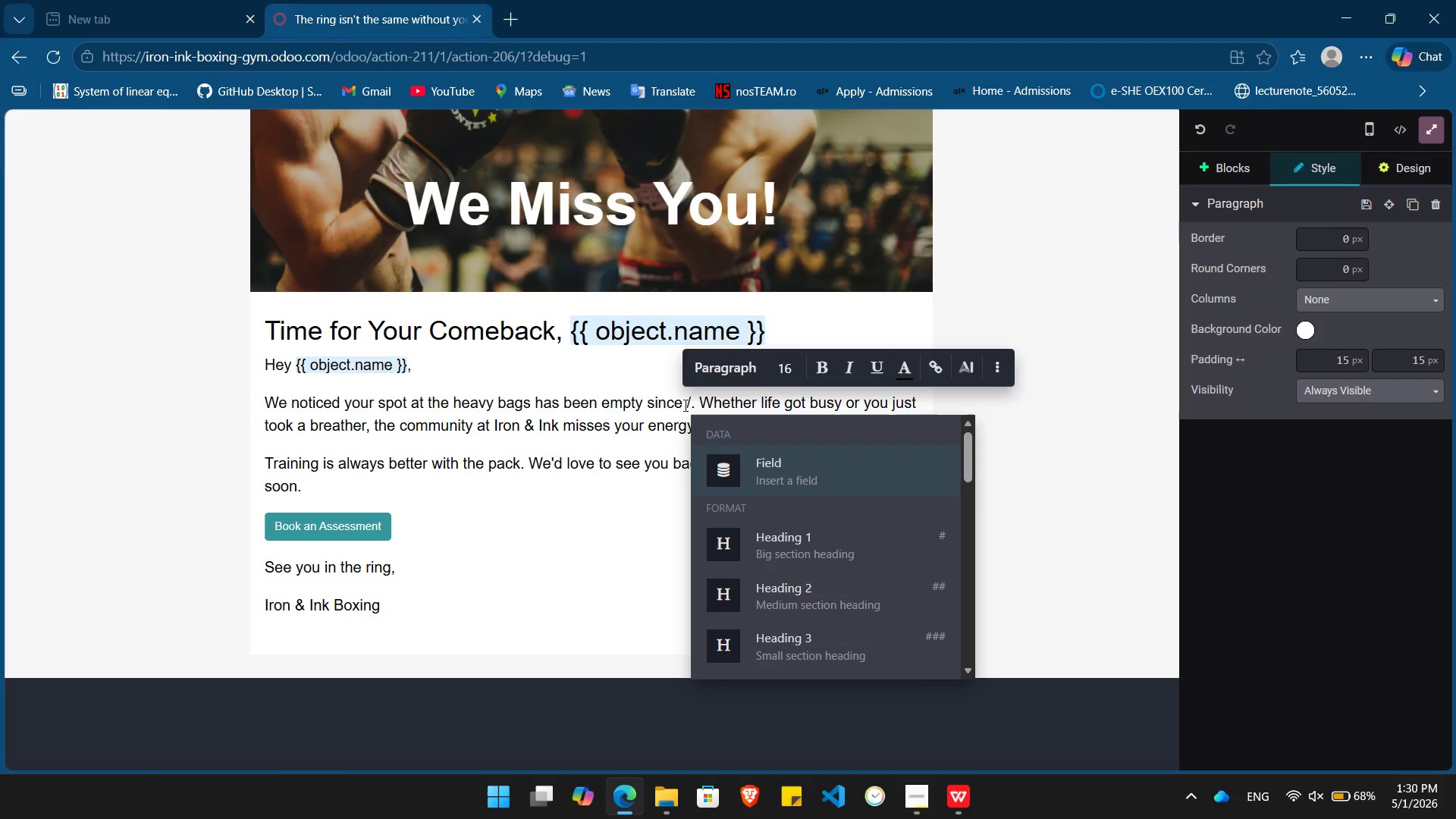 
key(Enter)
 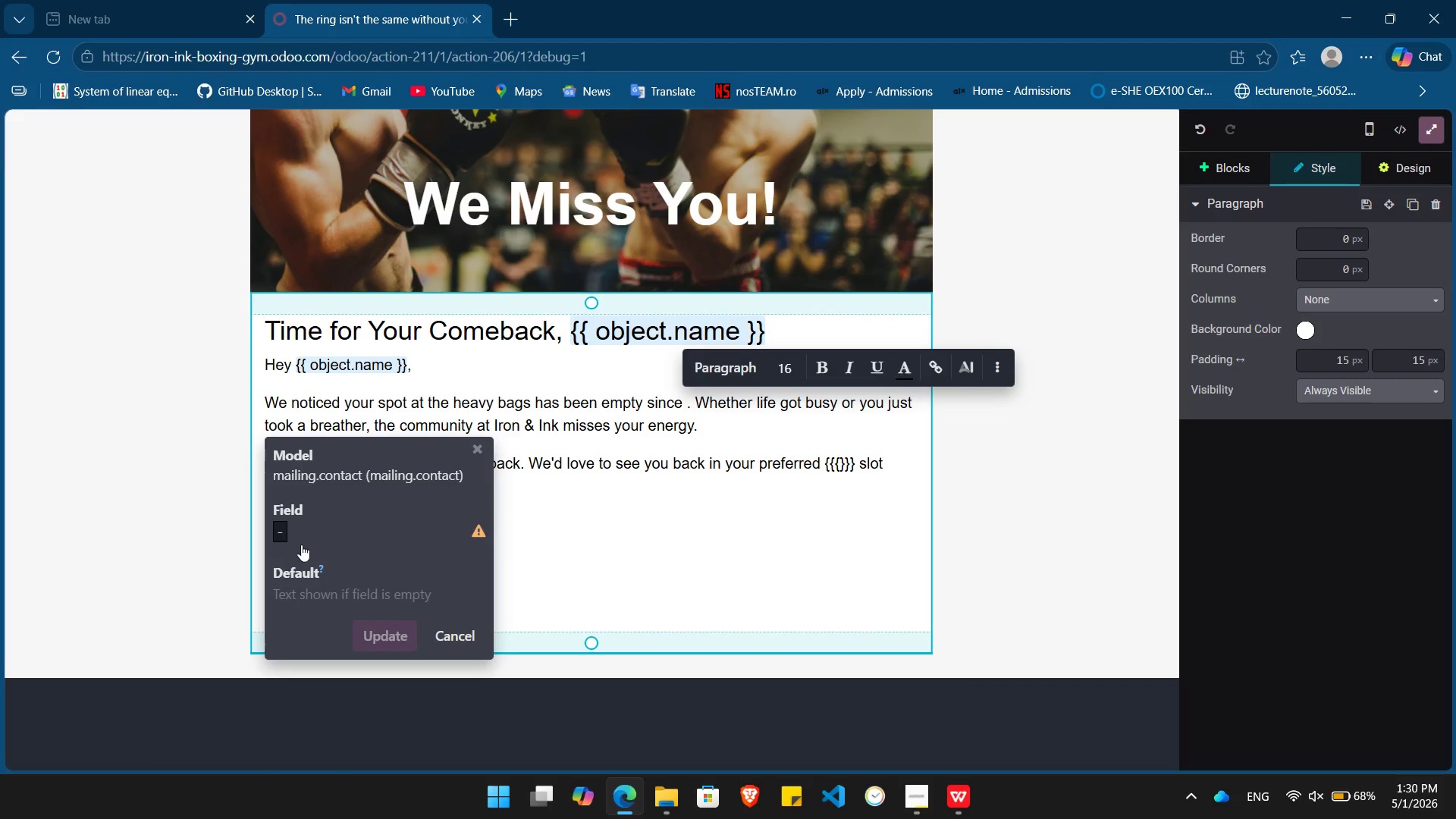 
left_click([285, 532])
 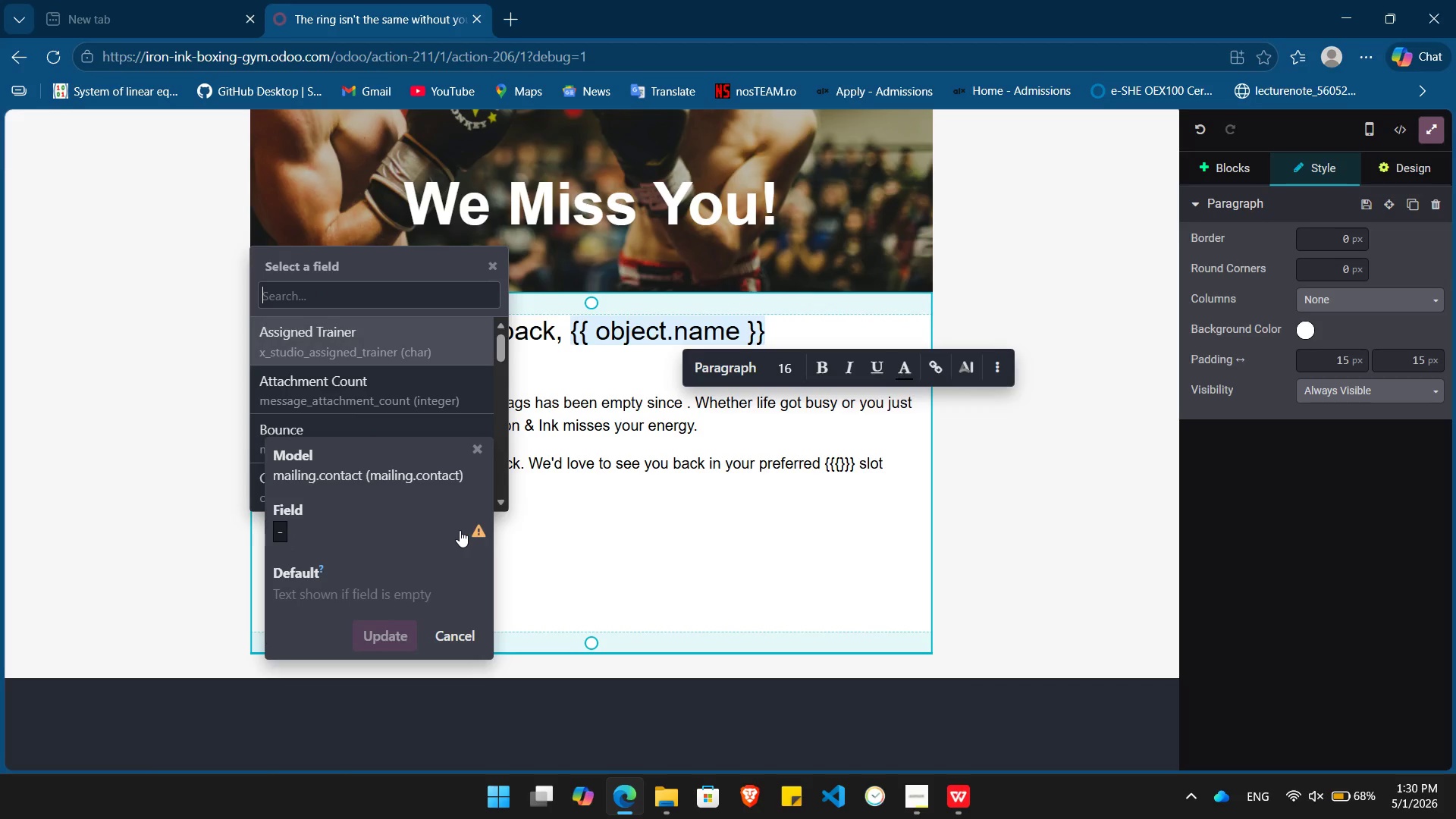 
type(last)
 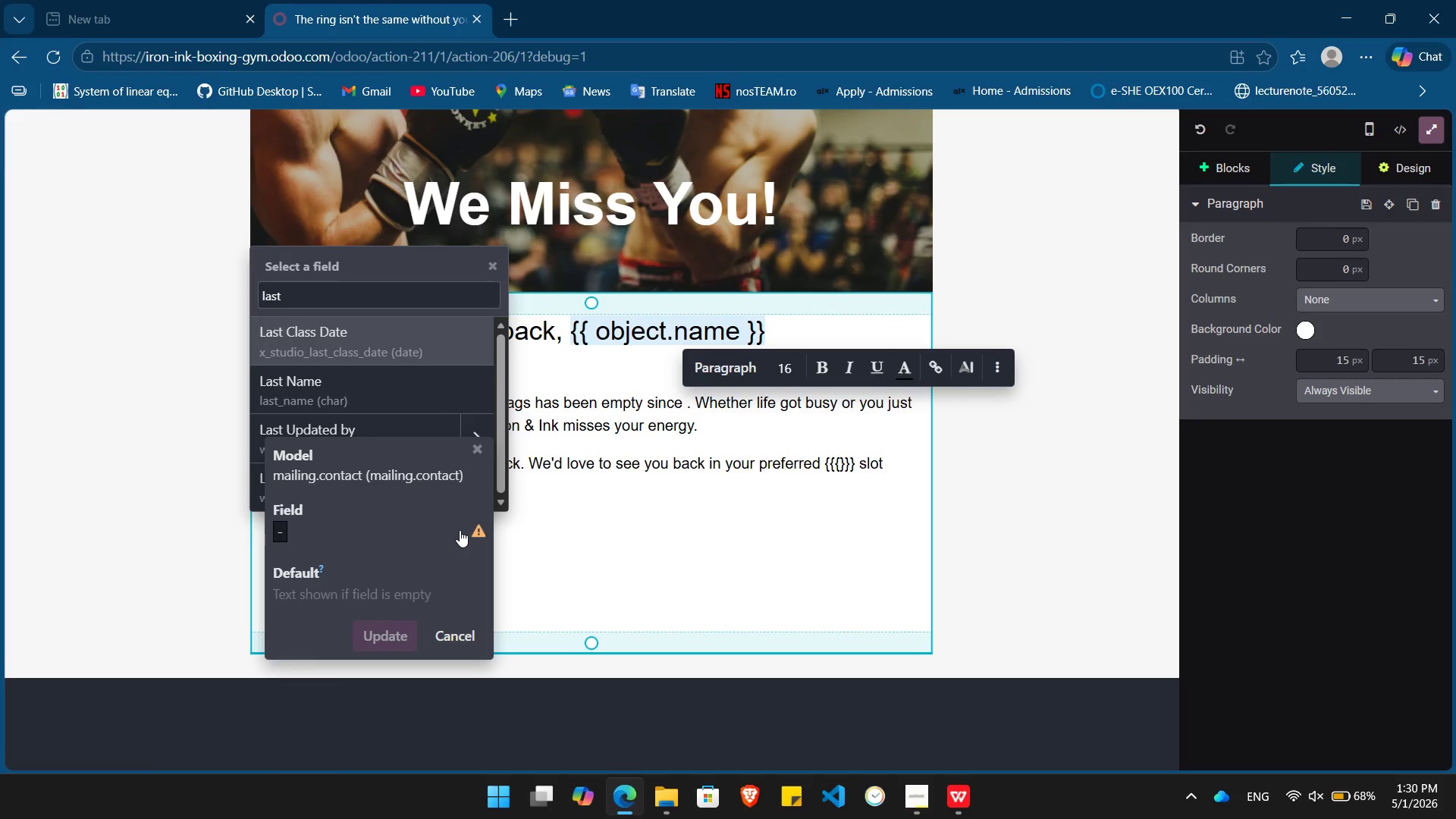 
key(Enter)
 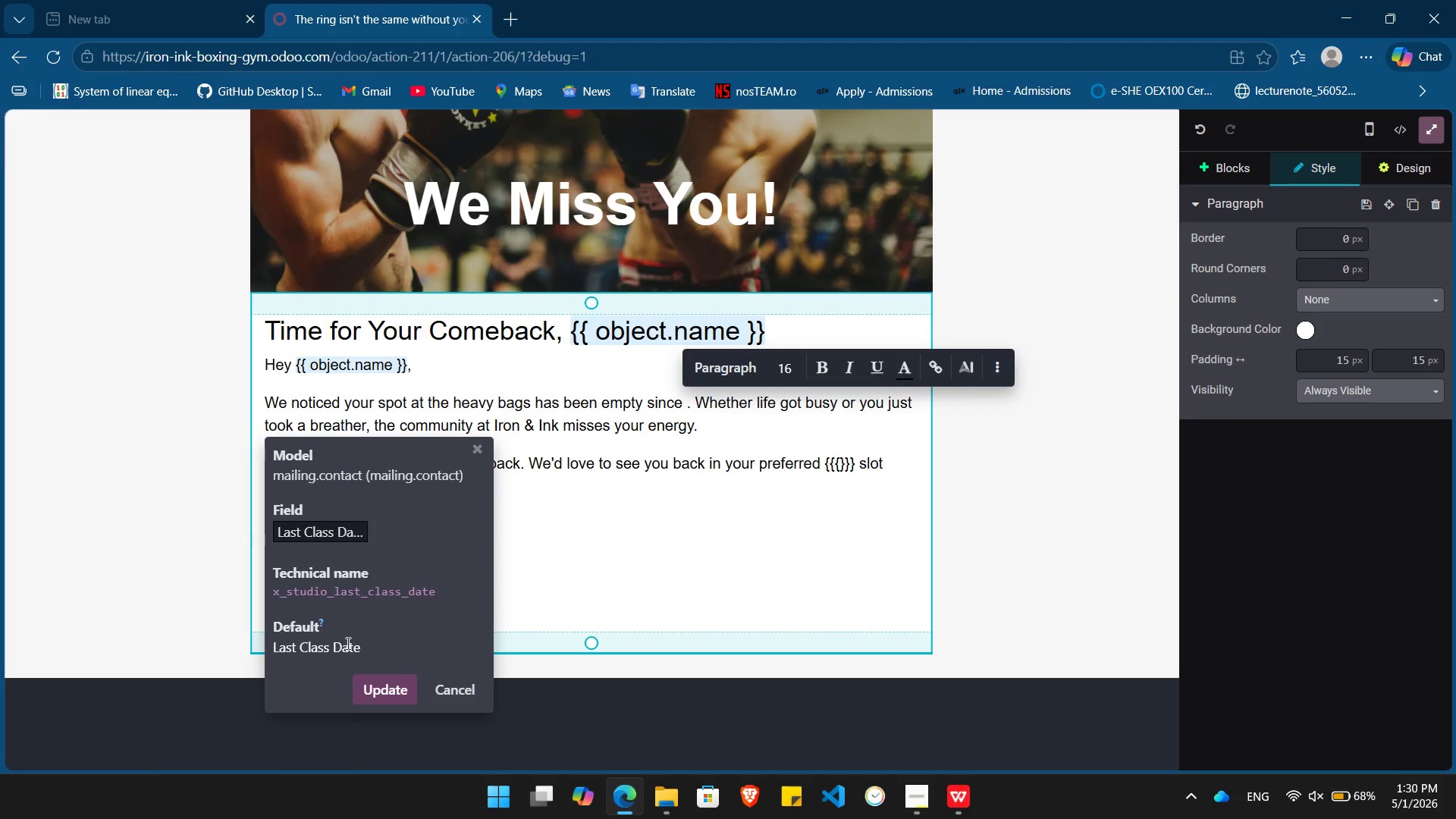 
double_click([347, 643])
 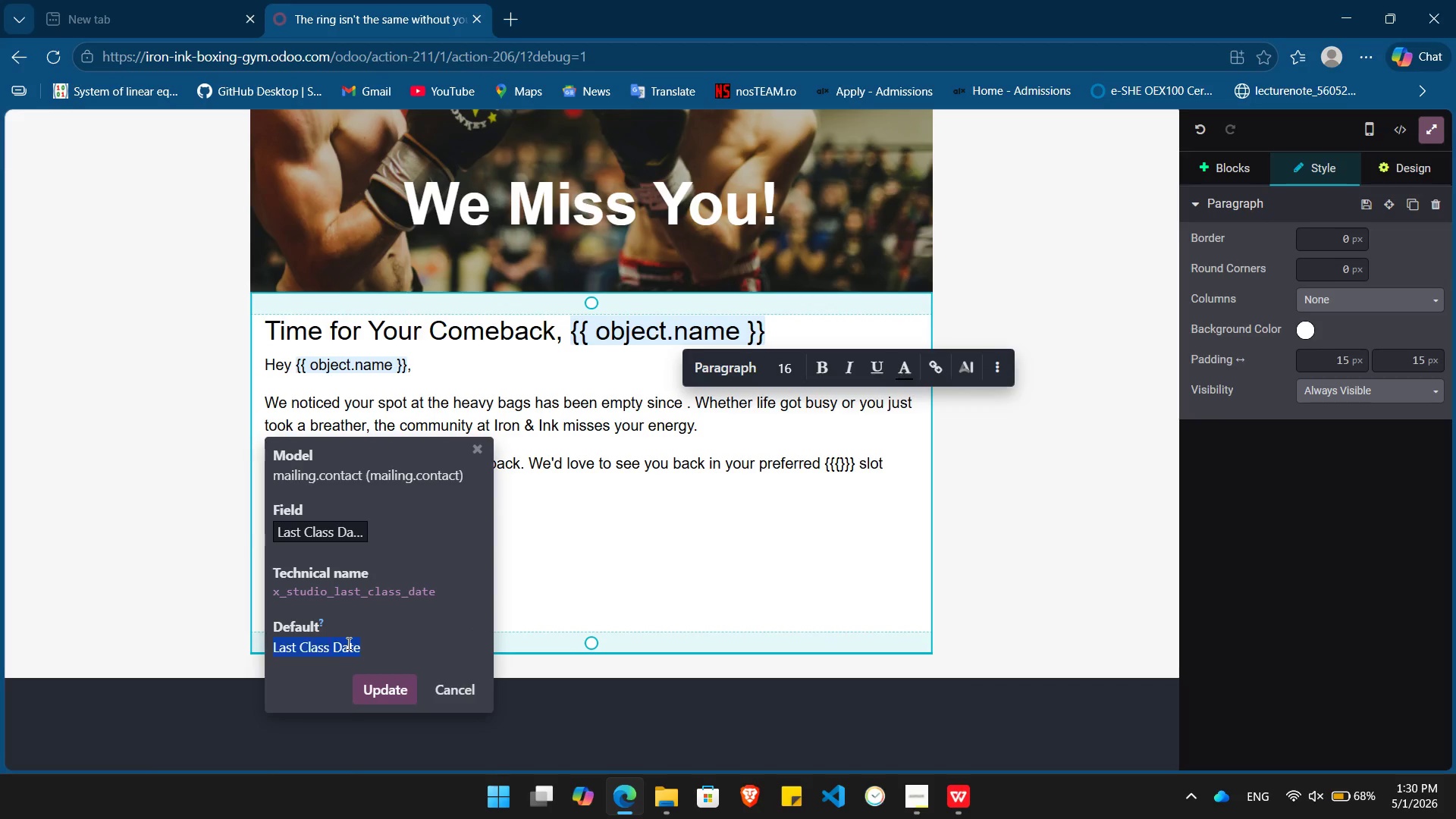 
triple_click([347, 643])
 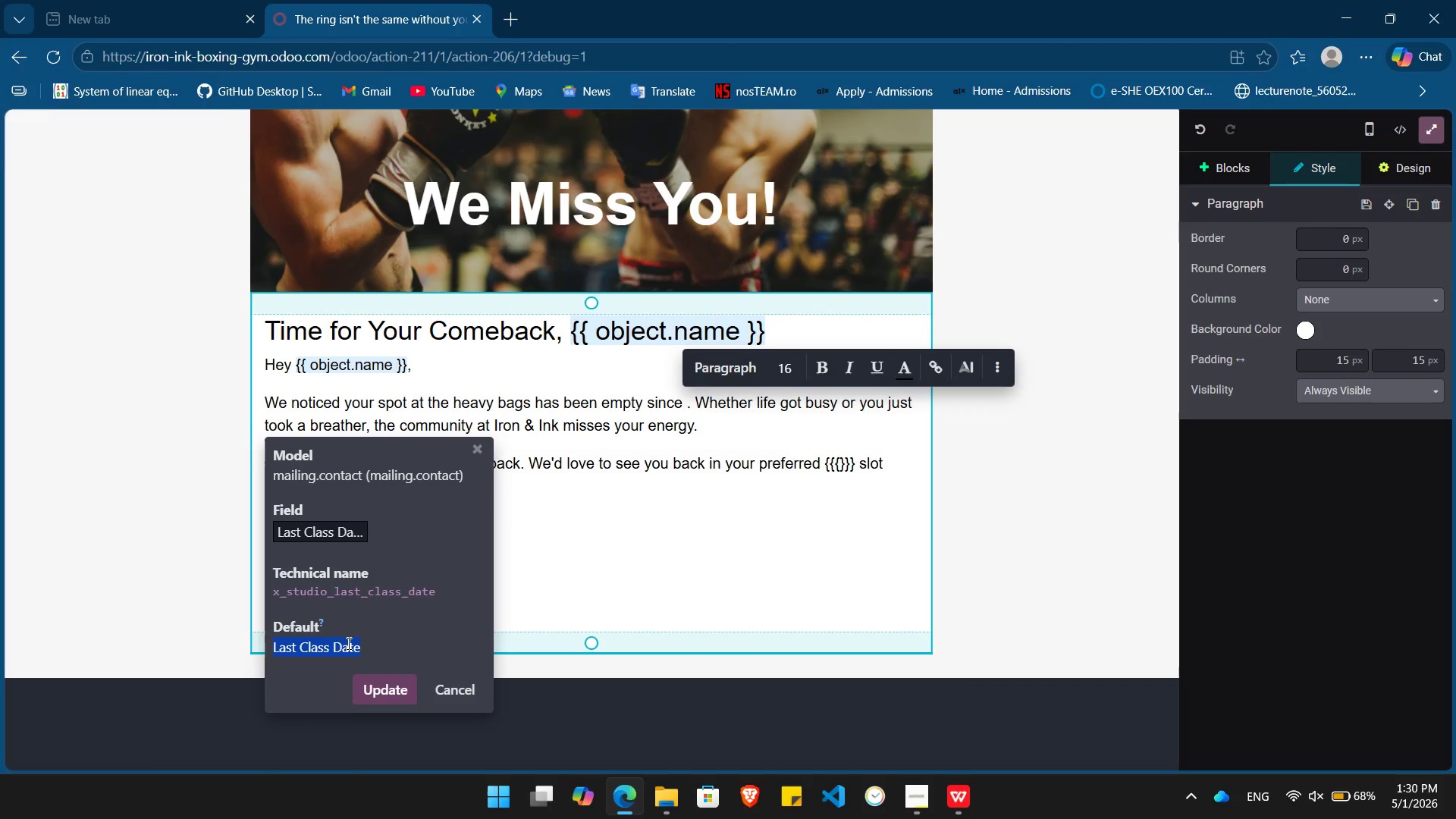 
key(Backspace)
 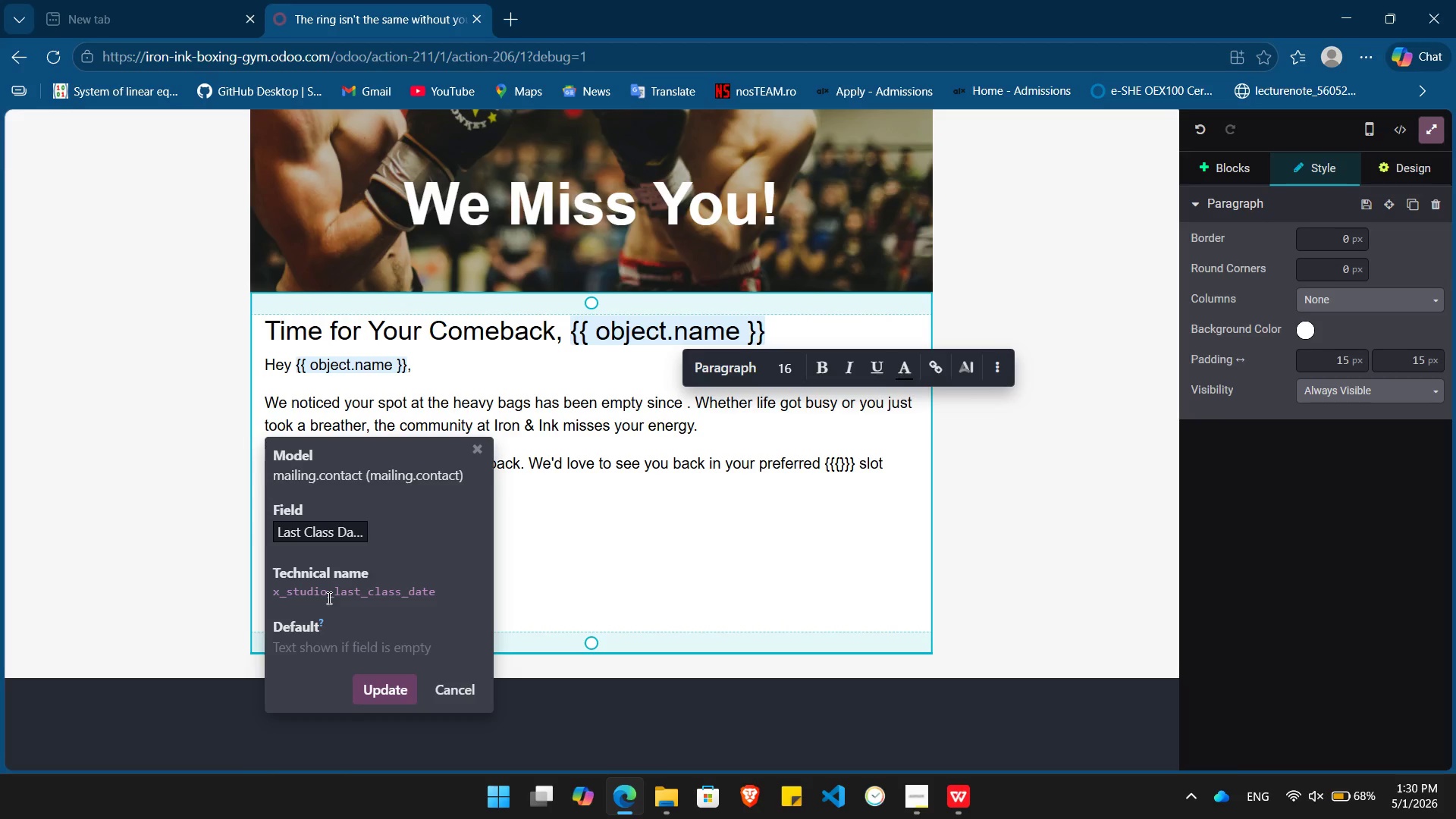 
double_click([328, 598])
 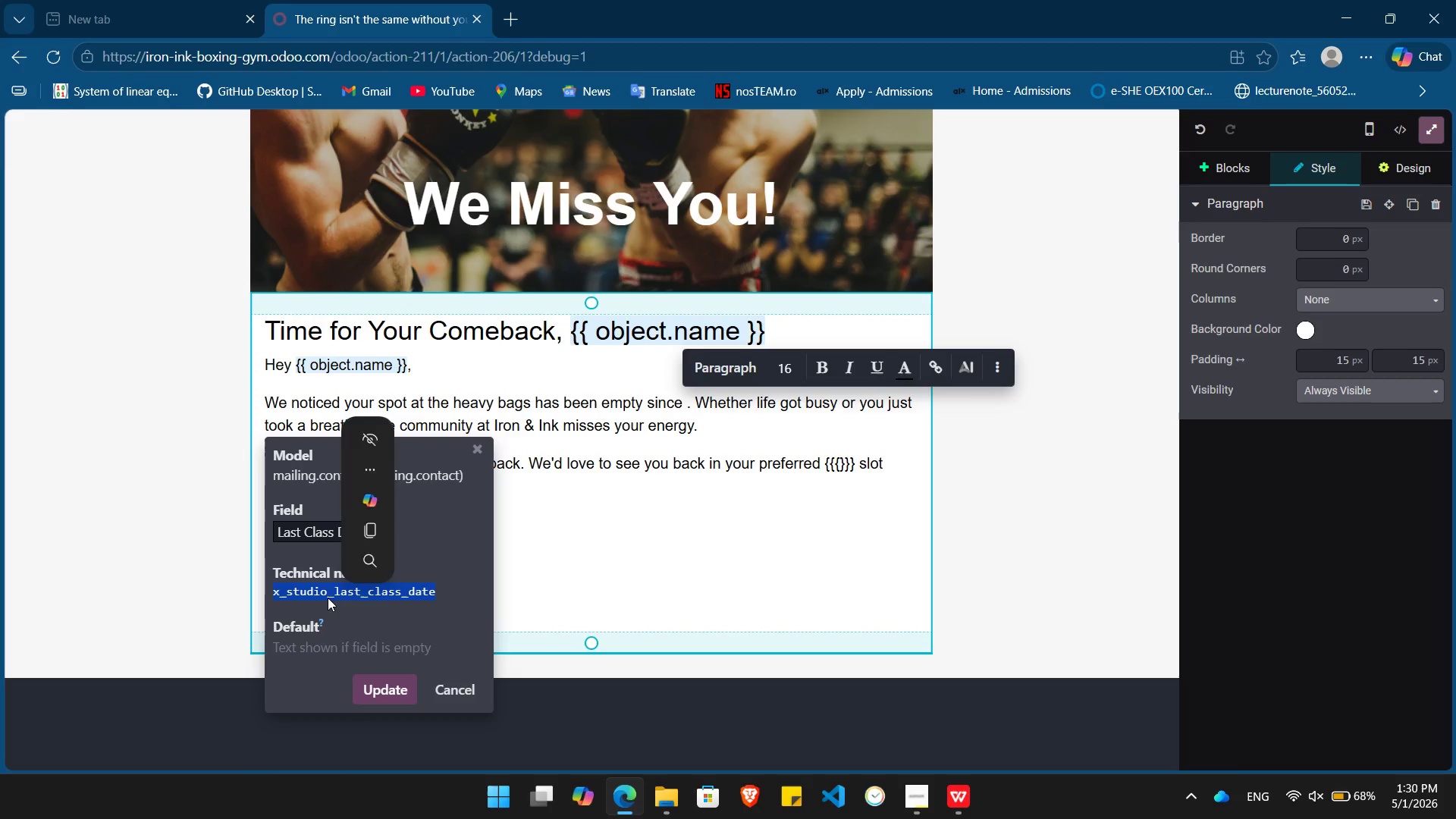 
key(Control+ControlLeft)
 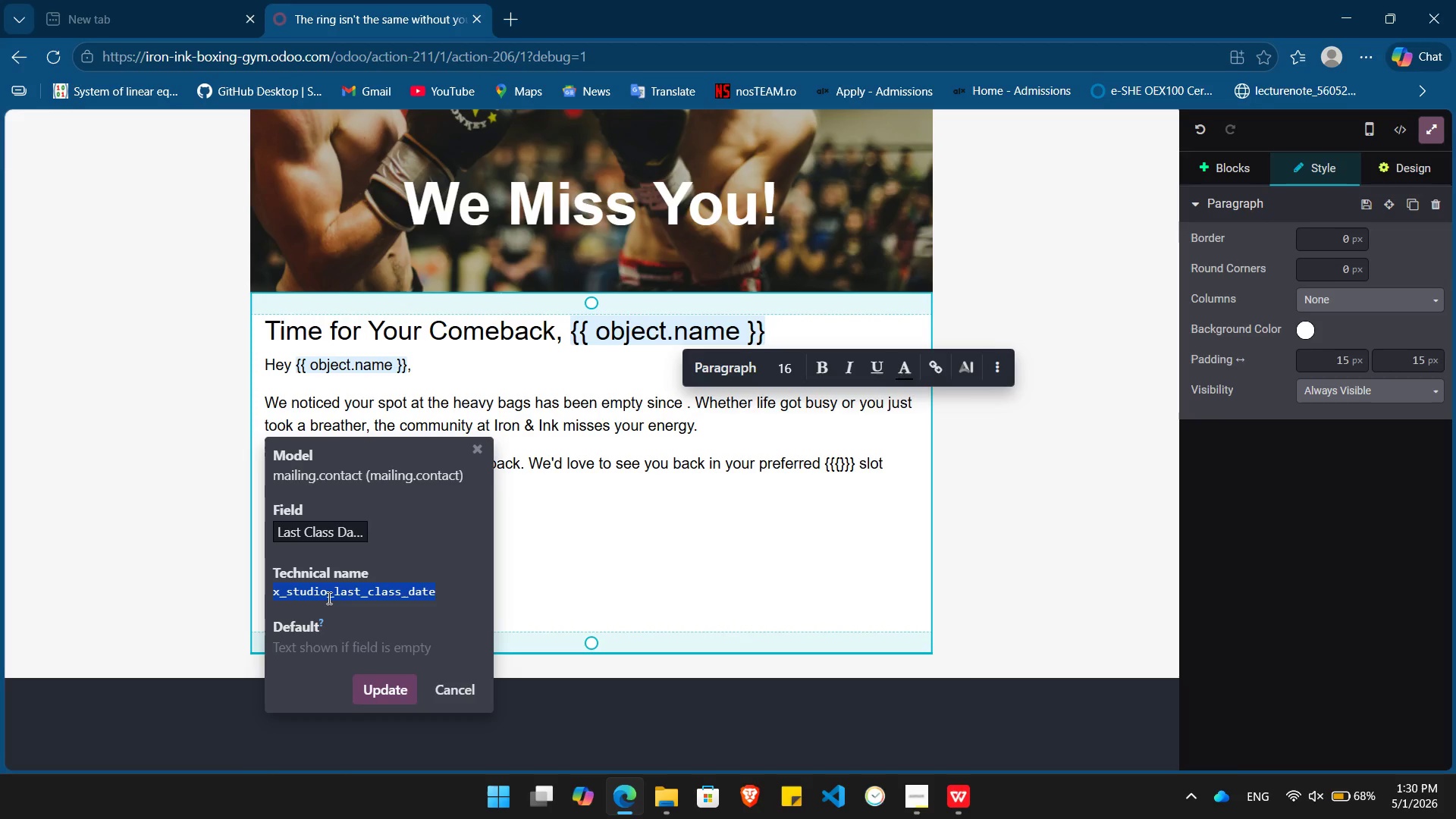 
key(Control+C)
 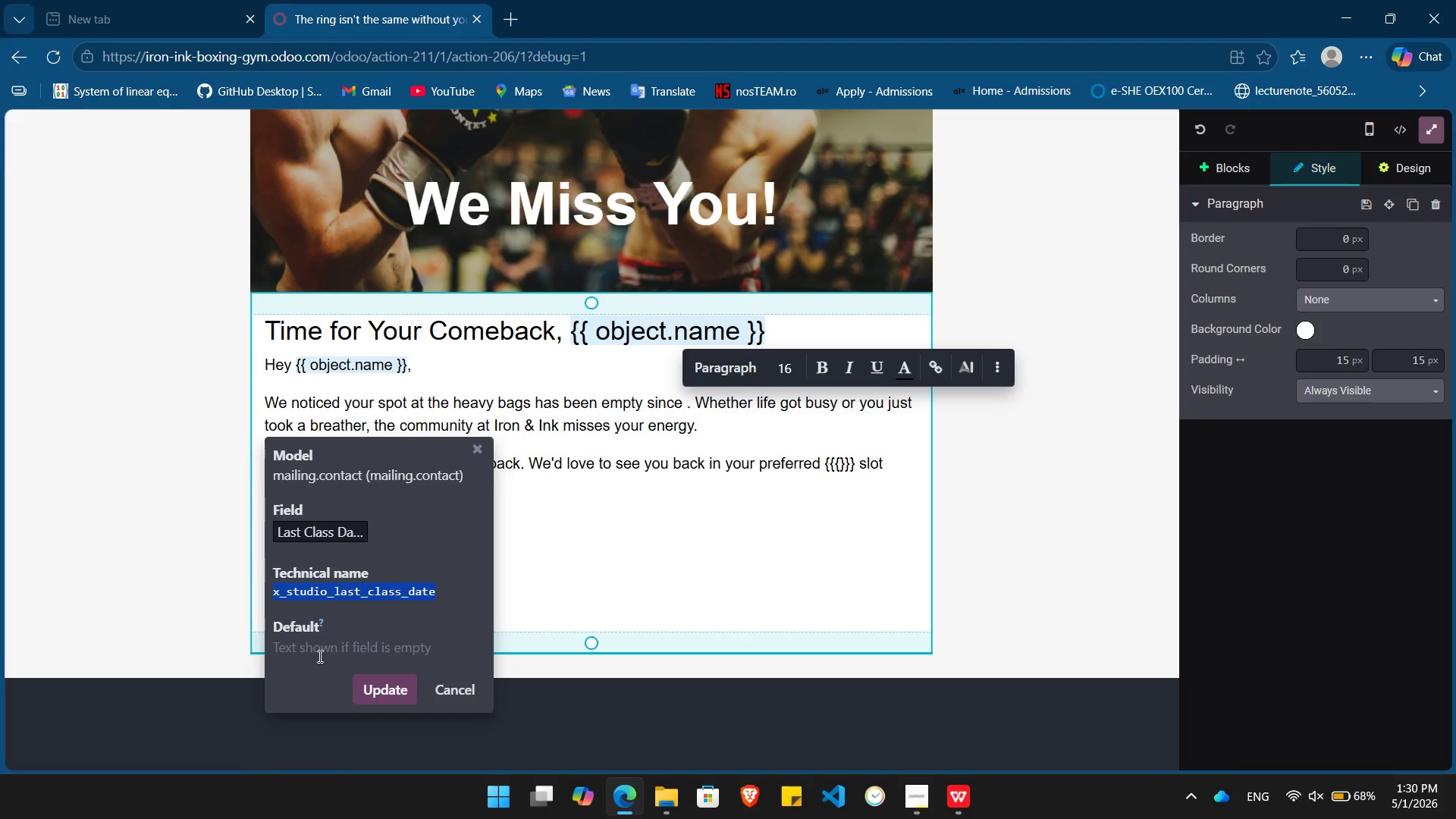 
left_click([318, 654])
 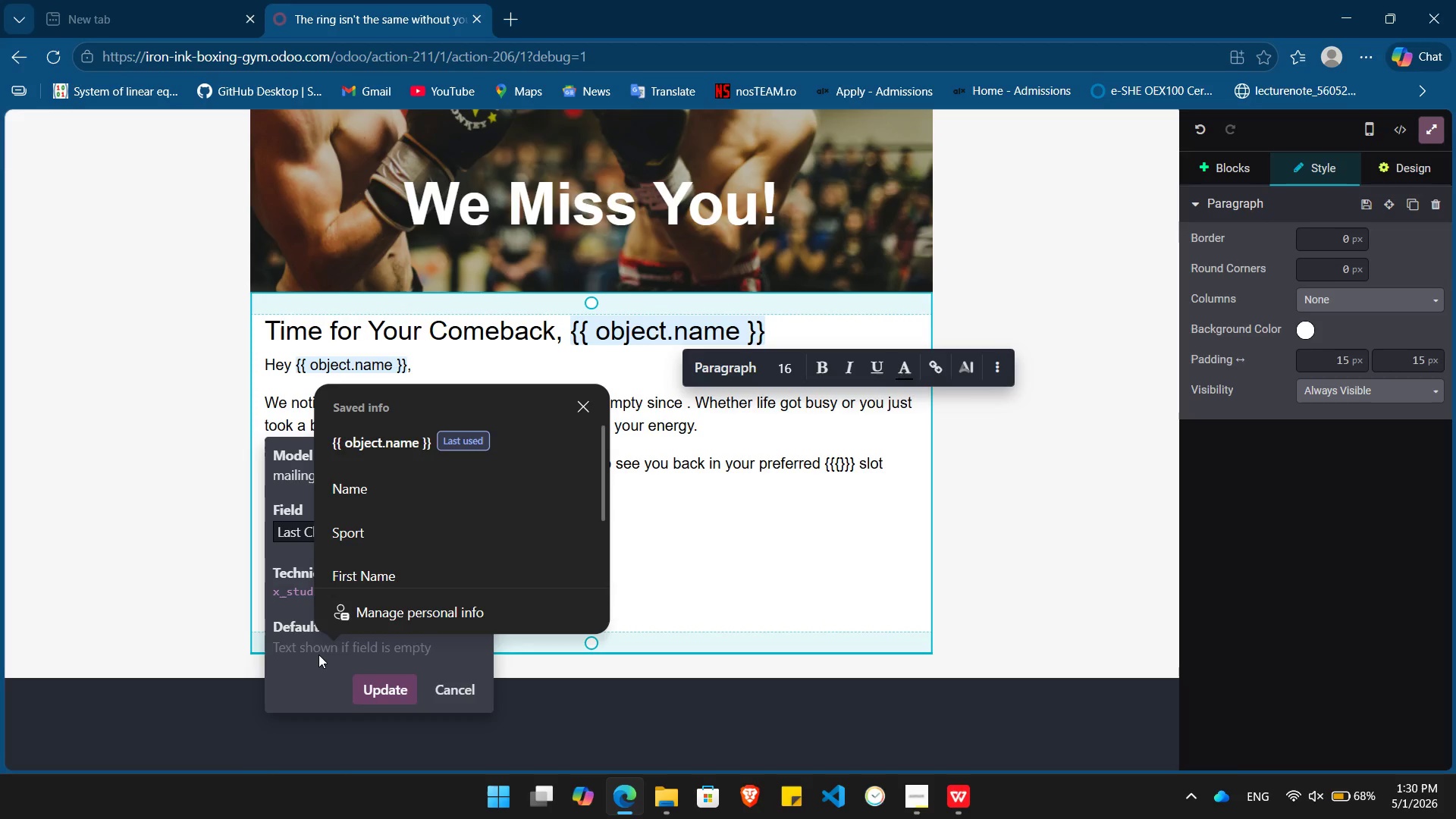 
type({{ object.)
 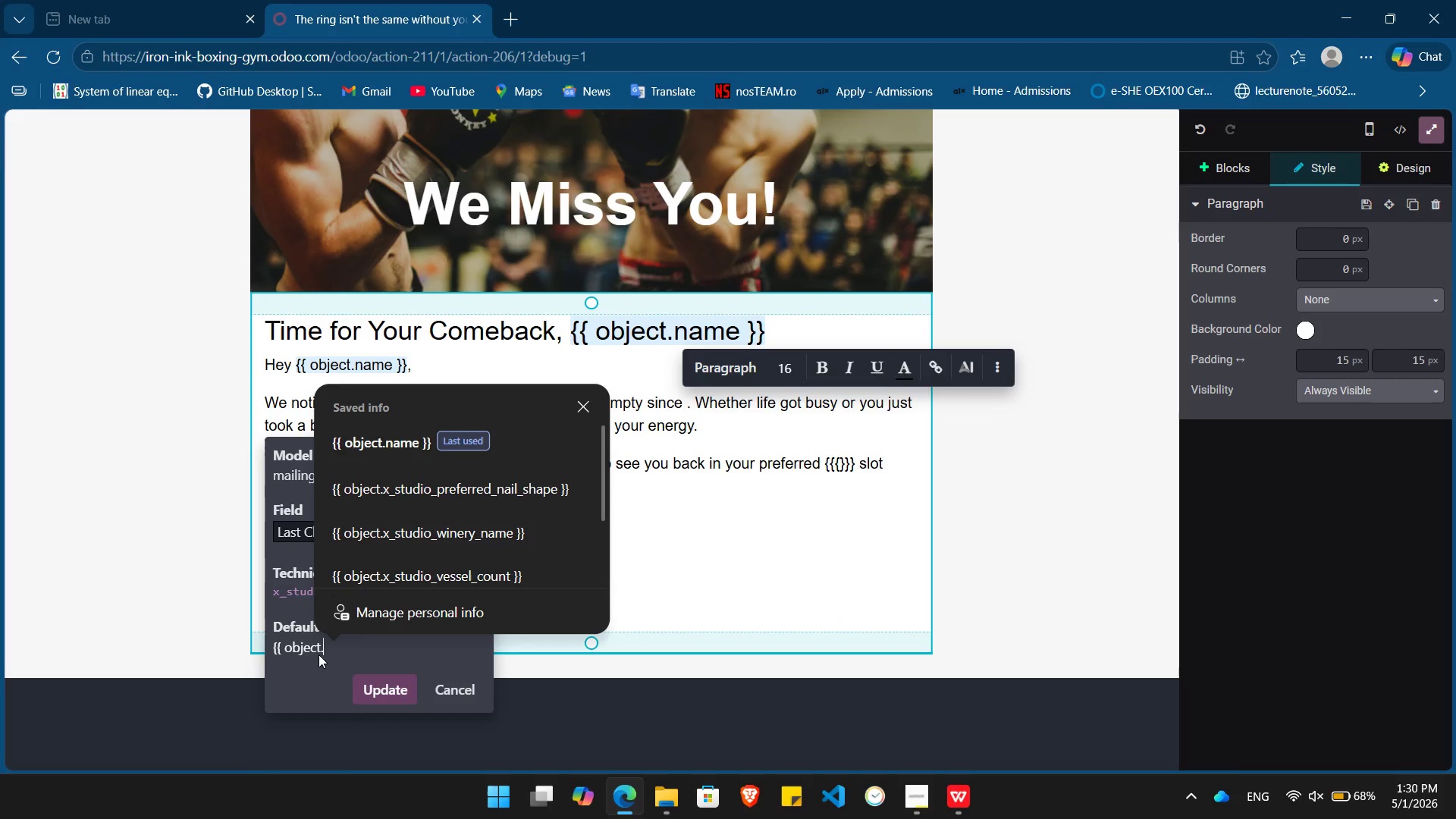 
key(Control+ControlLeft)
 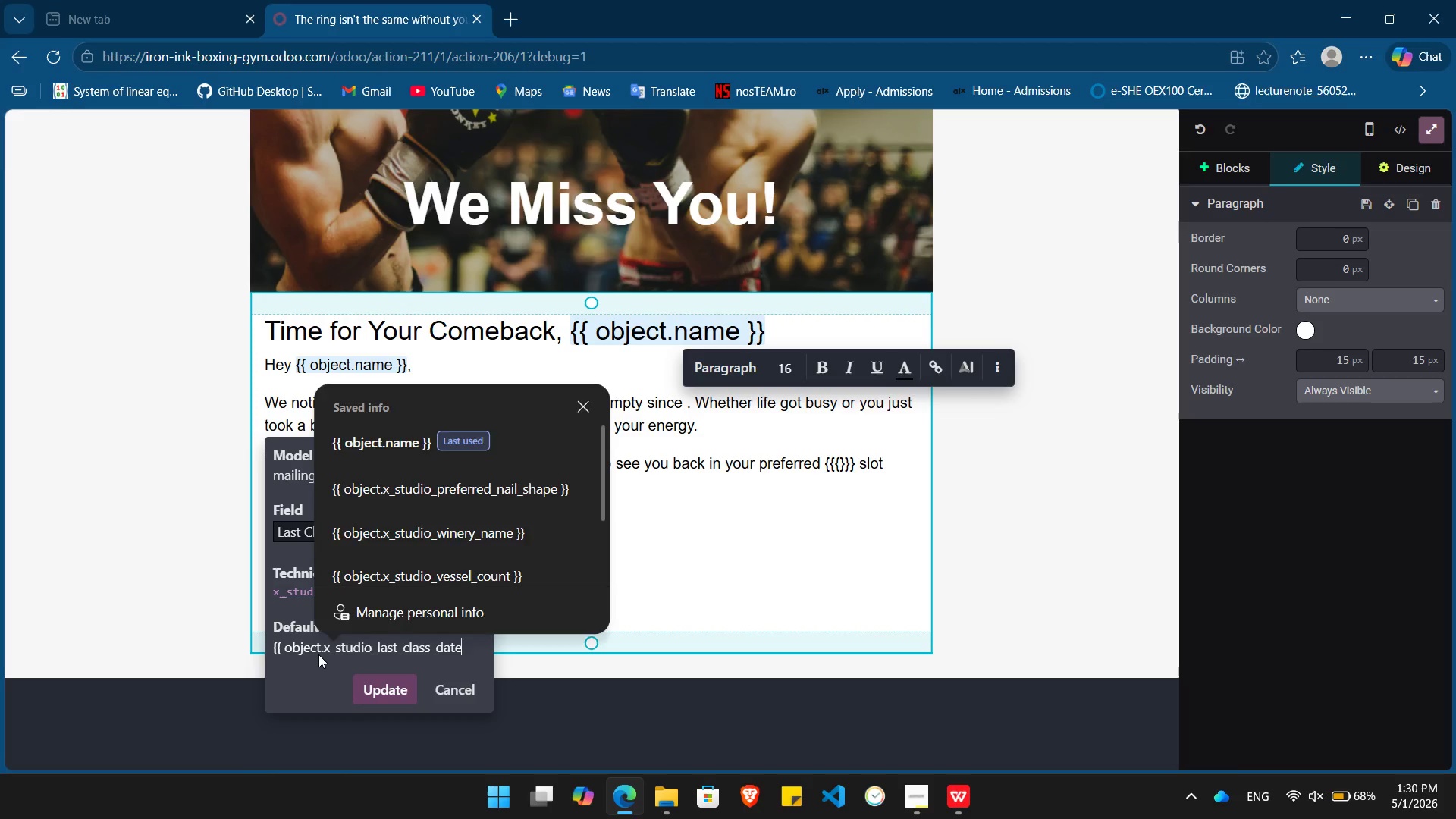 
key(Control+V)
 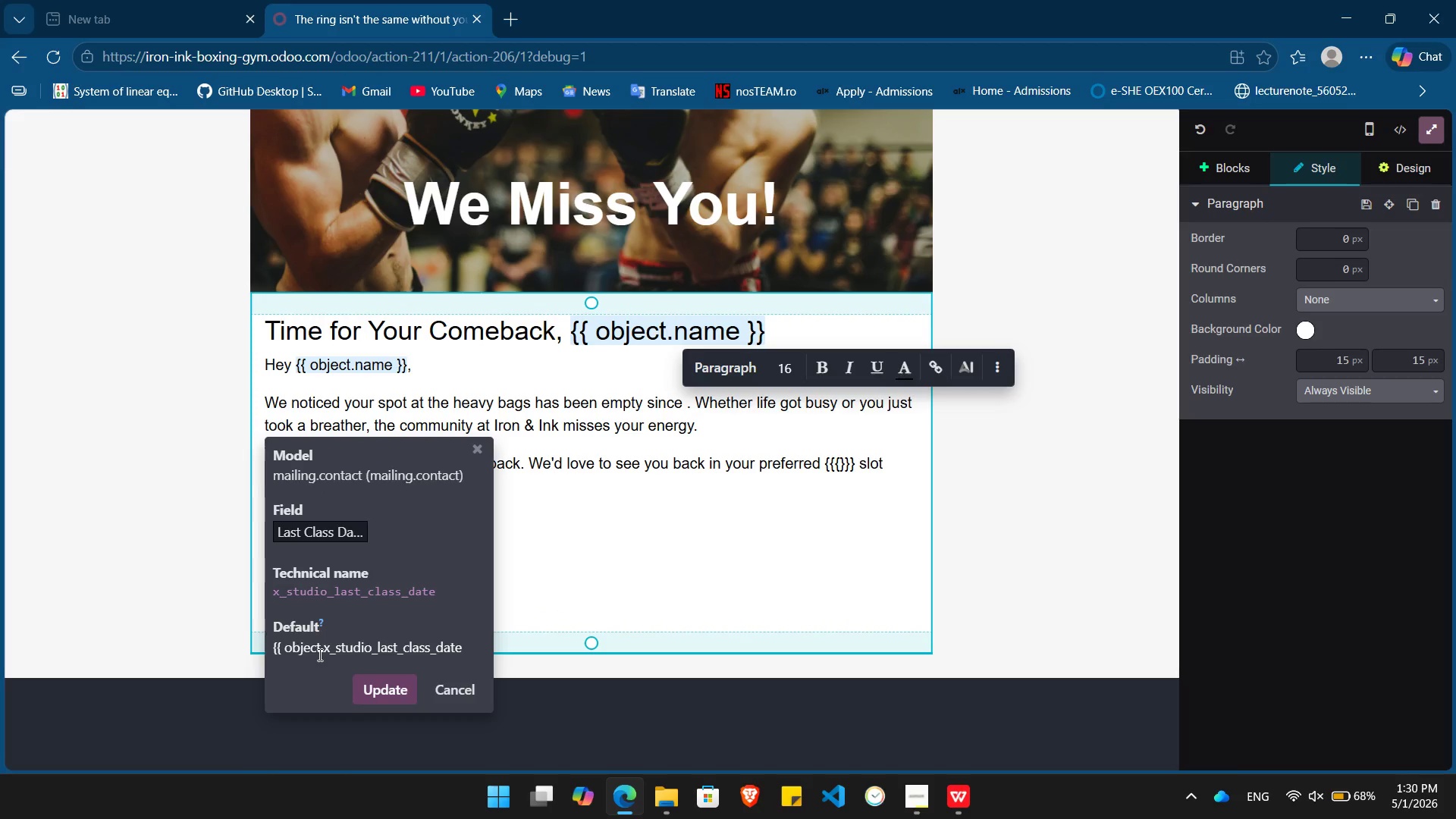 
hold_key(key=ShiftRight, duration=0.33)
 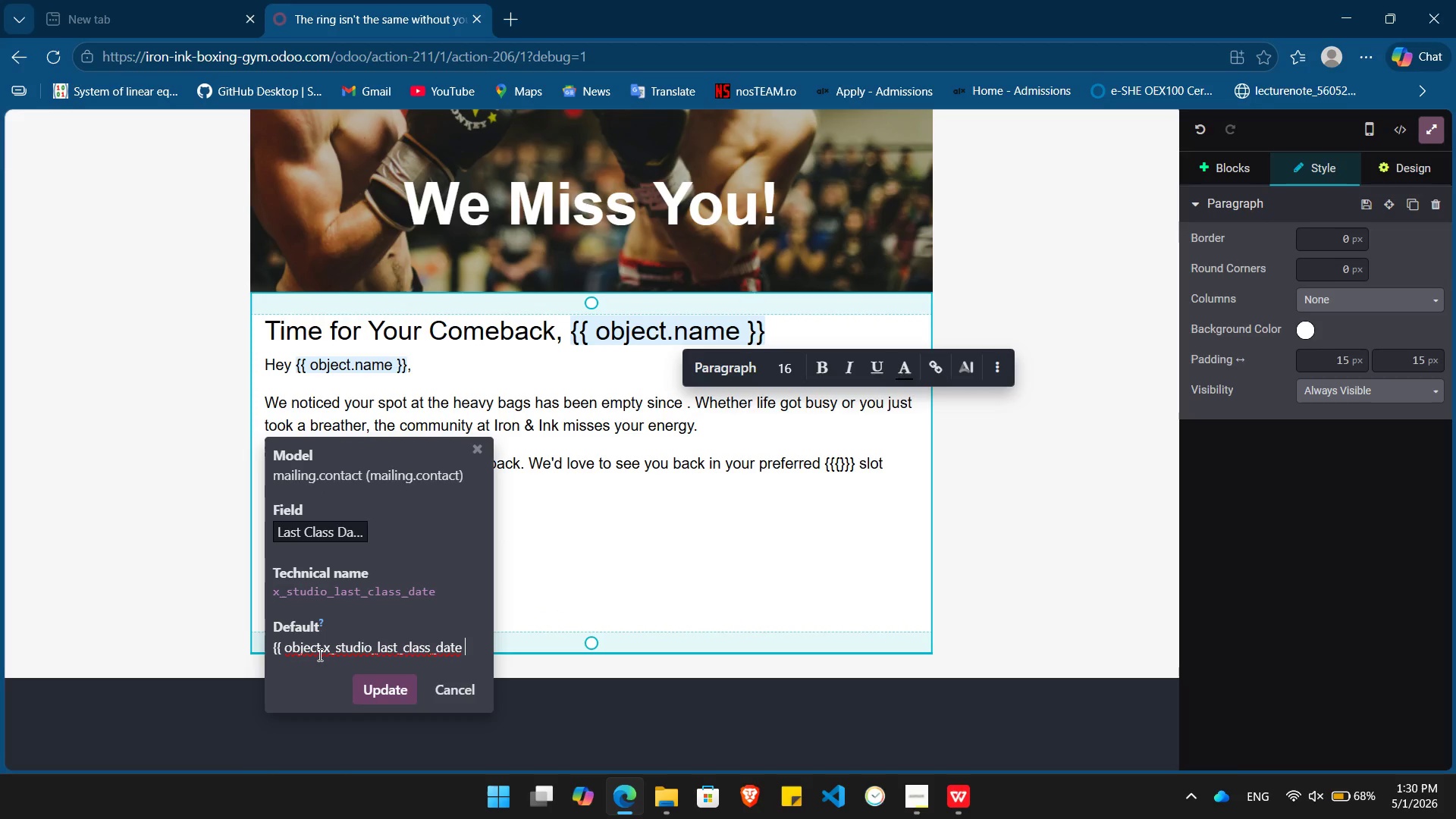 
key(Space)
 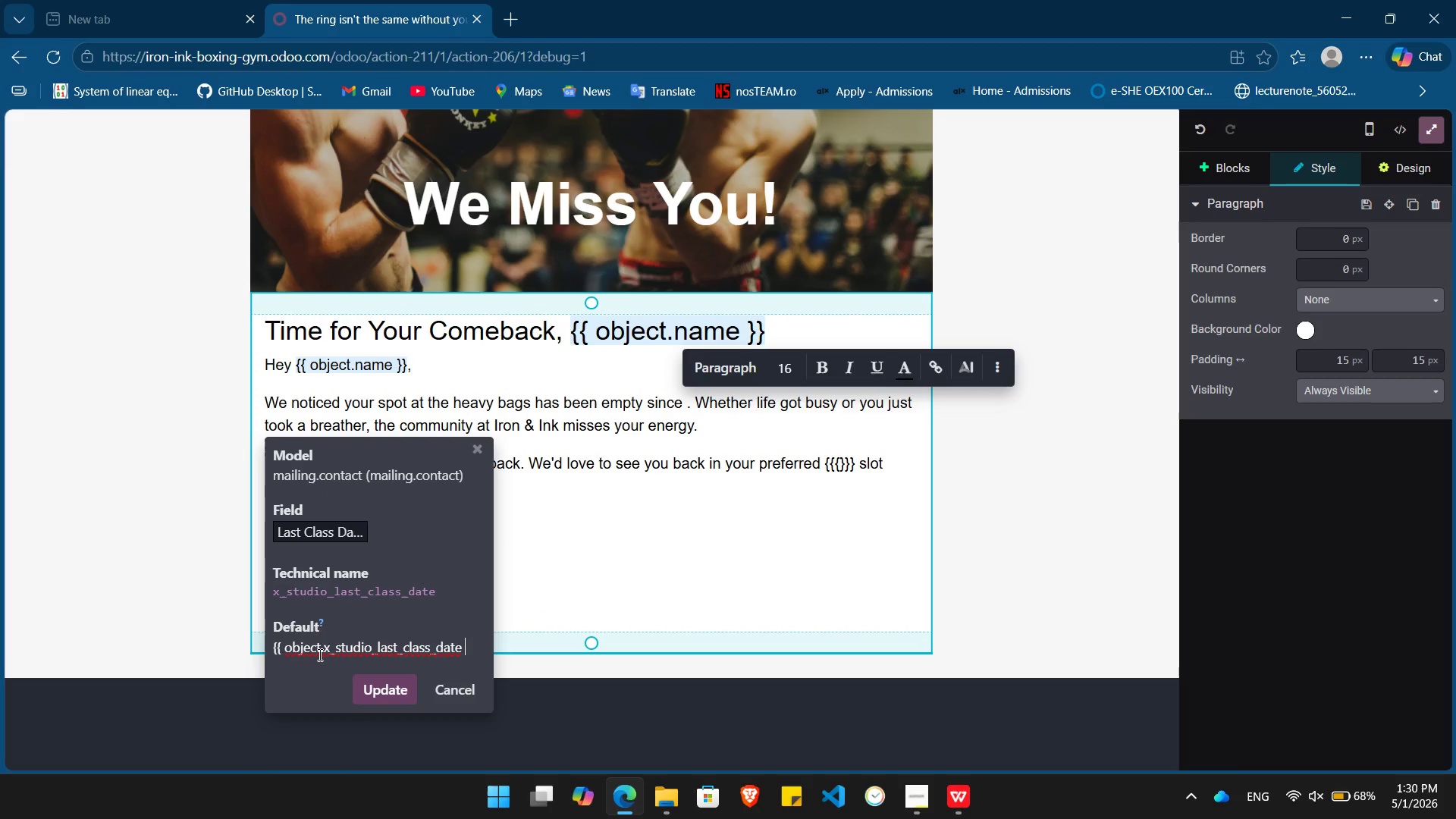 
key(Shift+BracketRight)
 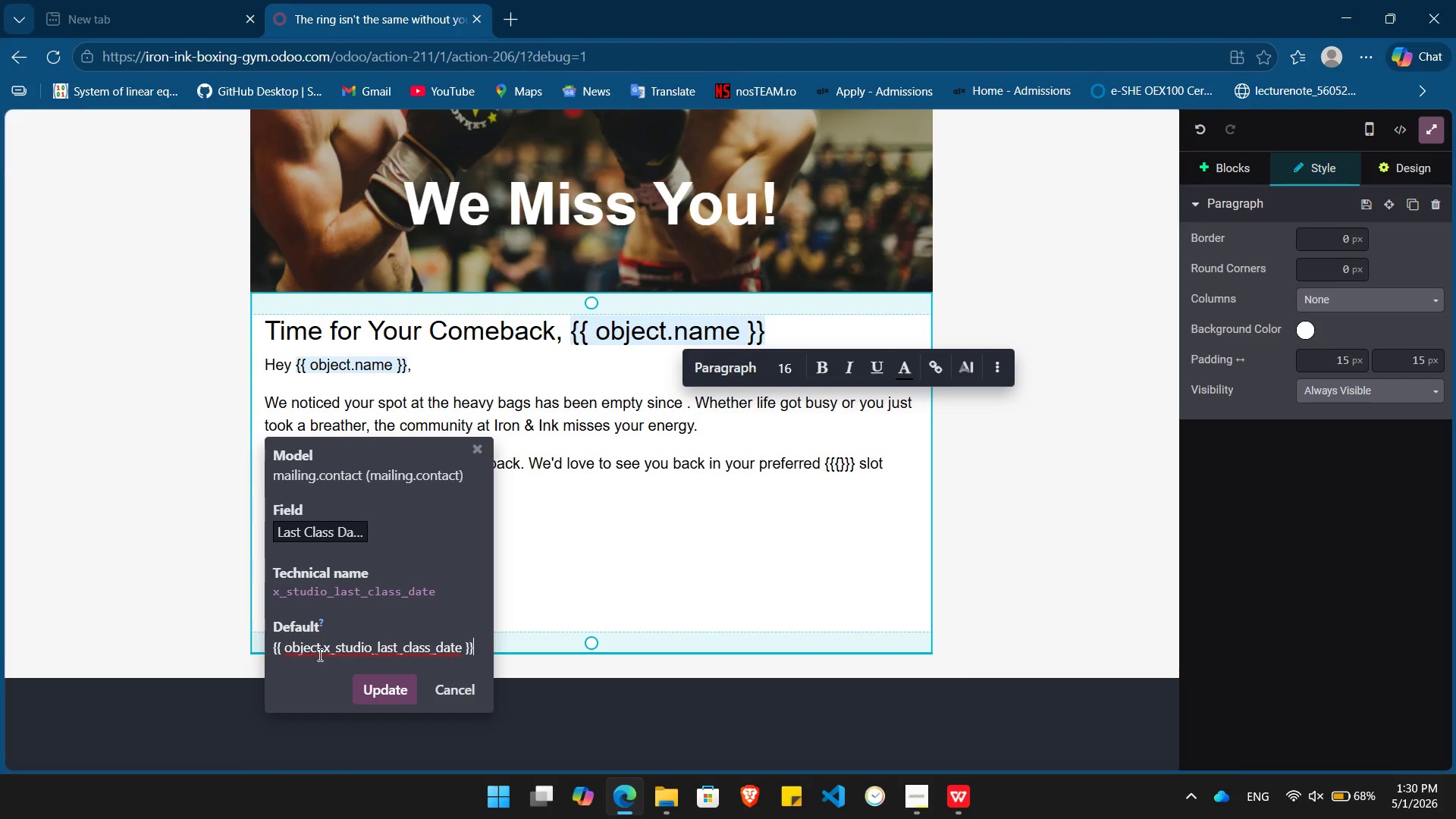 
key(Shift+BracketRight)
 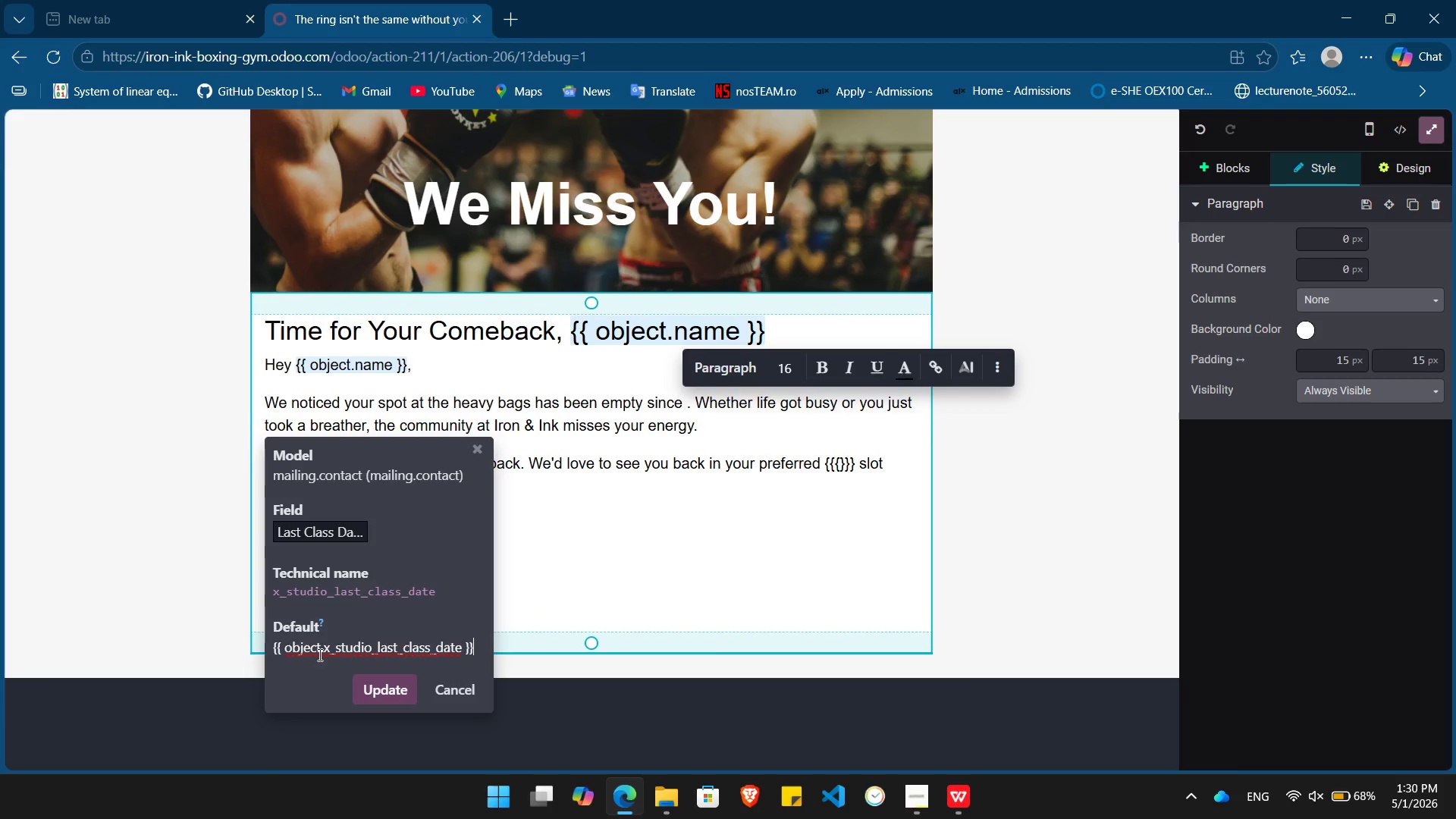 
key(Enter)
 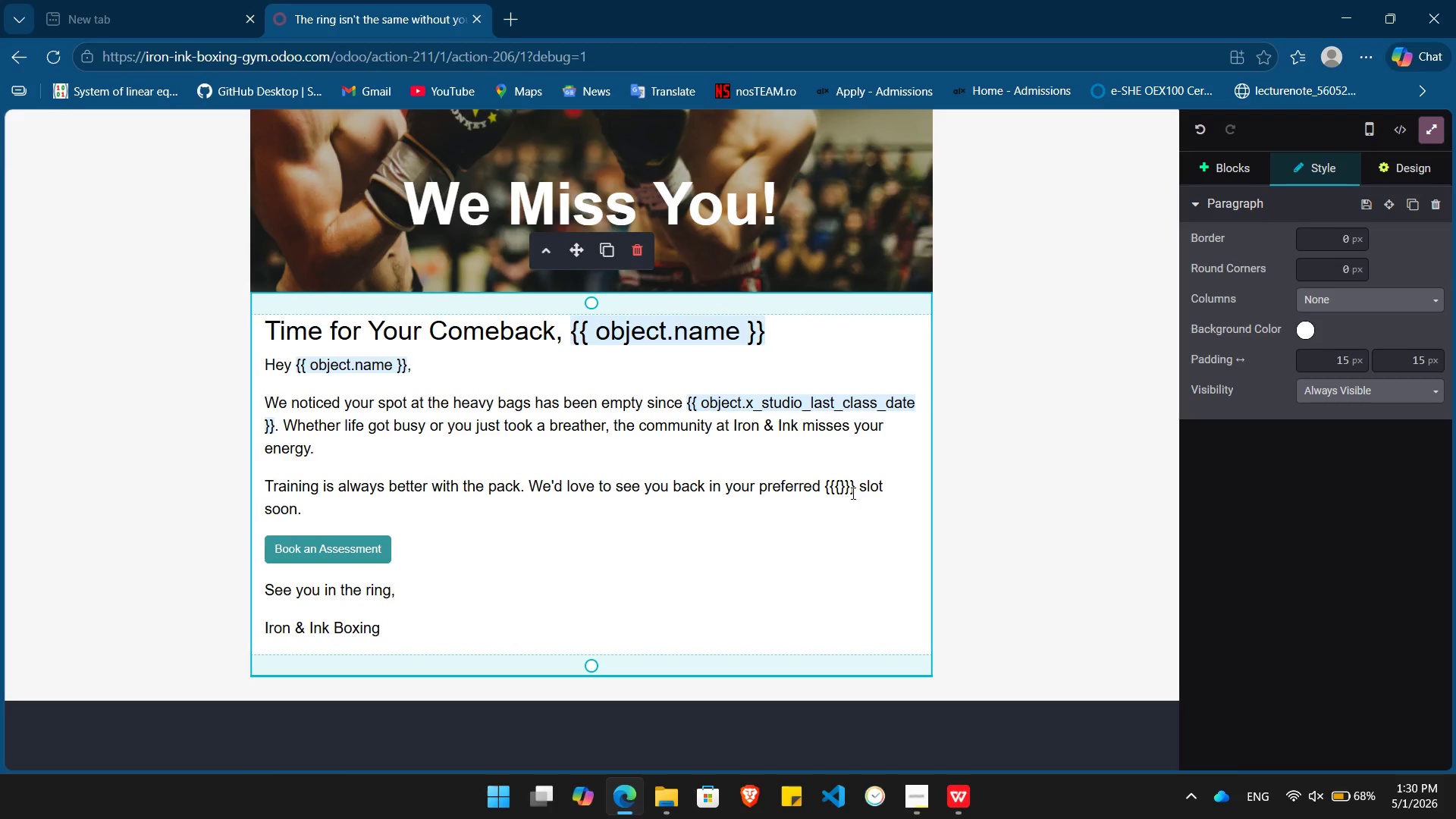 
left_click_drag(start_coordinate=[855, 493], to_coordinate=[825, 493])
 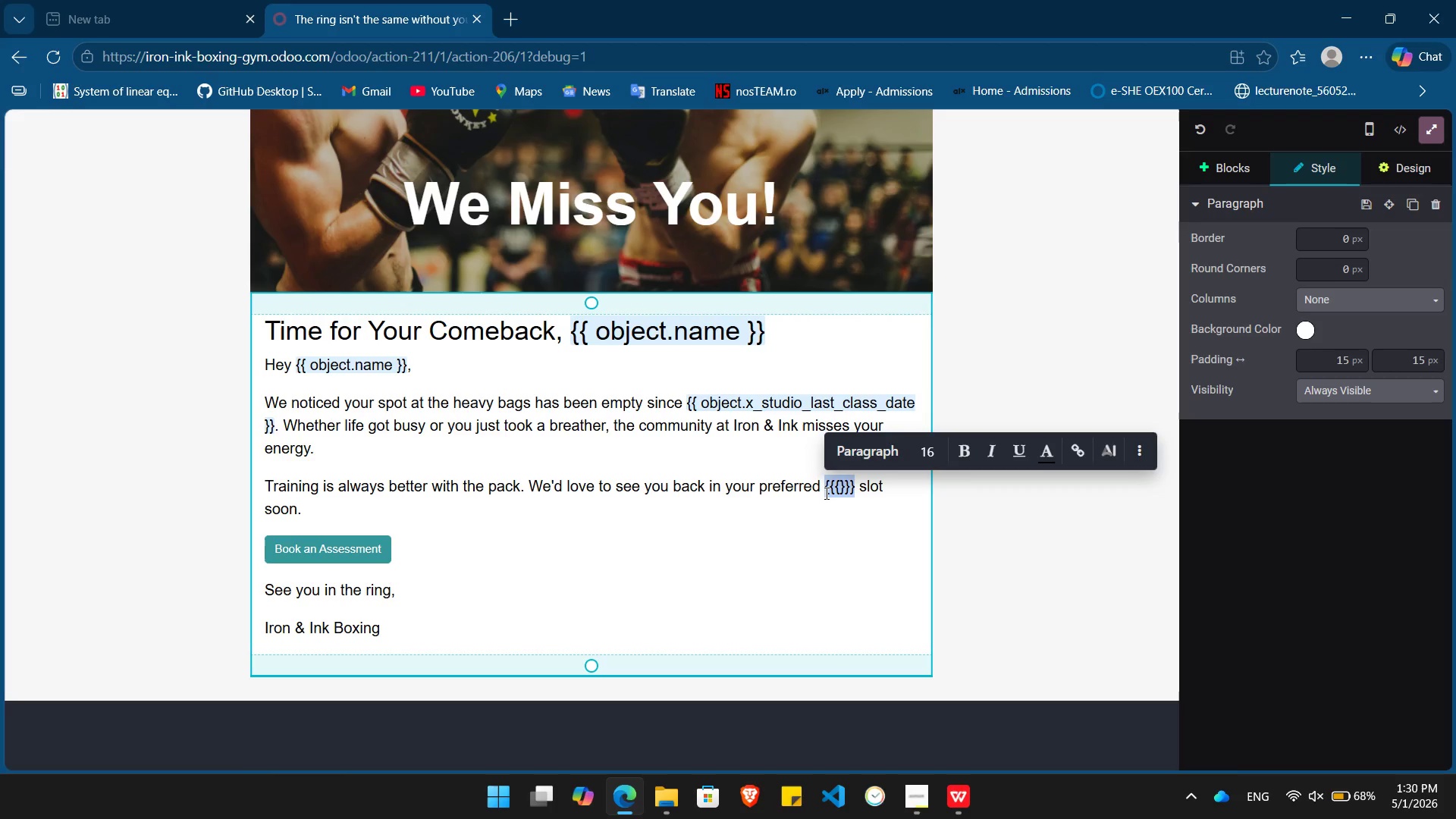 
key(Backspace)
 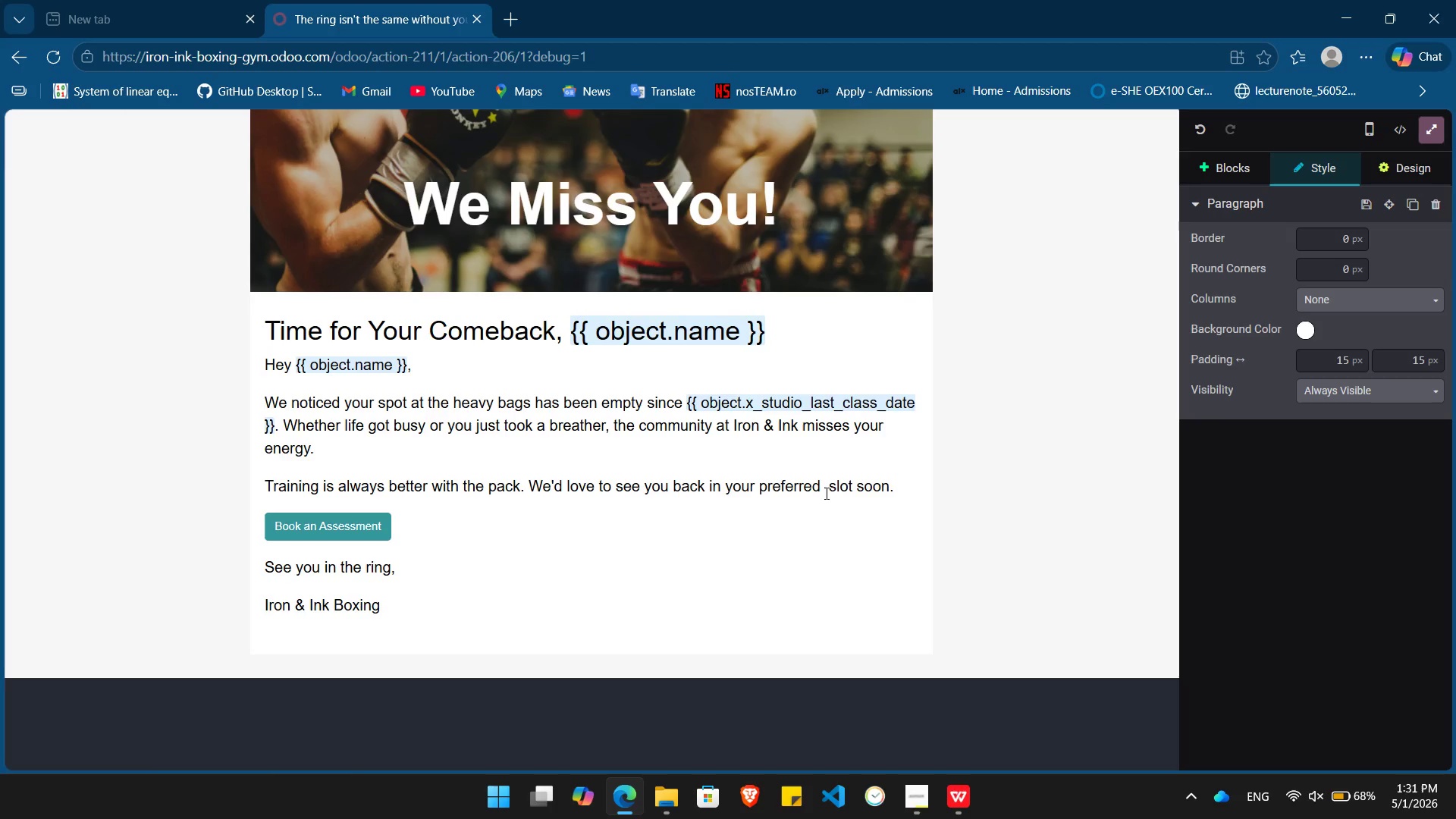 
key(Slash)
 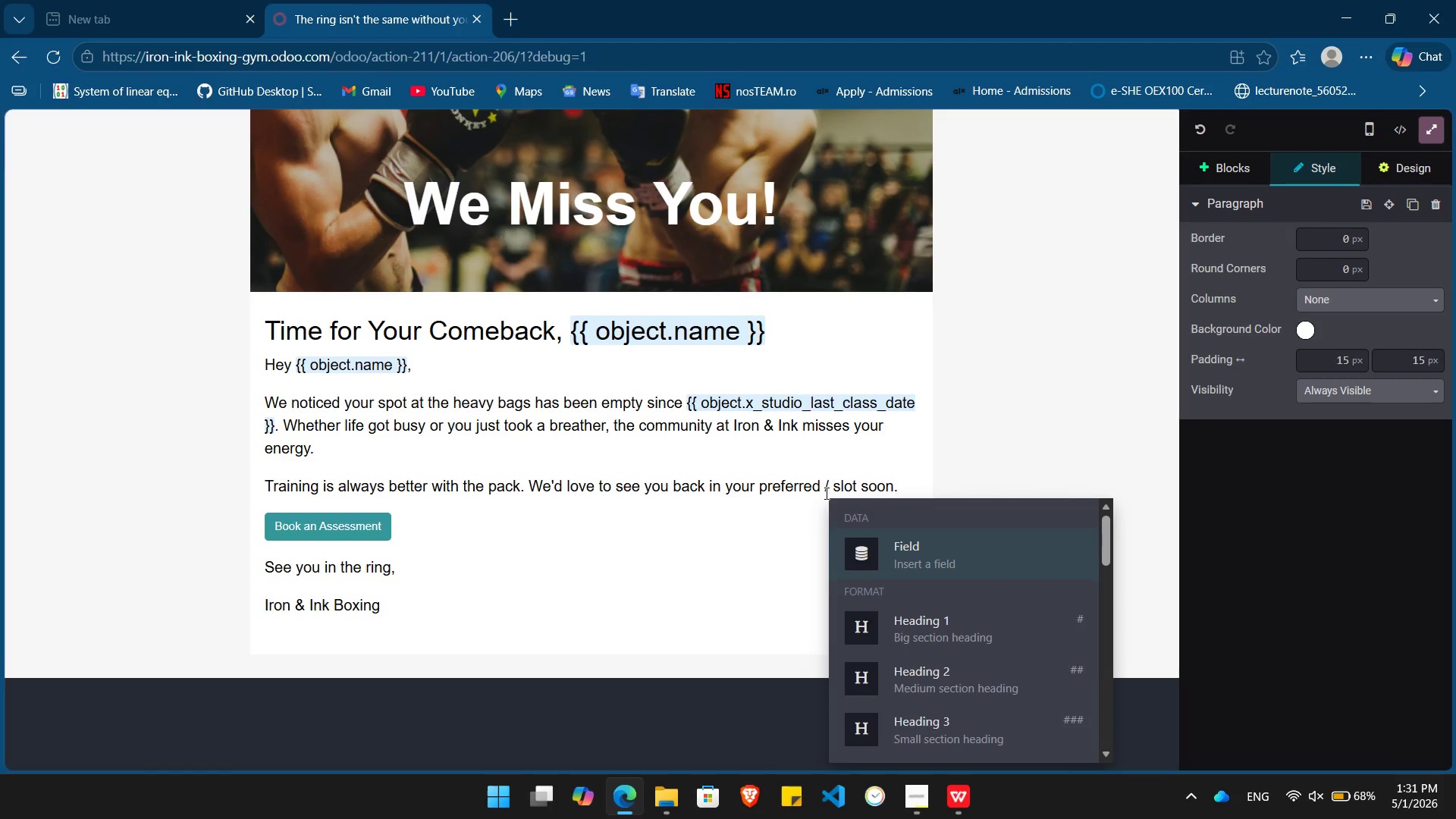 
key(Enter)
 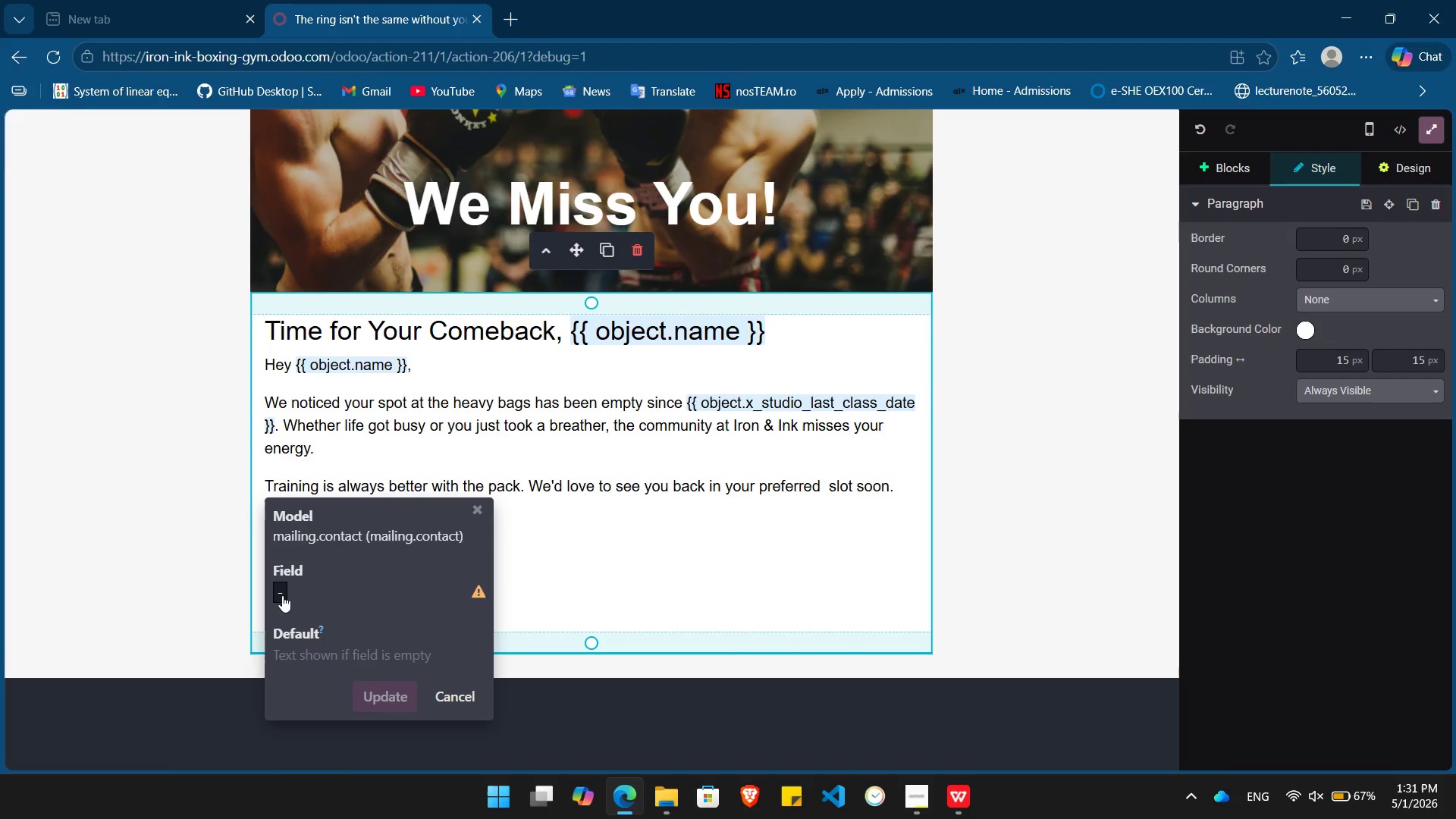 
left_click([282, 595])
 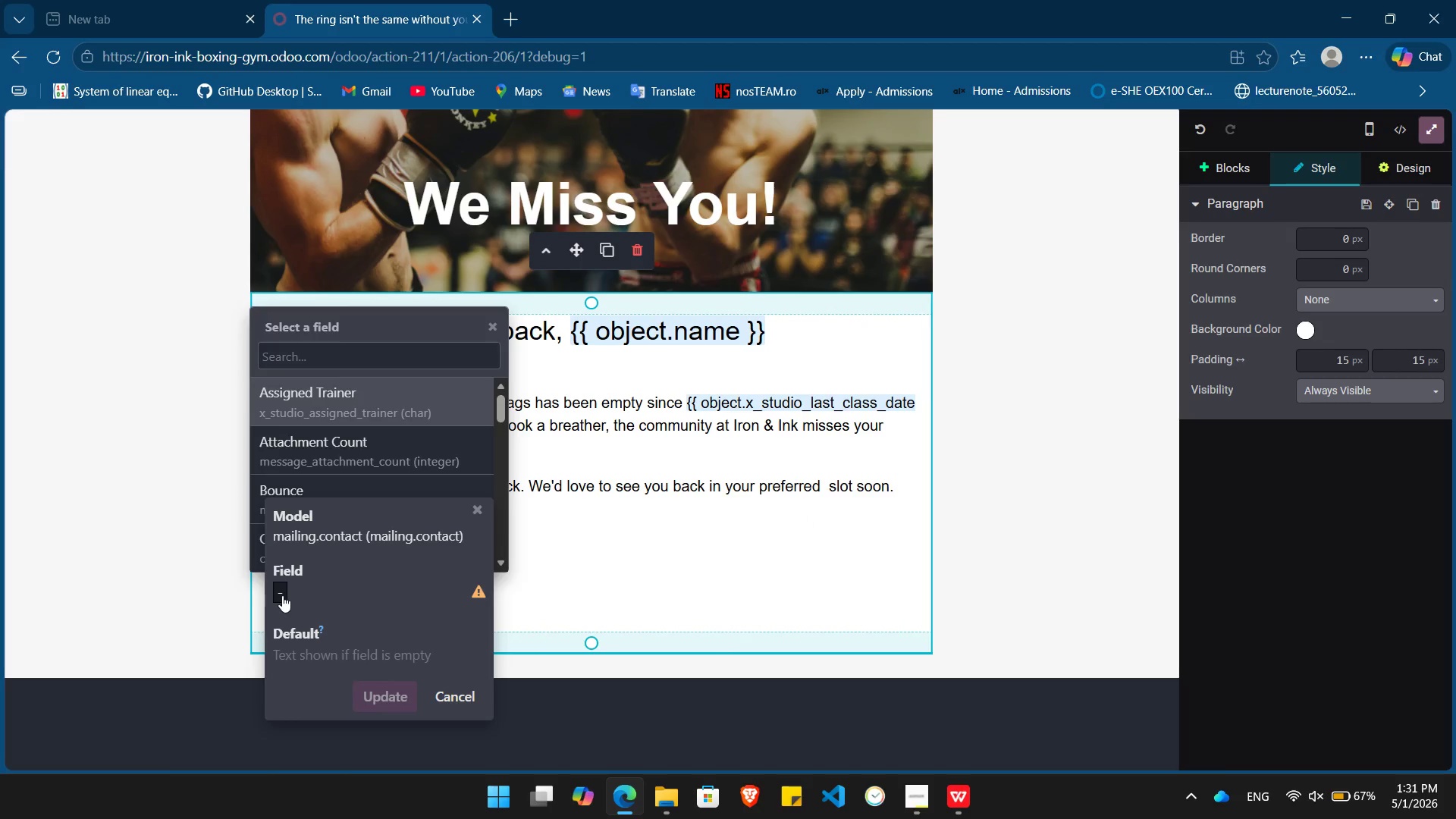 
type(pre)
 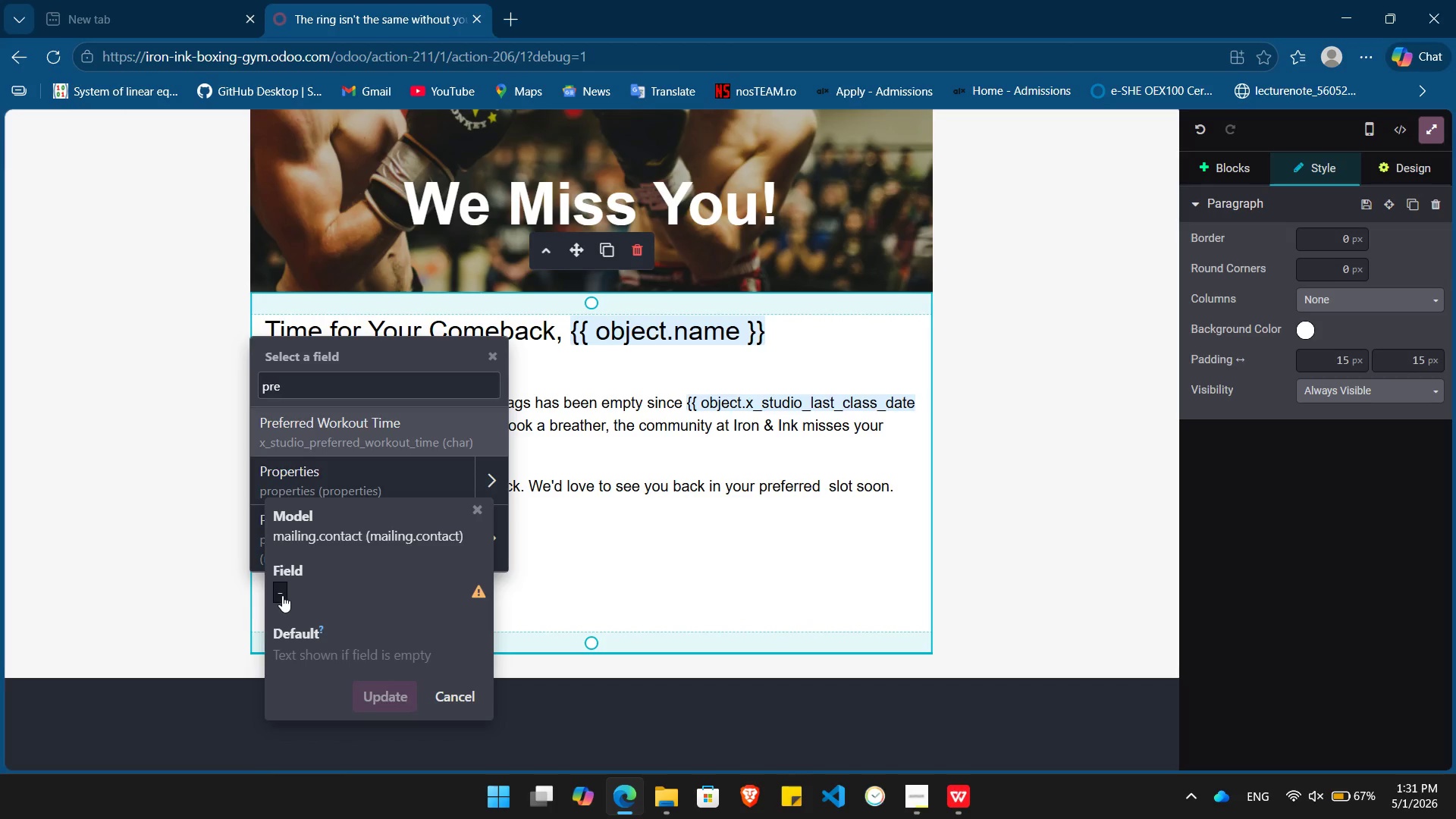 
key(Enter)
 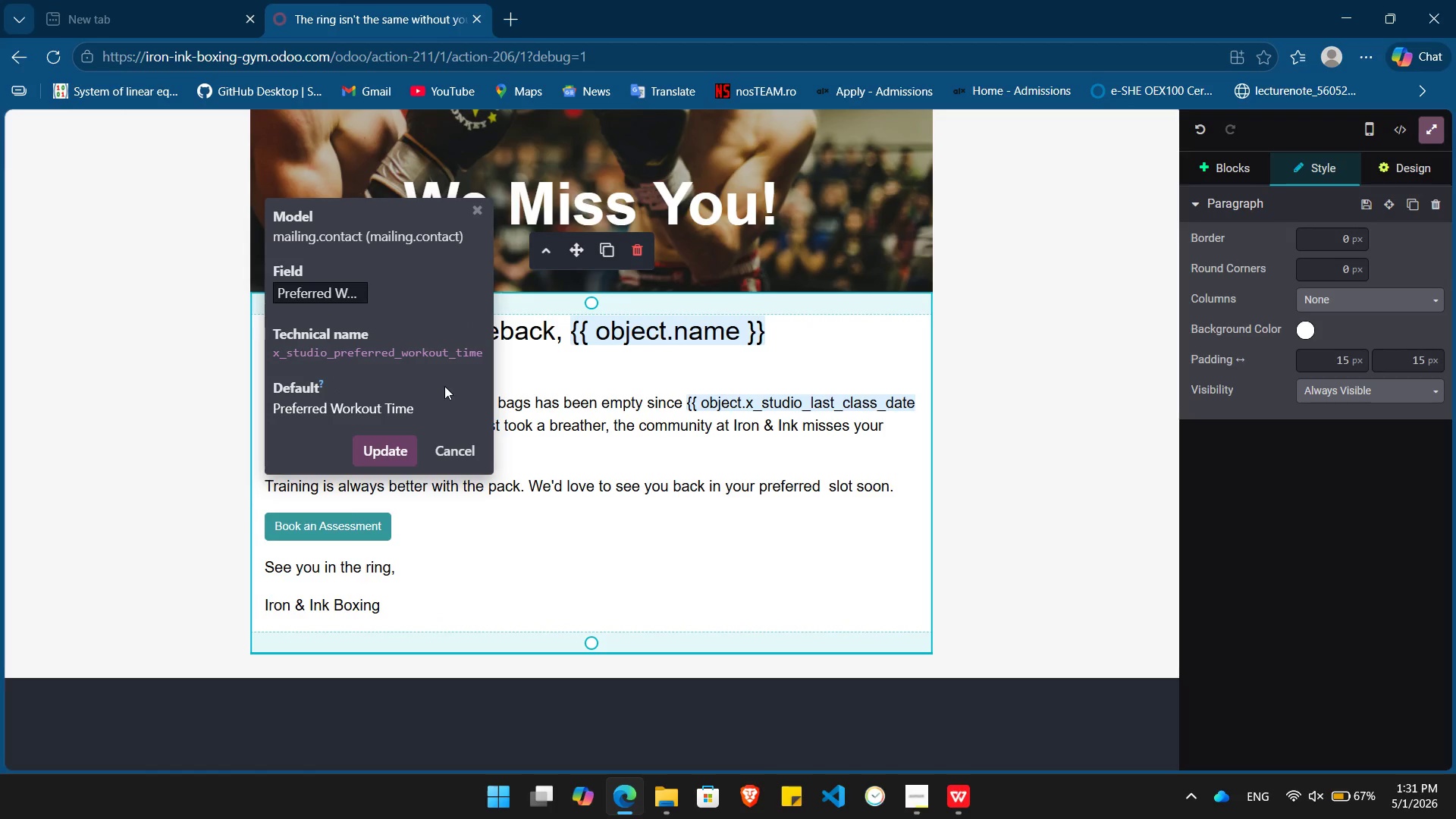 
double_click([392, 351])
 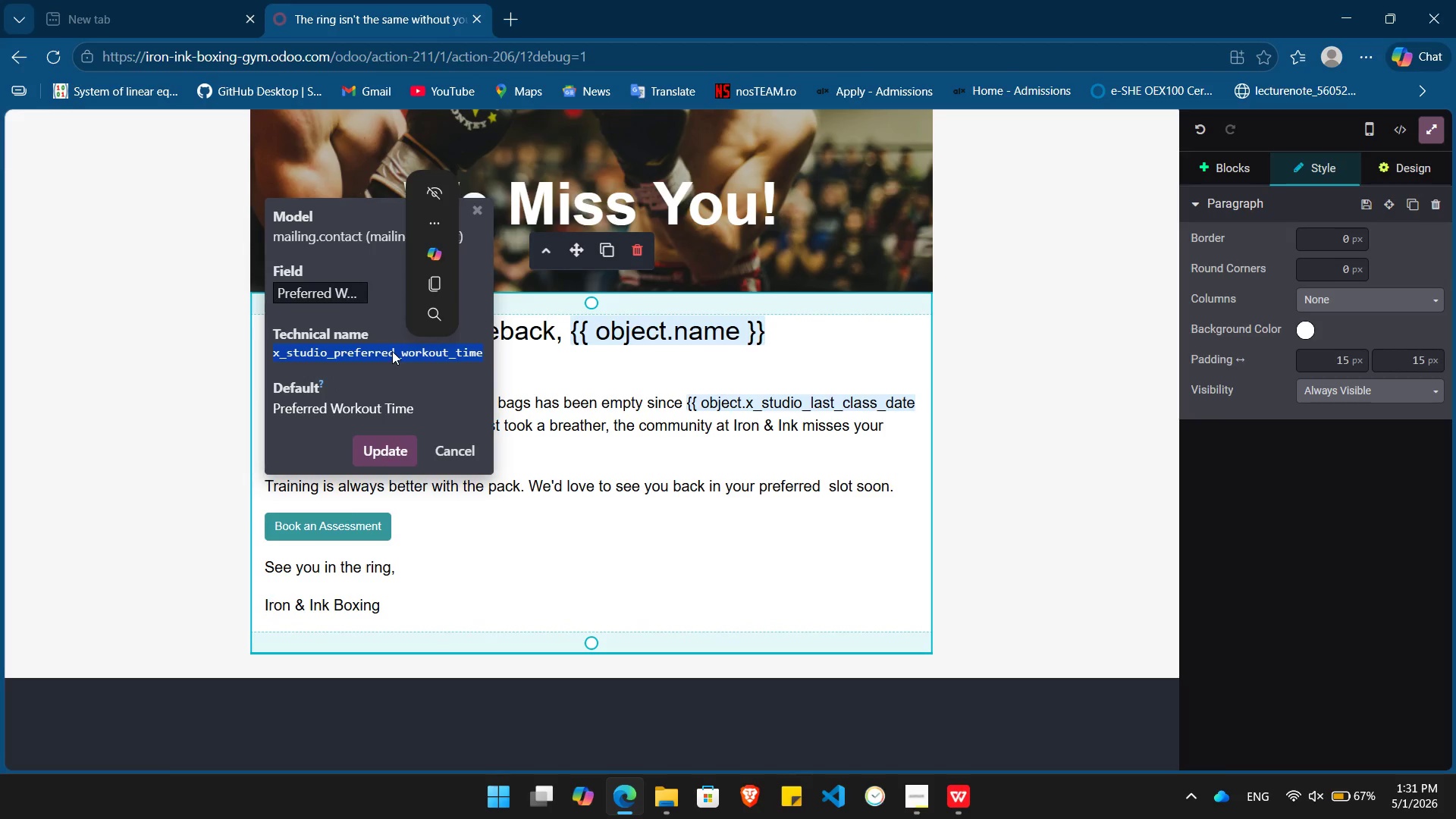 
key(Control+ControlLeft)
 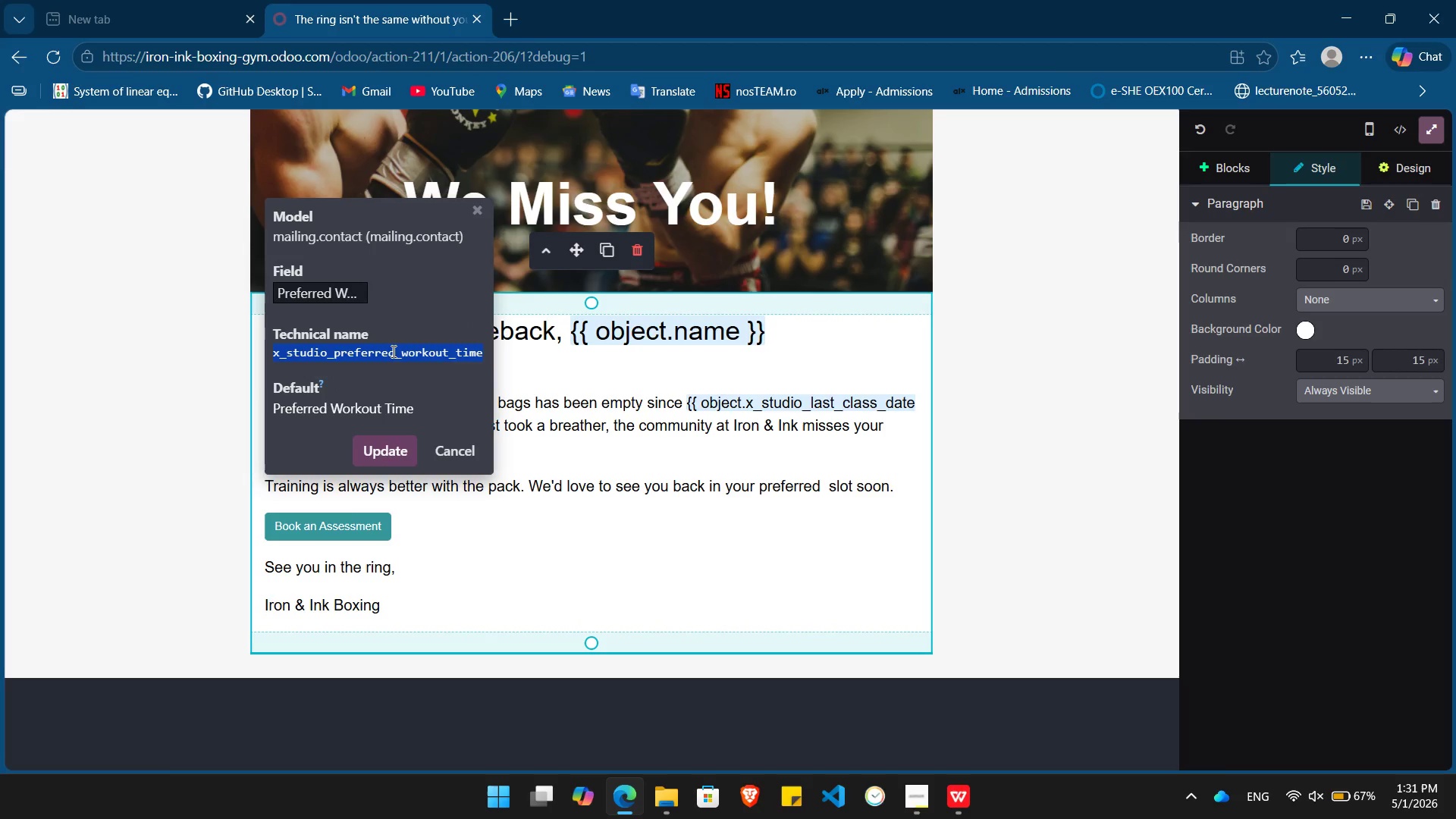 
key(Control+C)
 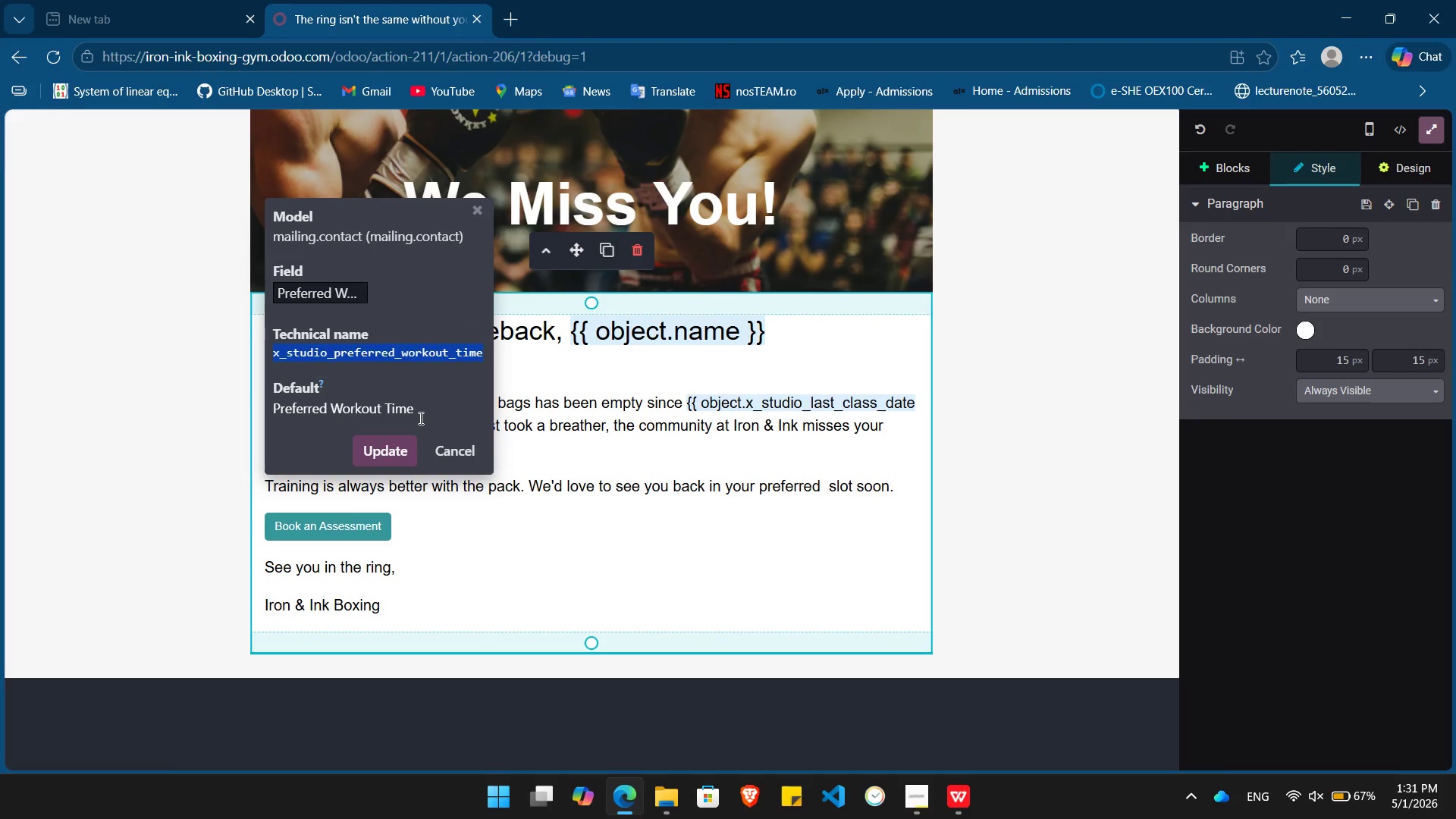 
double_click([419, 418])
 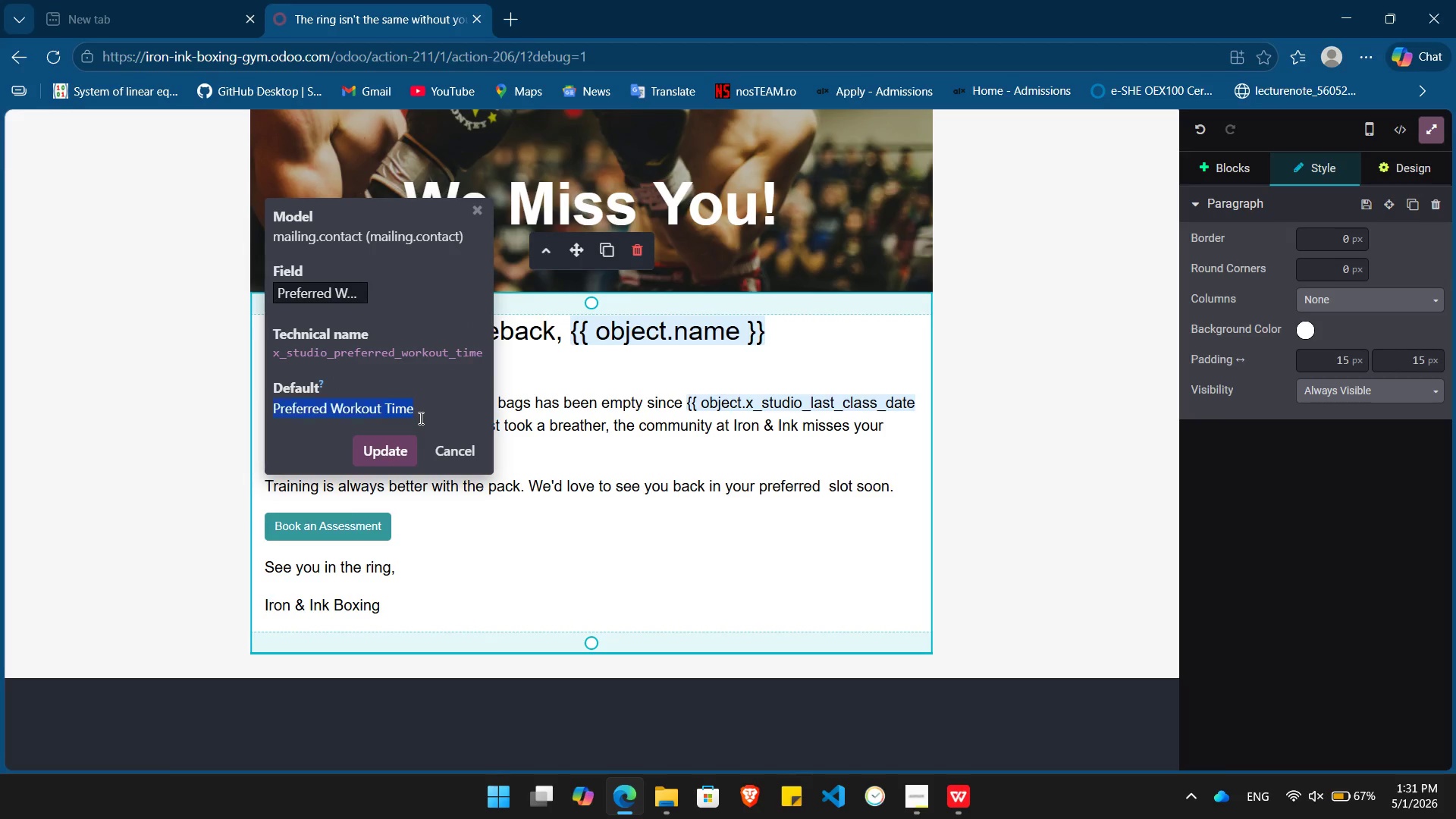 
triple_click([419, 418])
 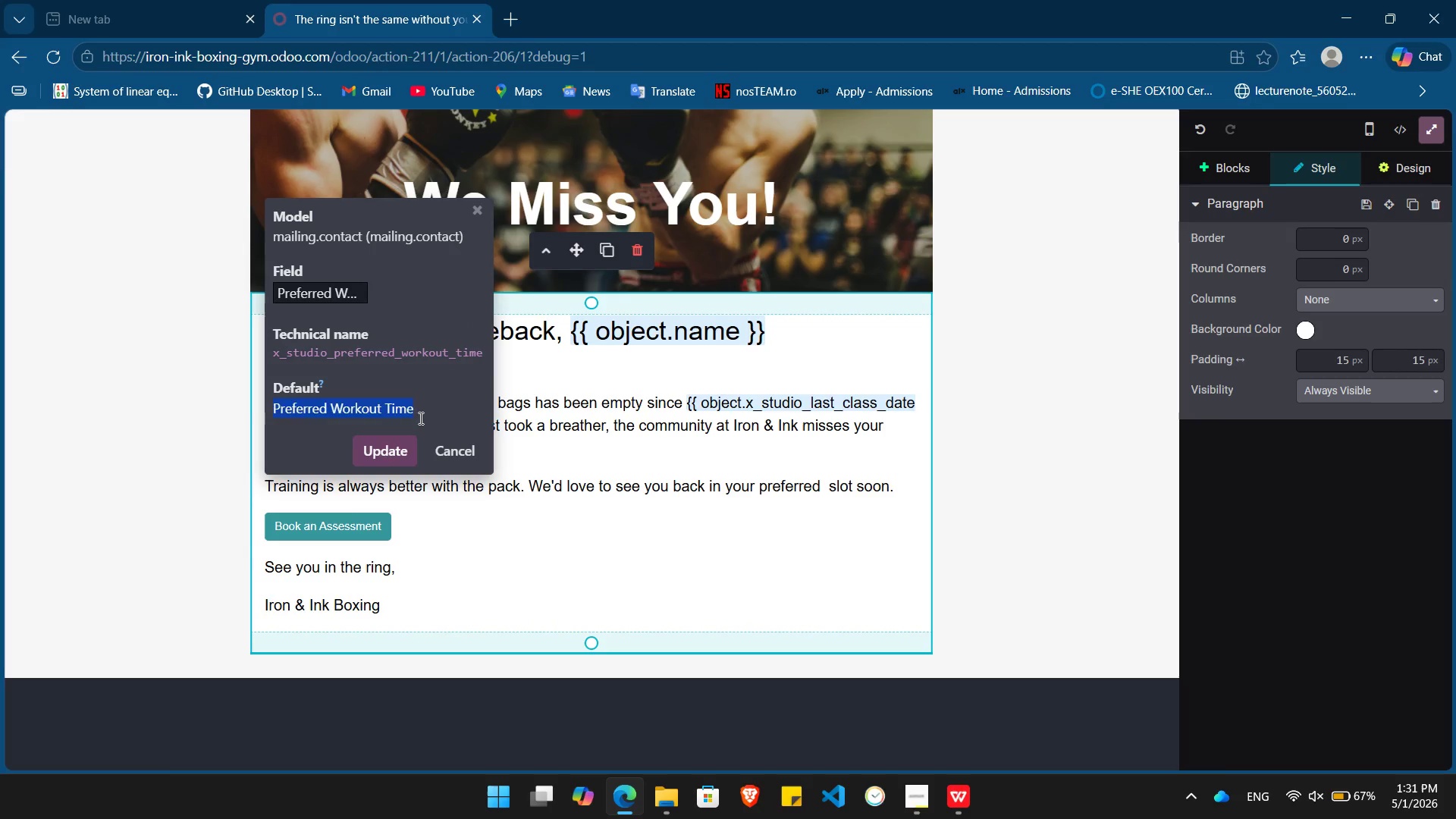 
key(Backspace)
type({{ object.)
 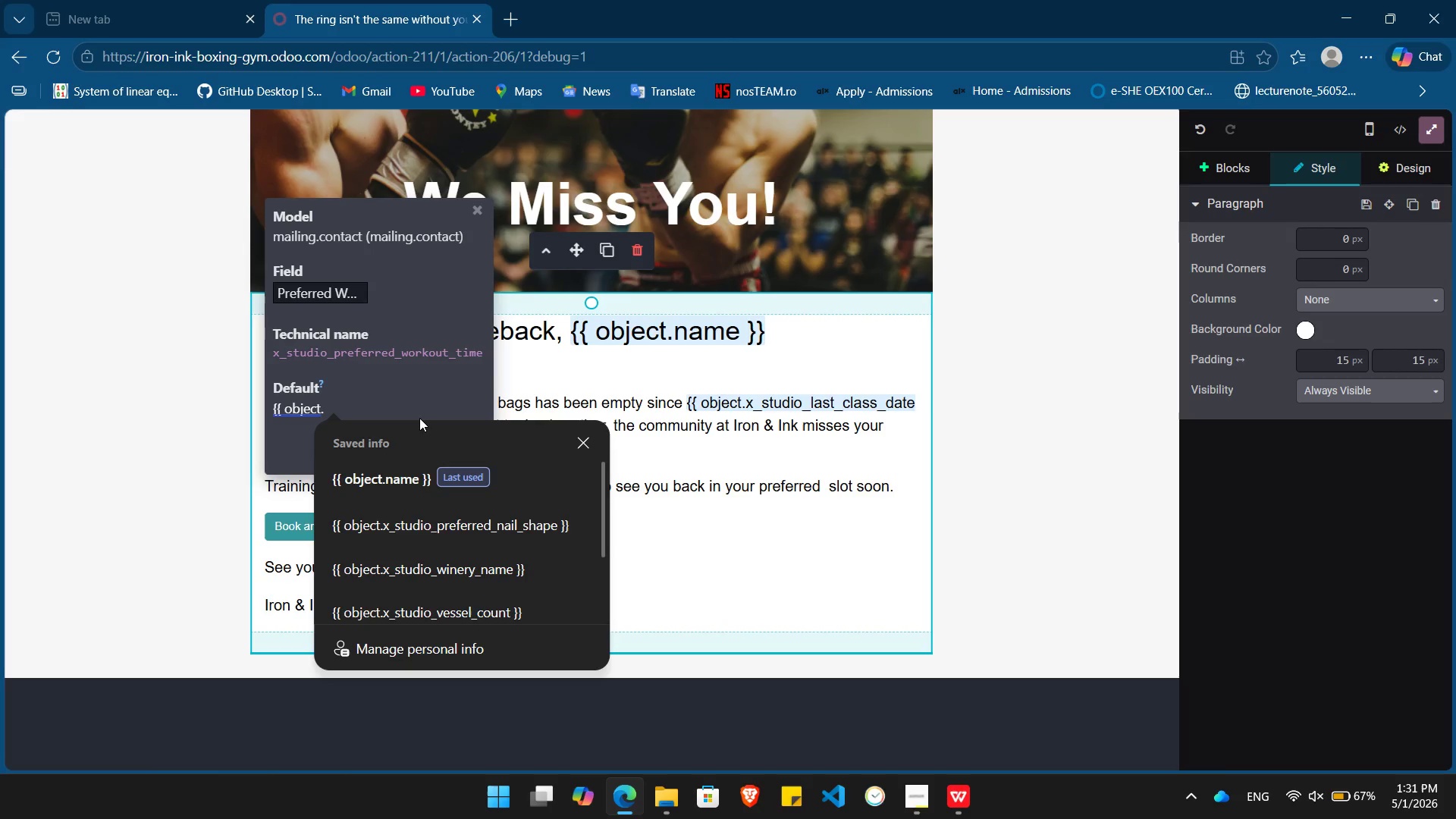 
key(Control+ControlLeft)
 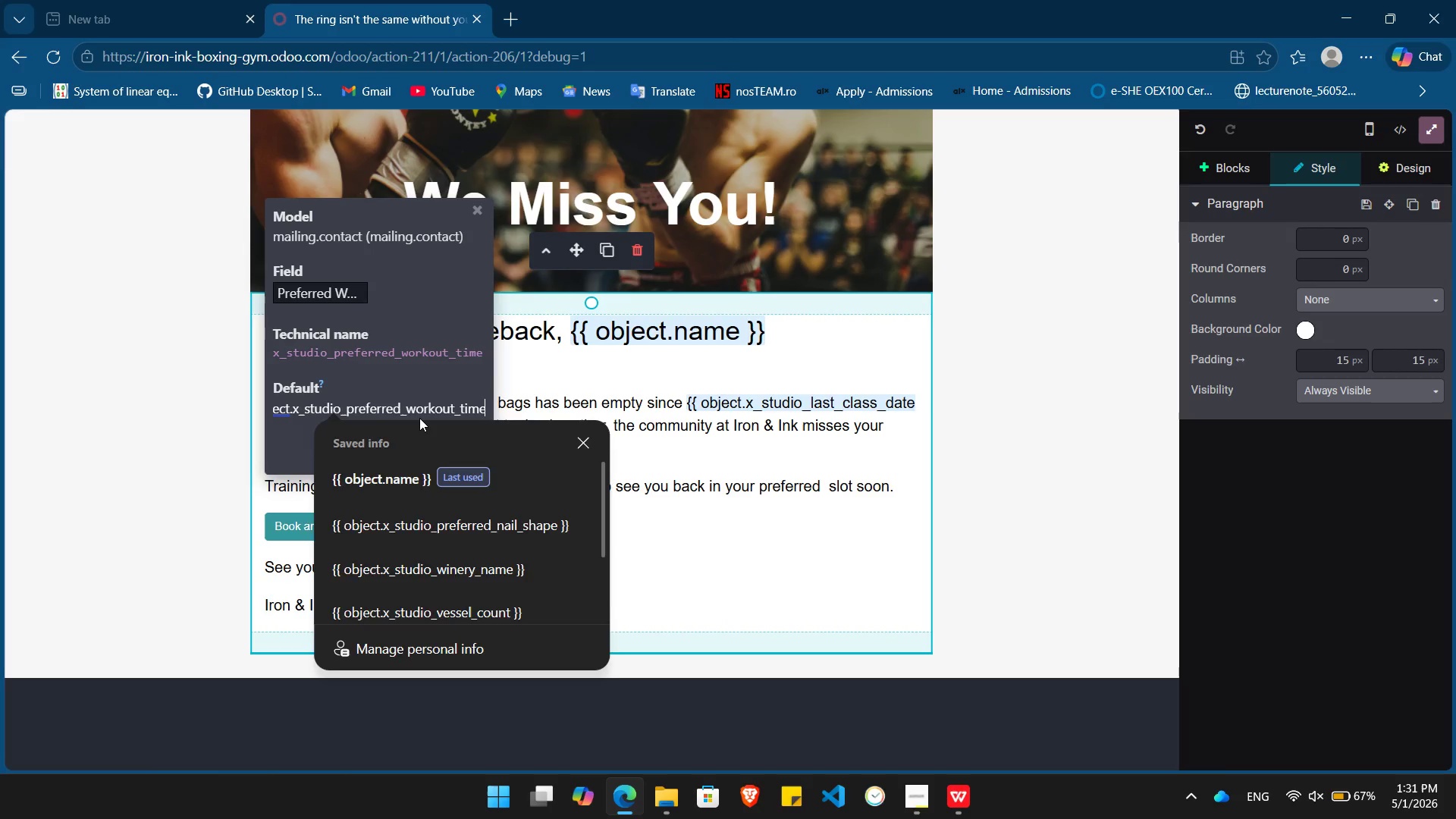 
key(Control+V)
 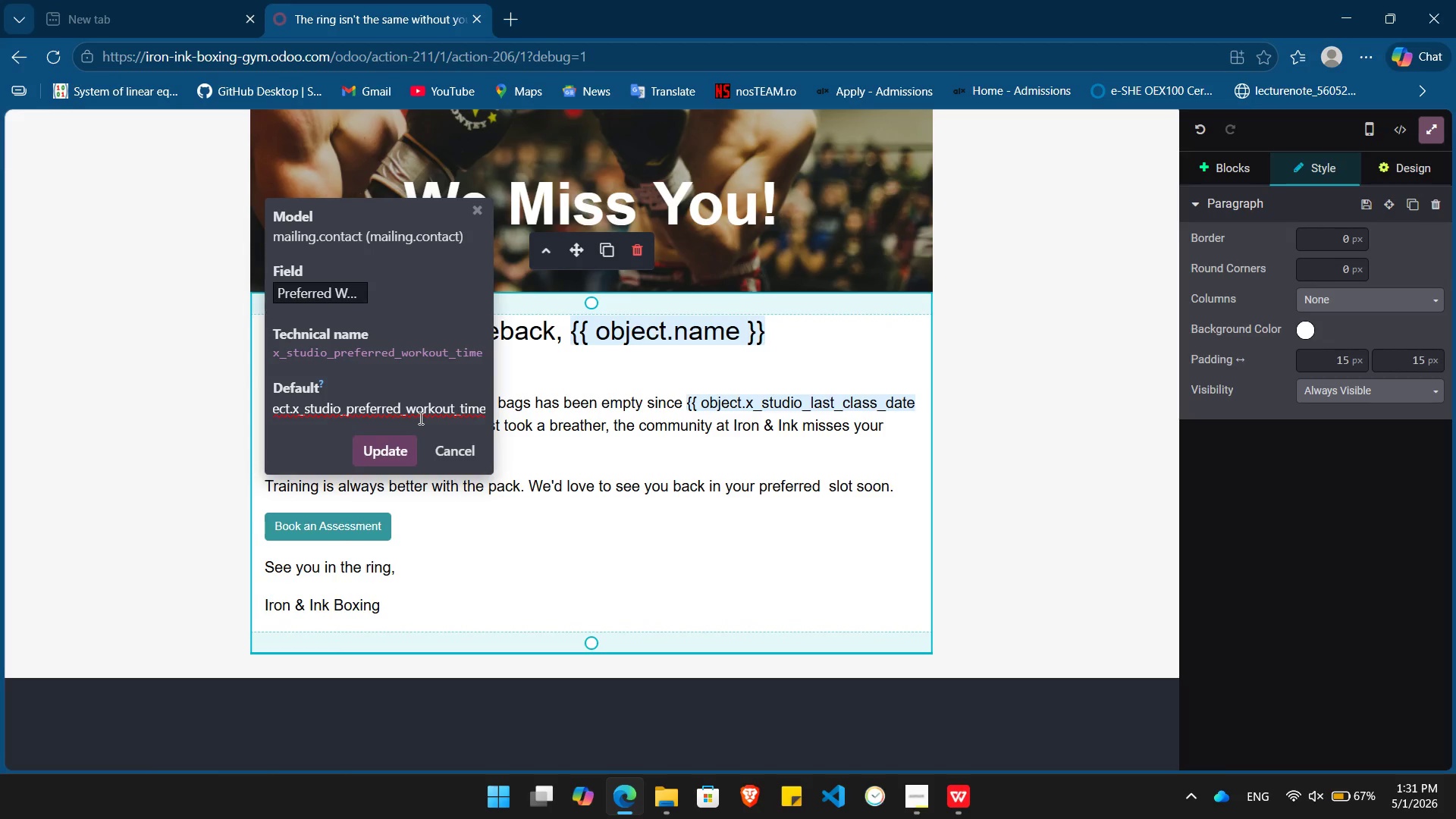 
key(Space)
 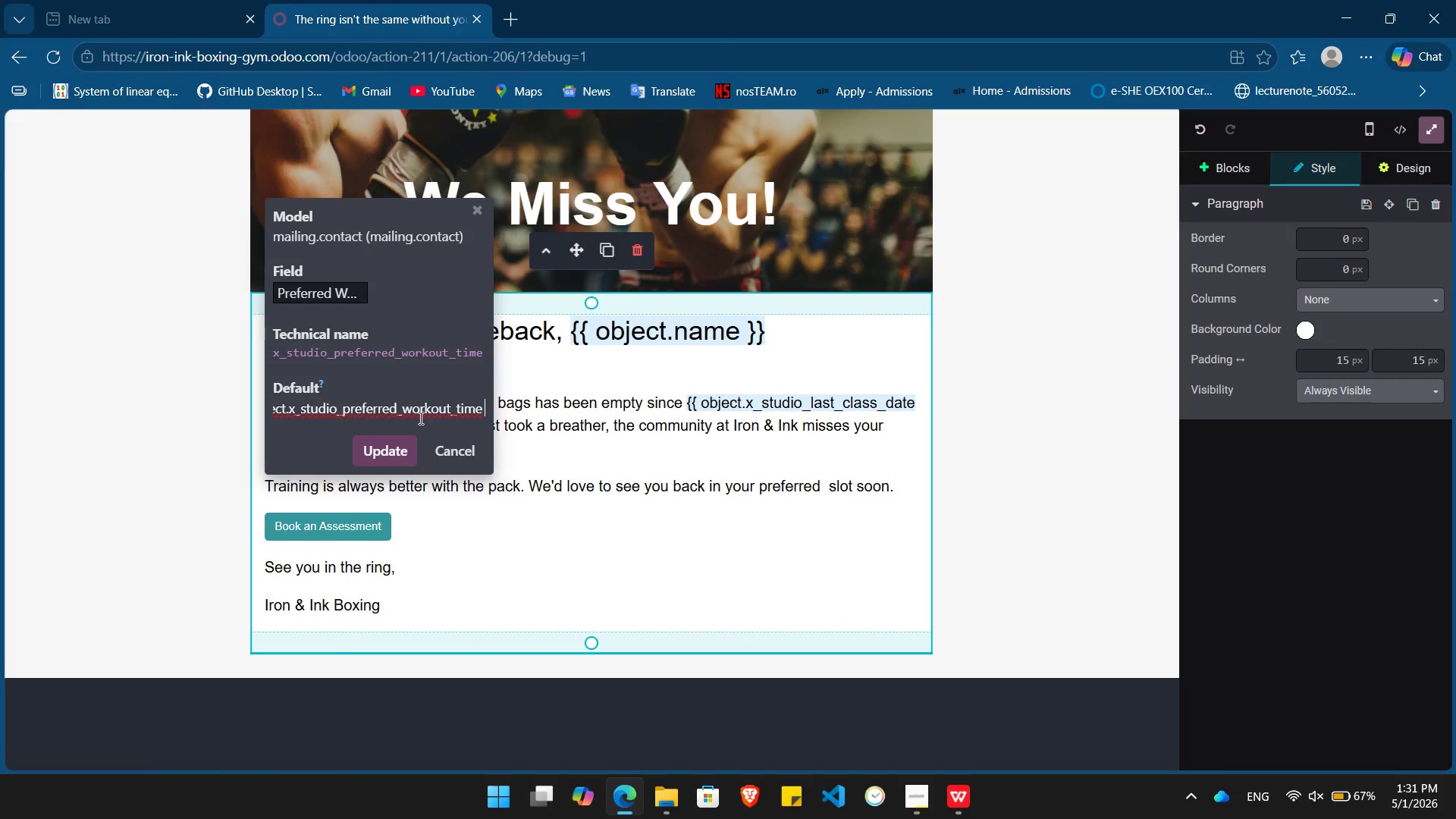 
key(Shift+BracketRight)
 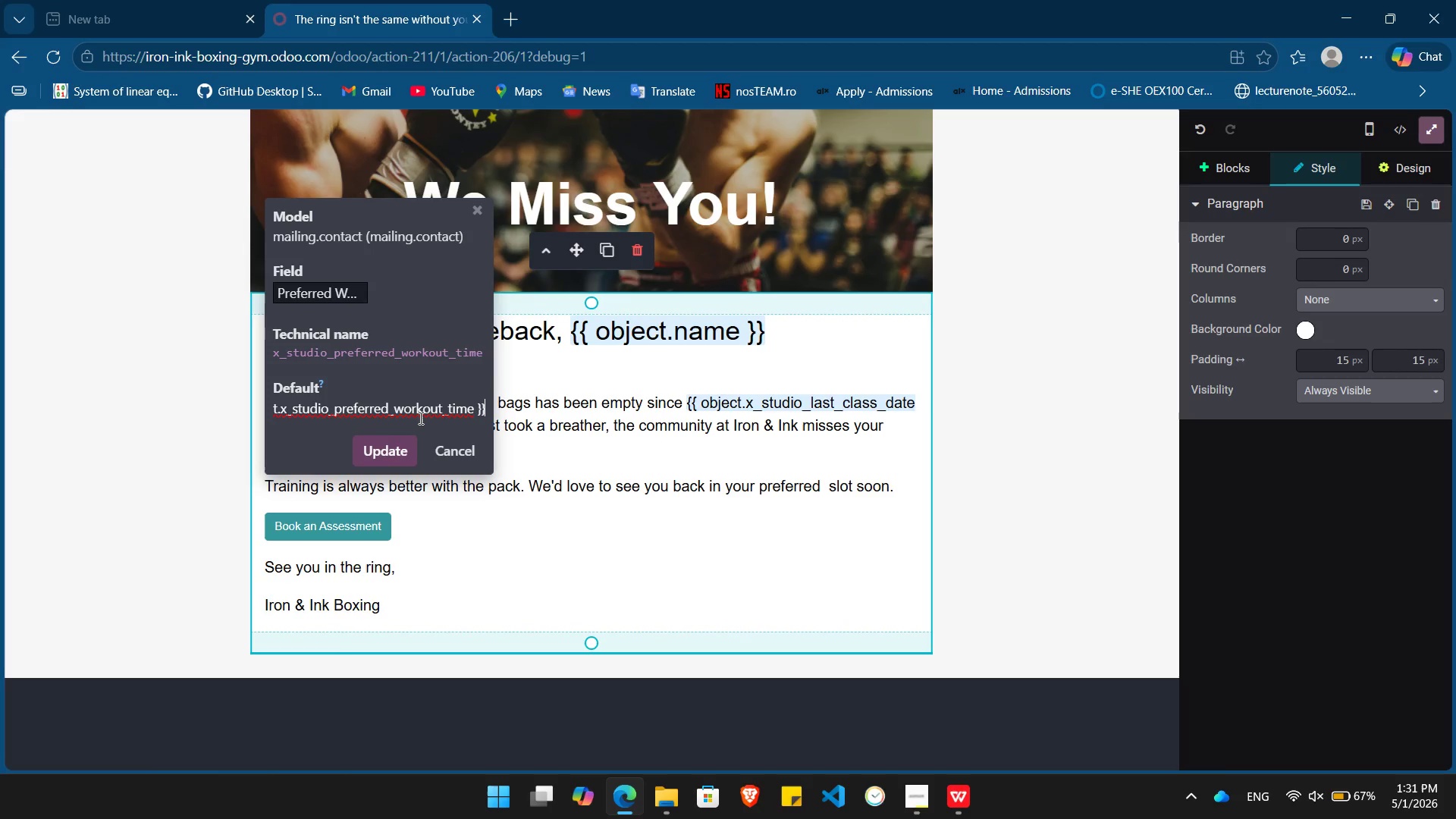 
key(Shift+BracketRight)
 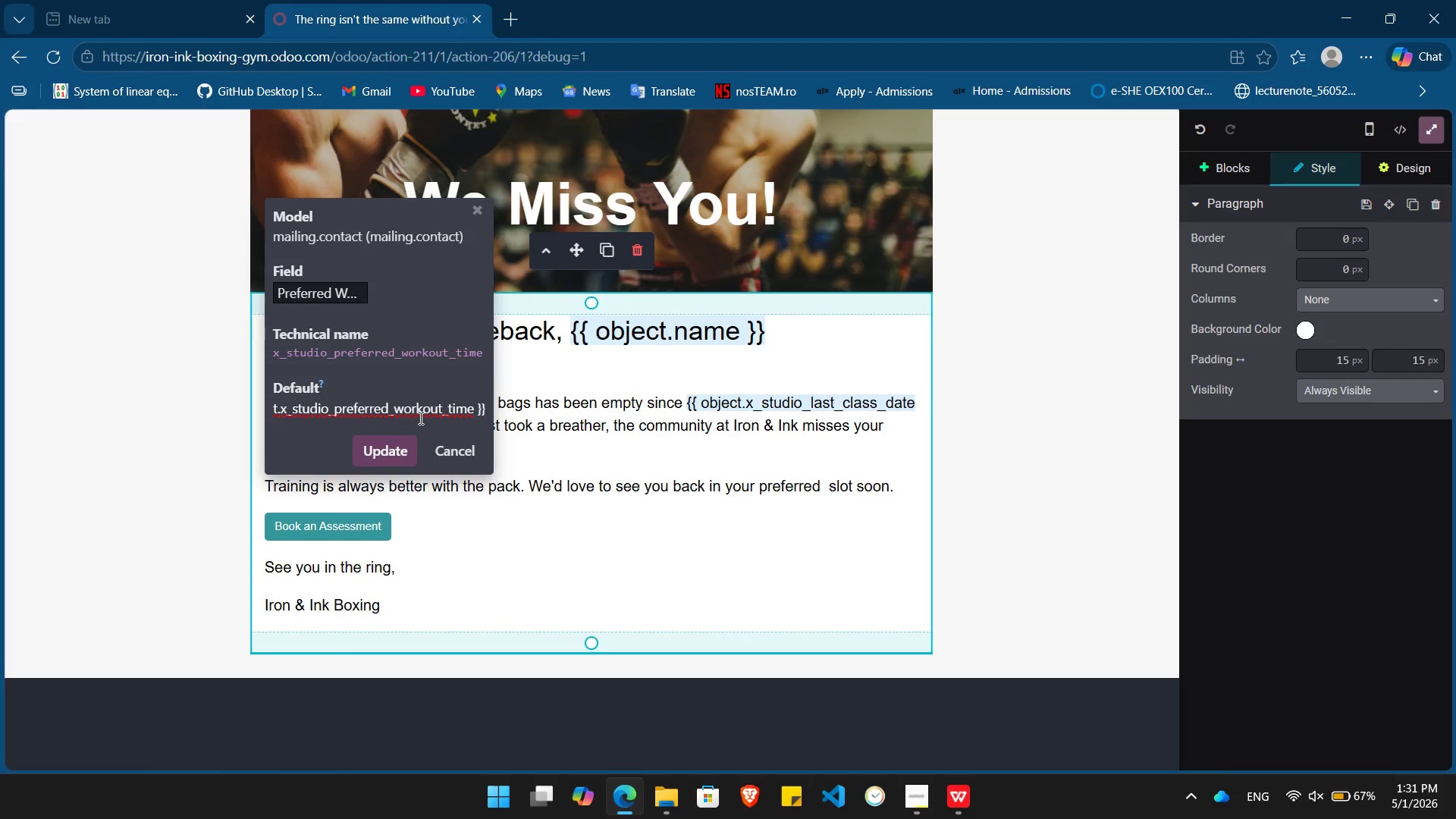 
key(Enter)
 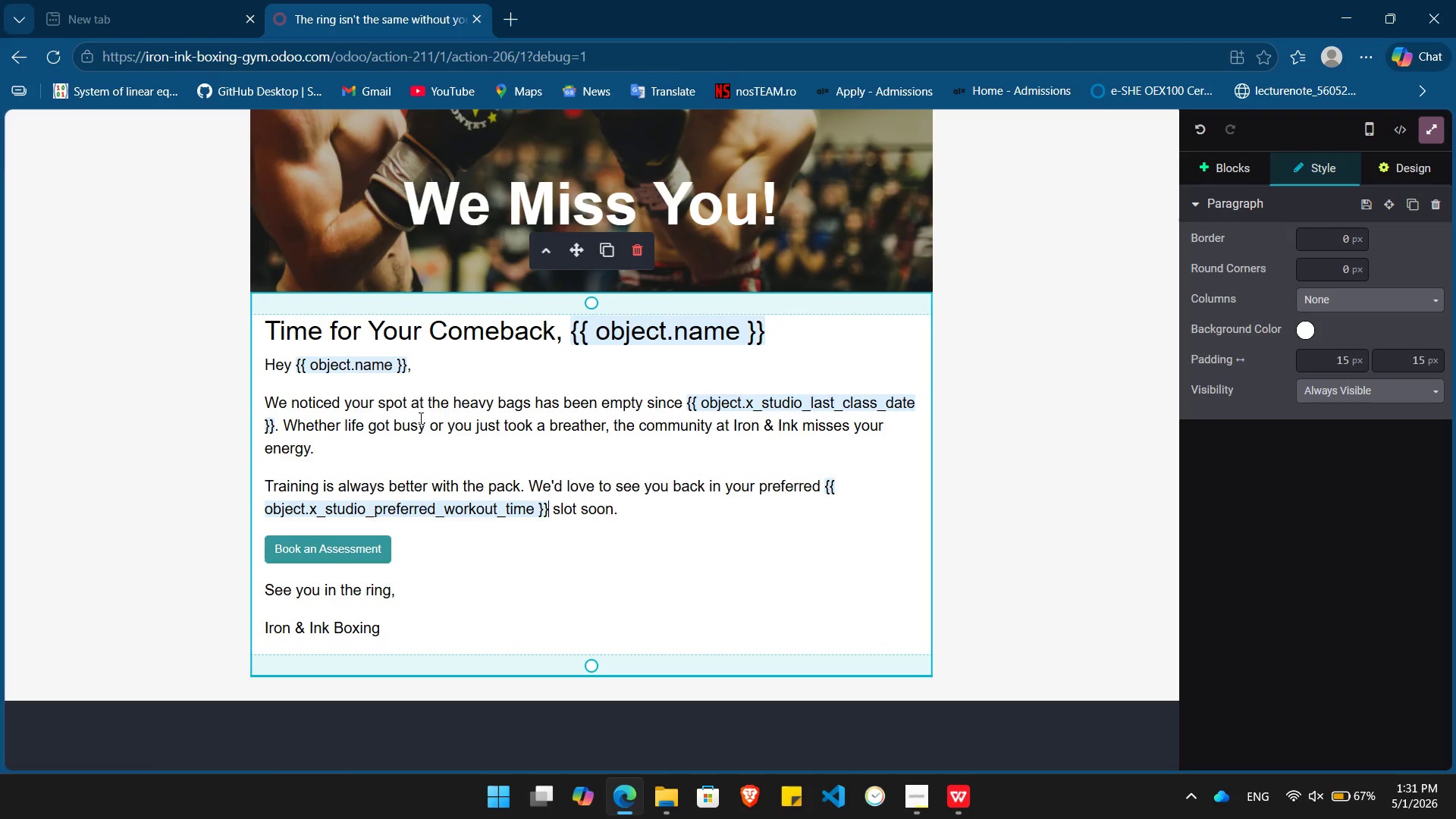 
wait(10.36)
 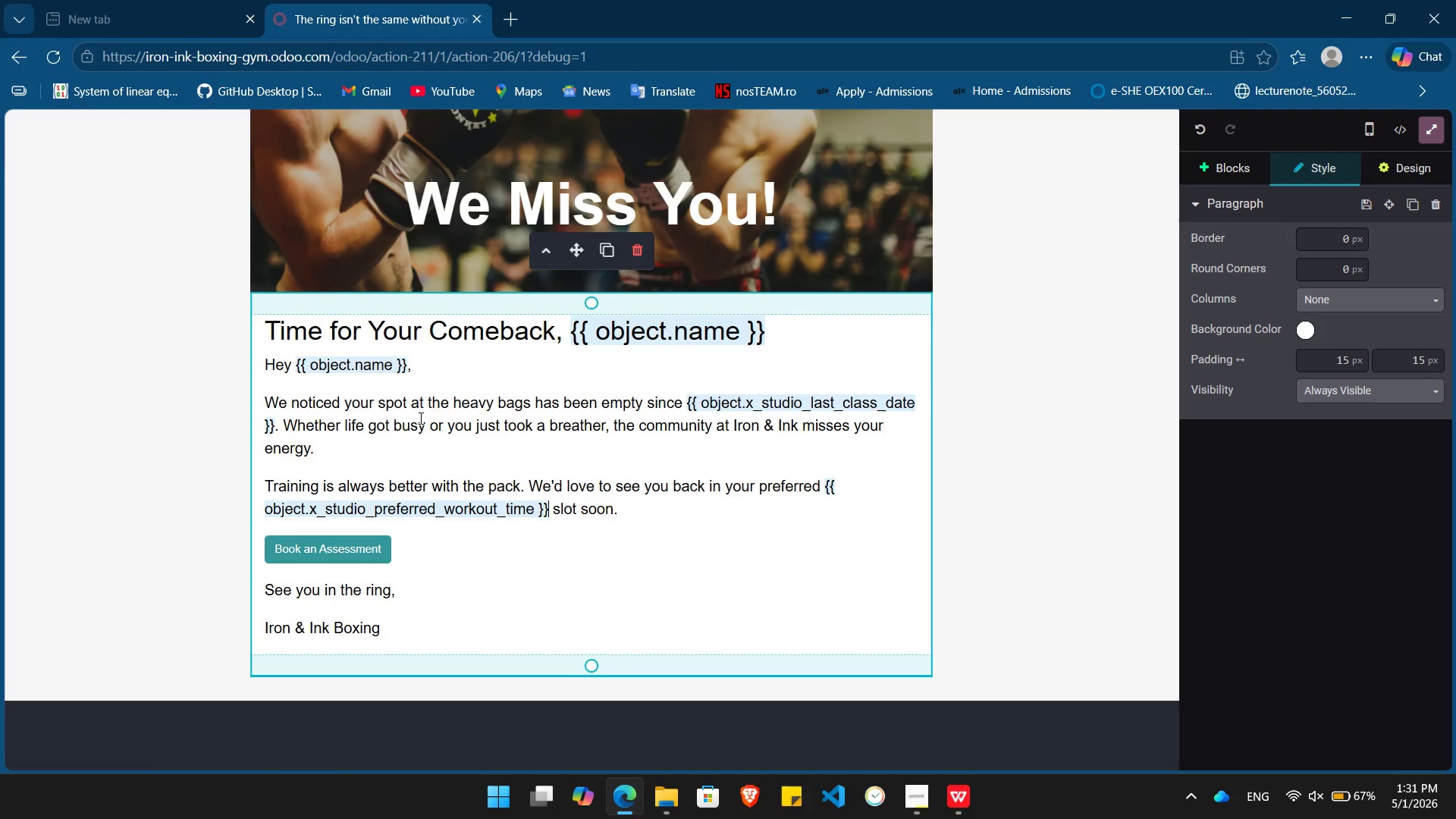 
left_click([1004, 505])
 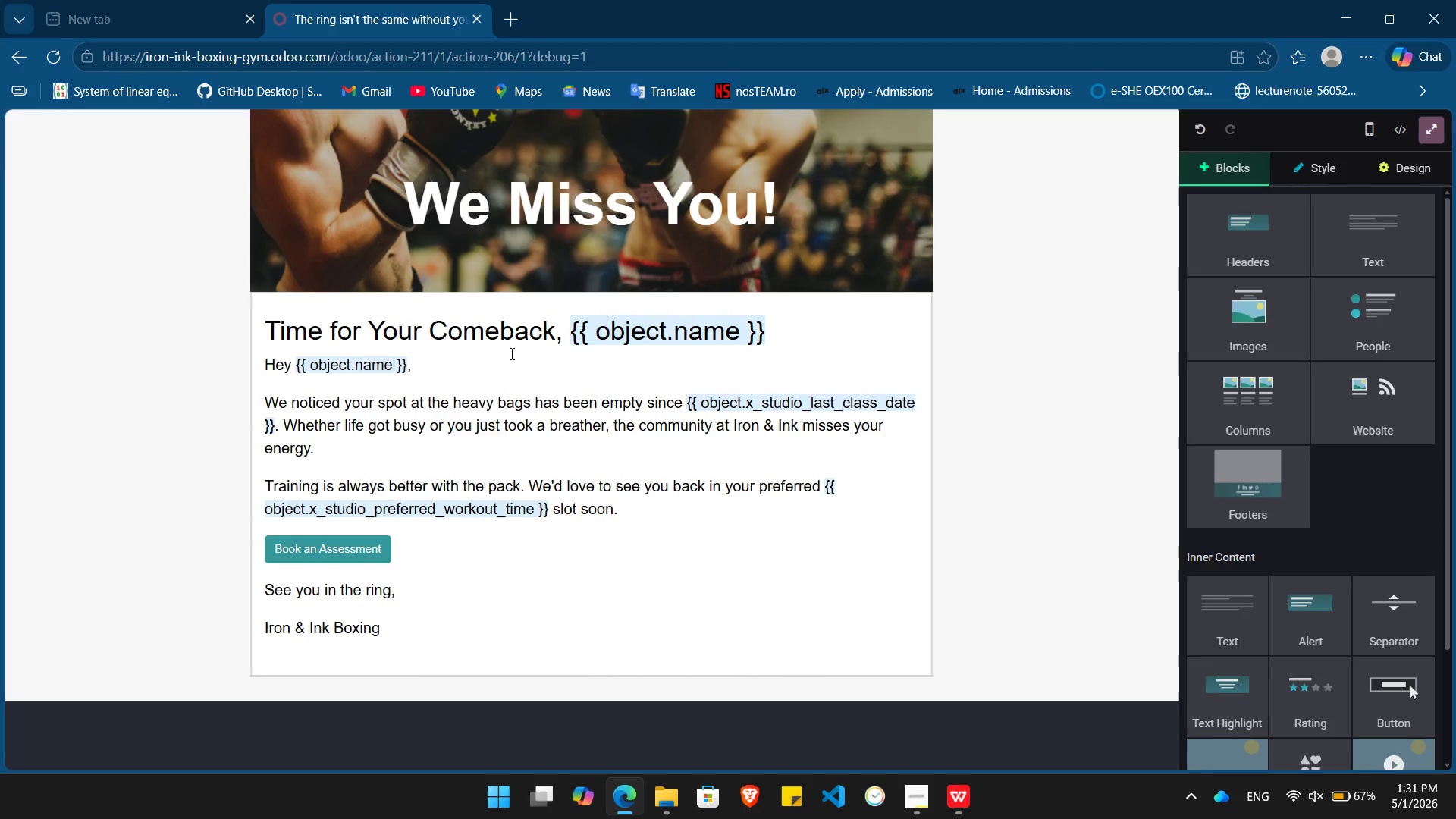 
double_click([500, 340])
 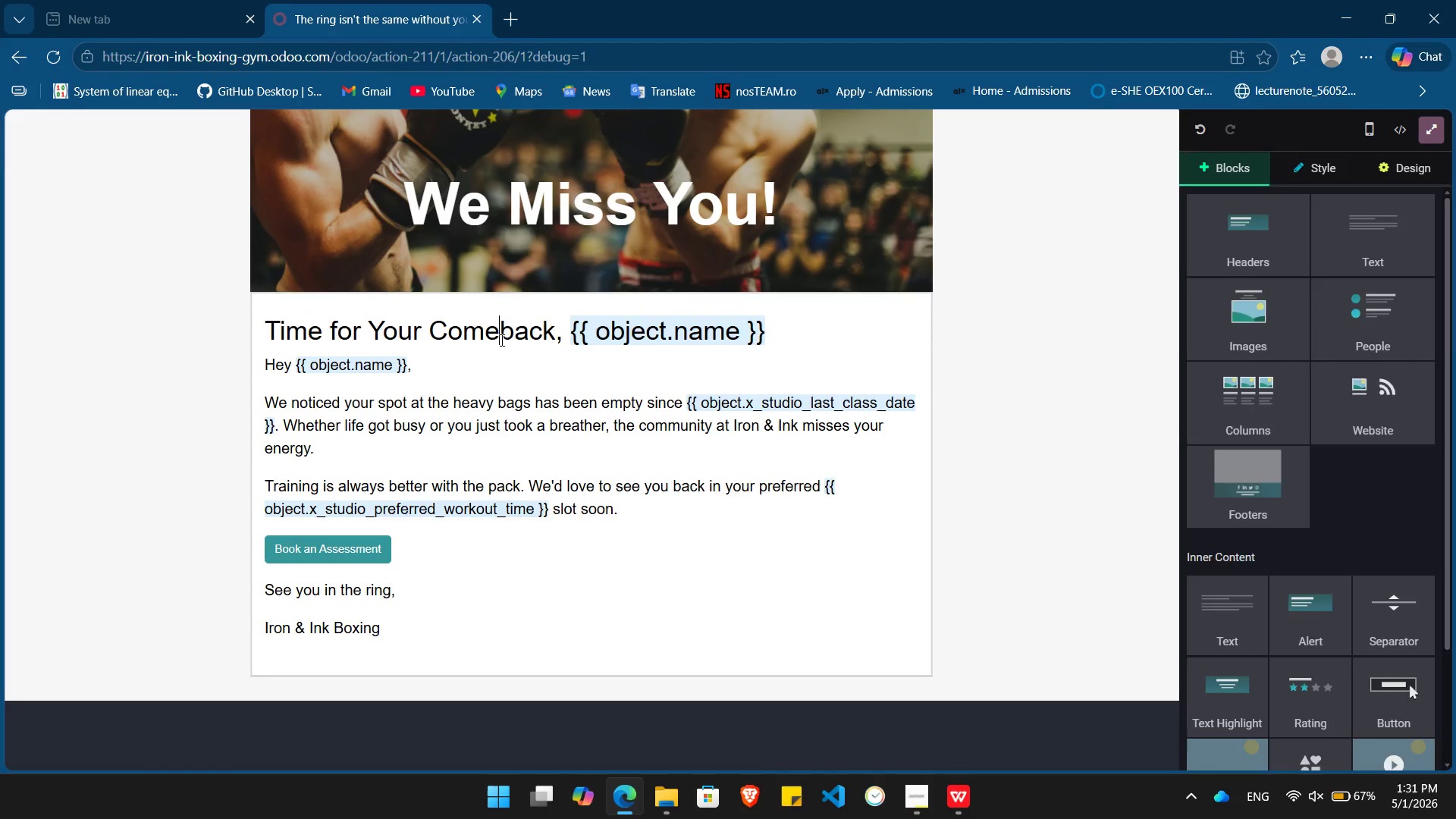 
triple_click([500, 340])
 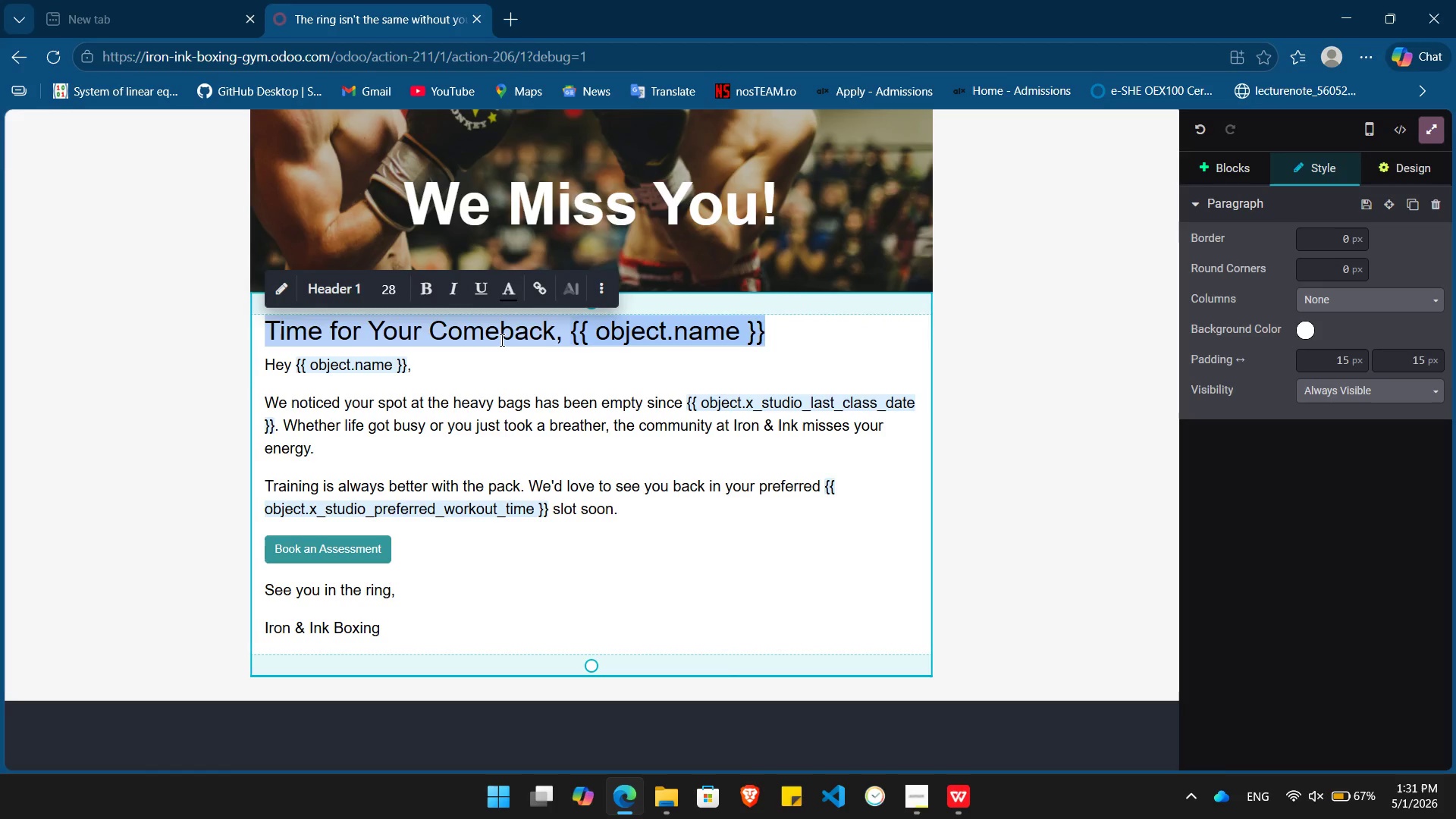 
key(Control+ControlLeft)
 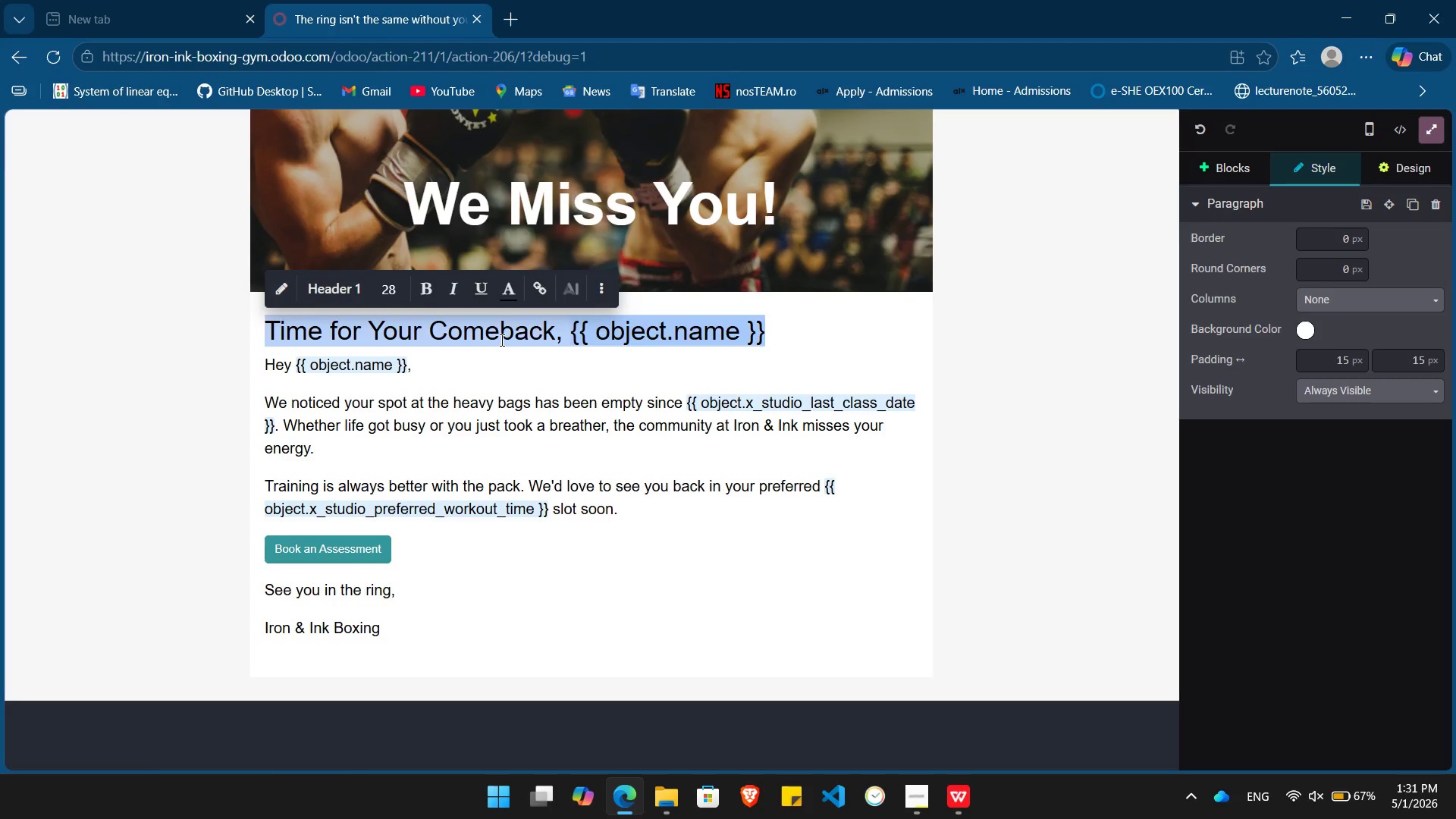 
key(Control+B)
 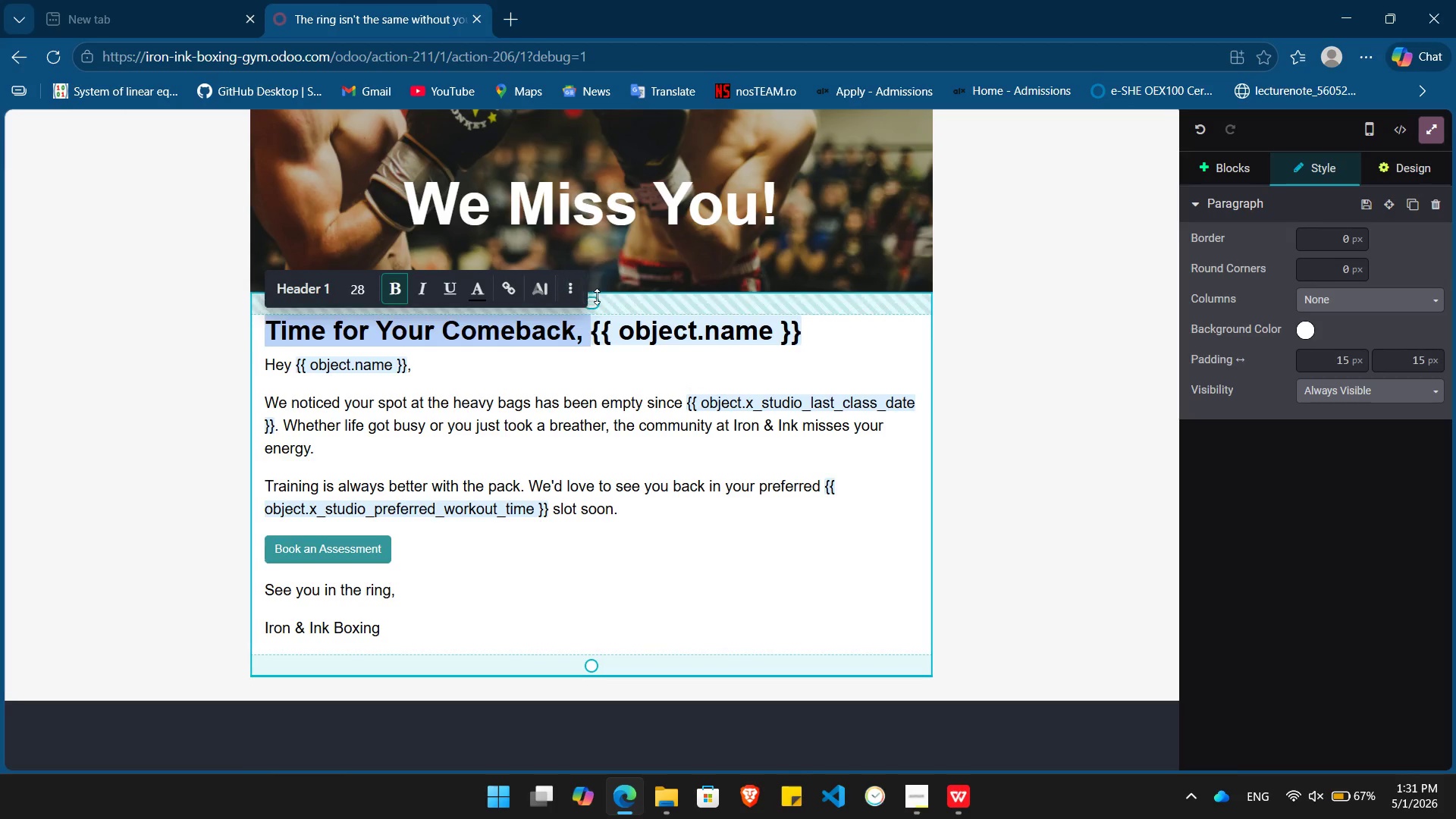 
left_click([576, 291])
 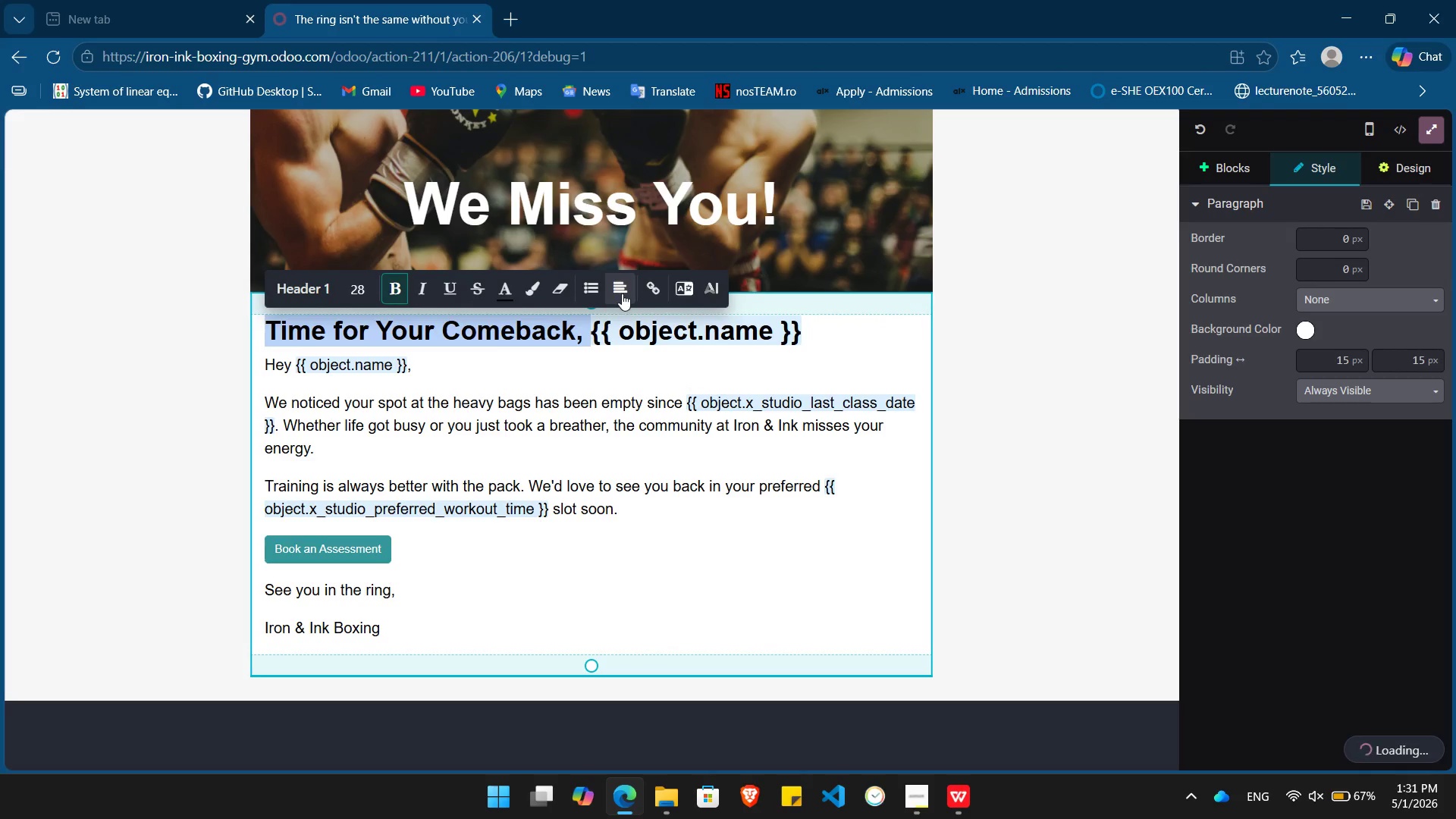 
left_click([622, 293])
 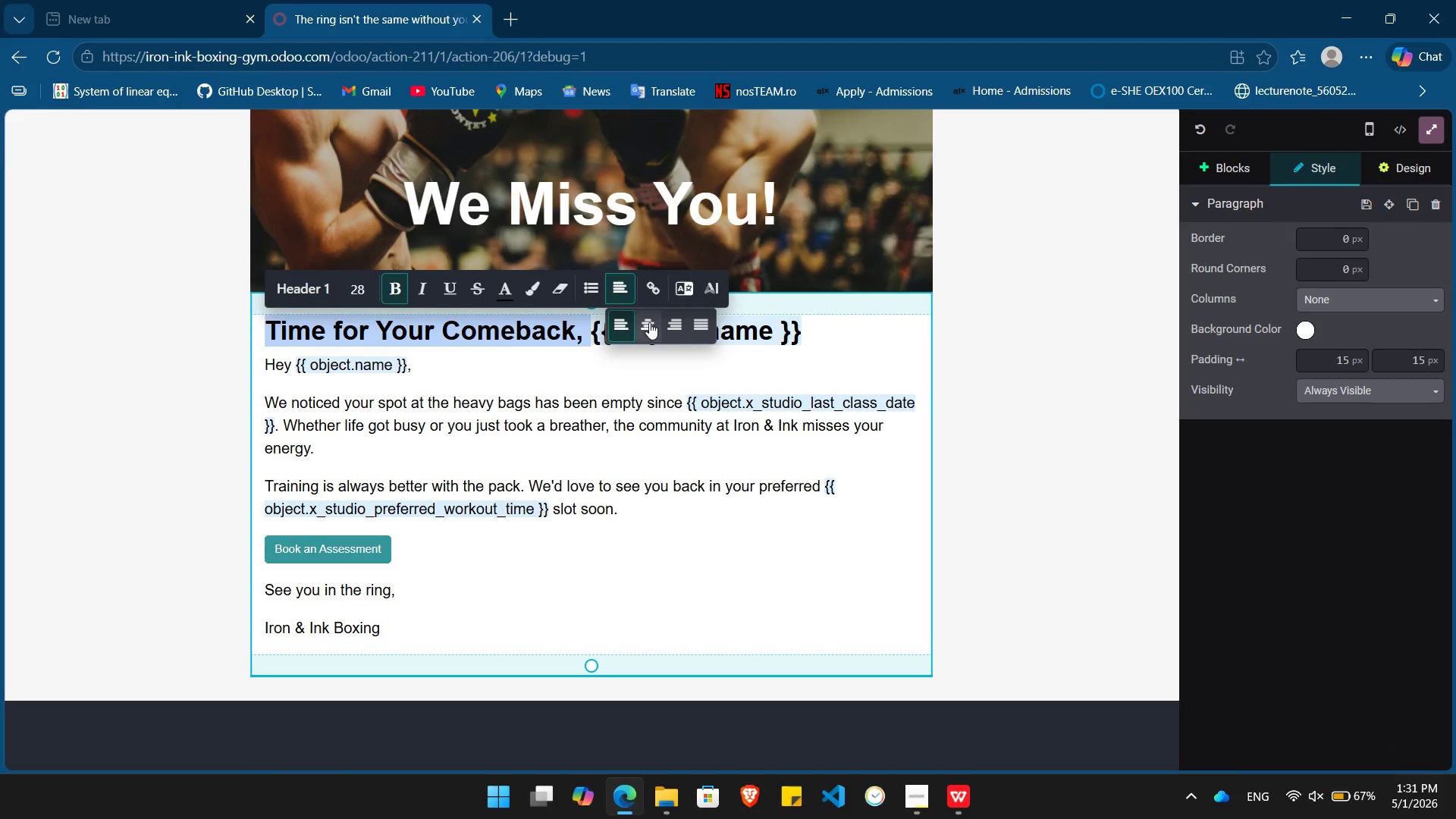 
left_click([652, 322])
 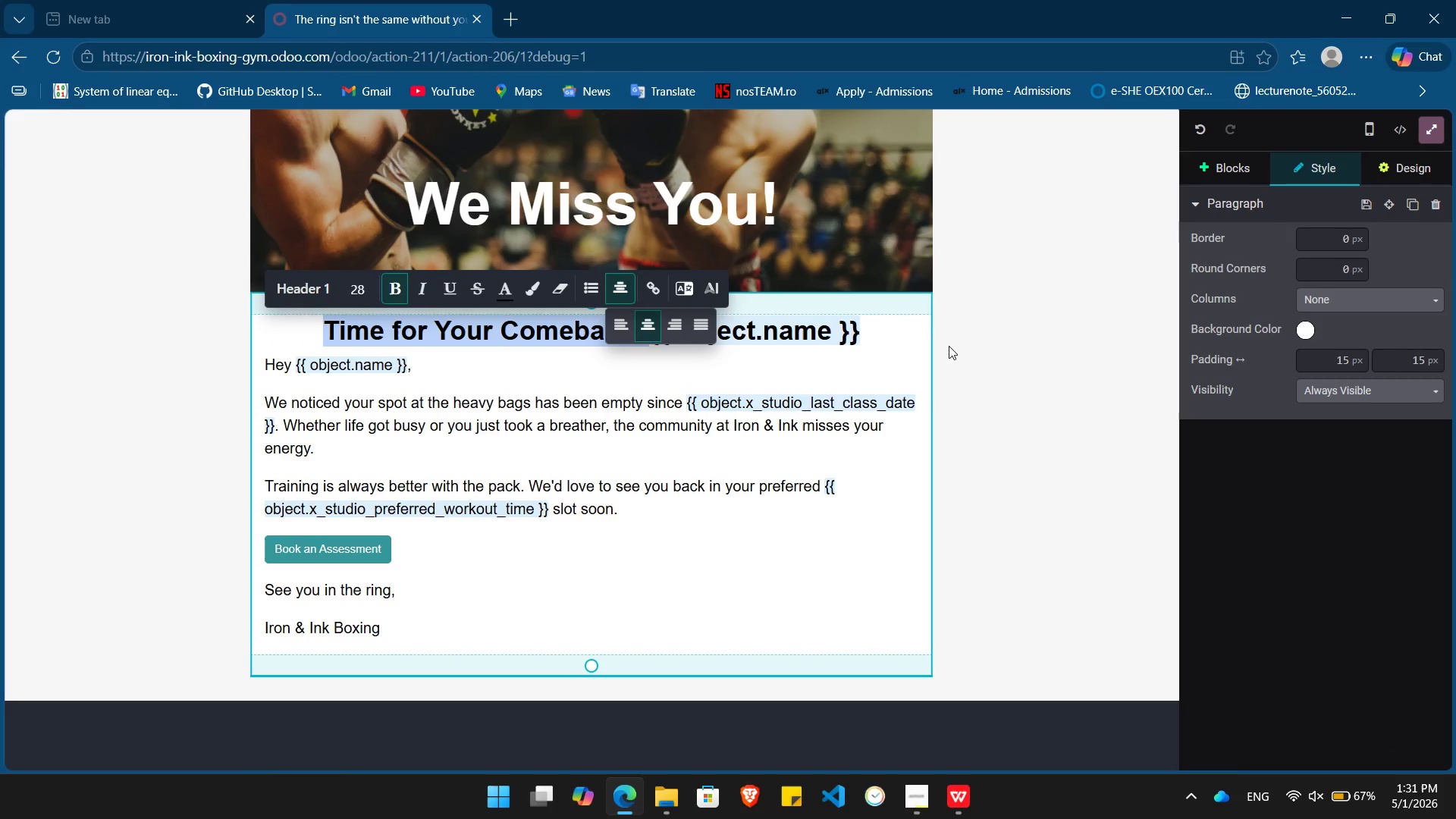 
left_click([956, 347])
 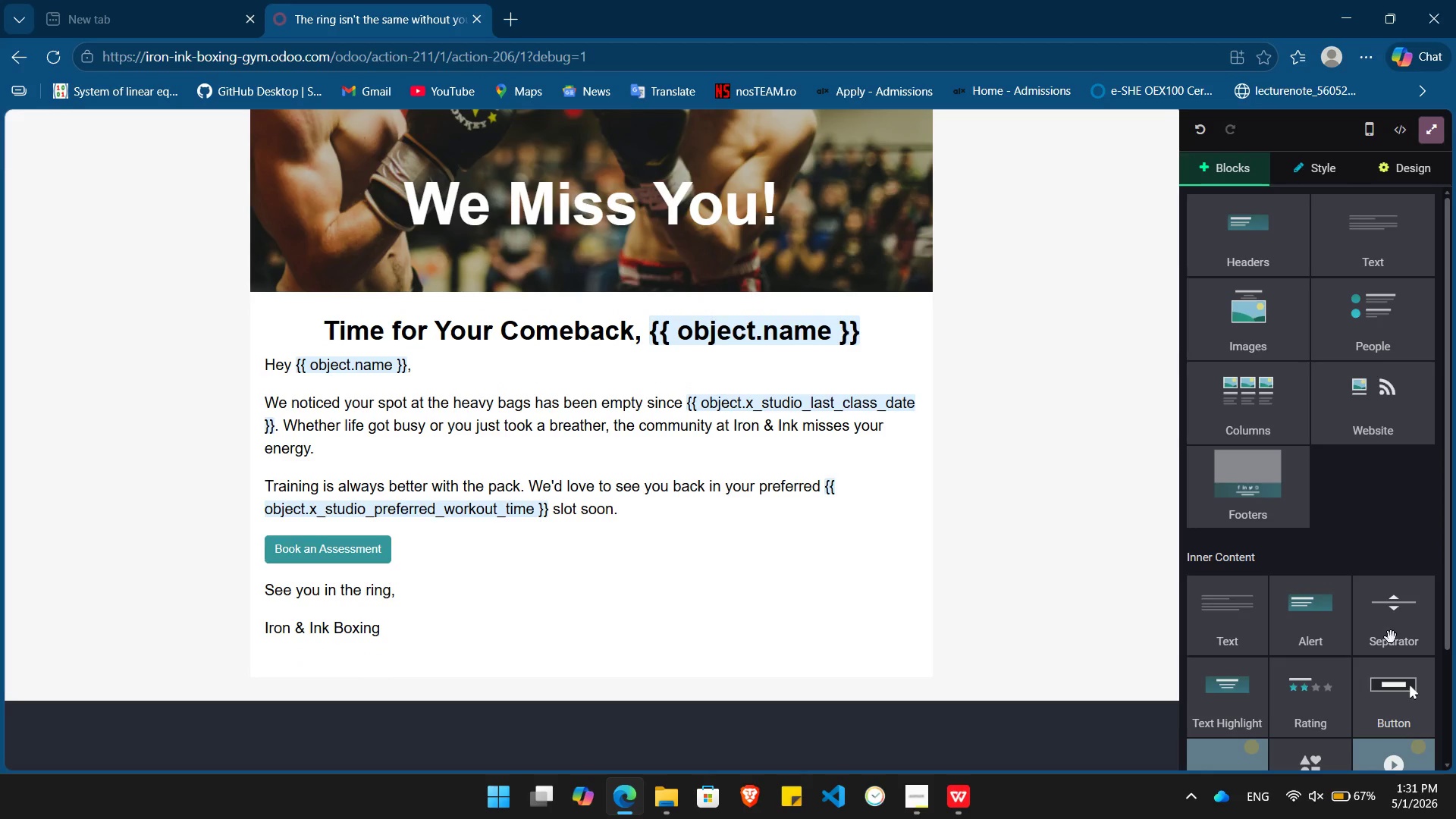 
left_click_drag(start_coordinate=[1392, 639], to_coordinate=[526, 369])
 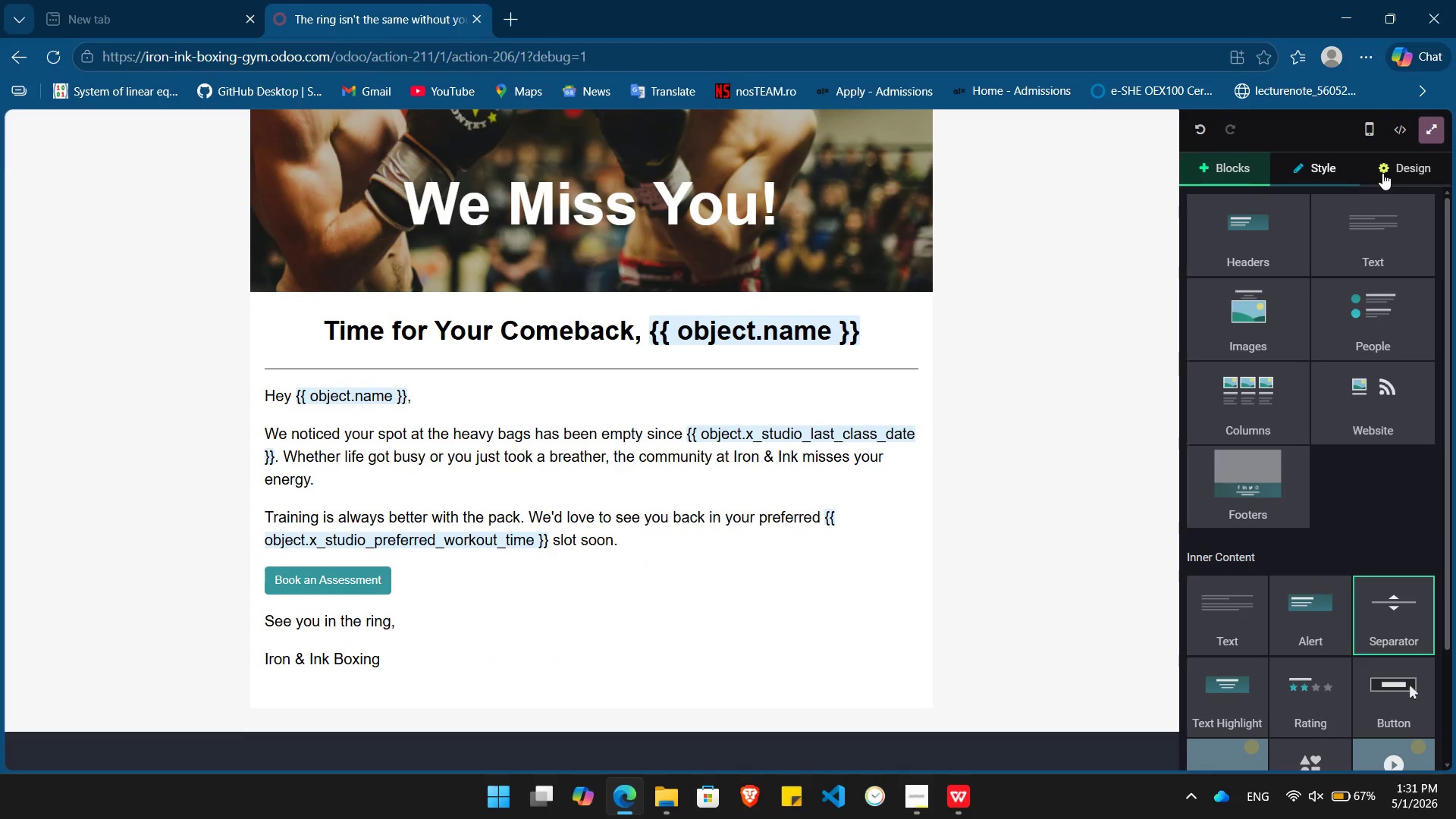 
left_click([1410, 170])
 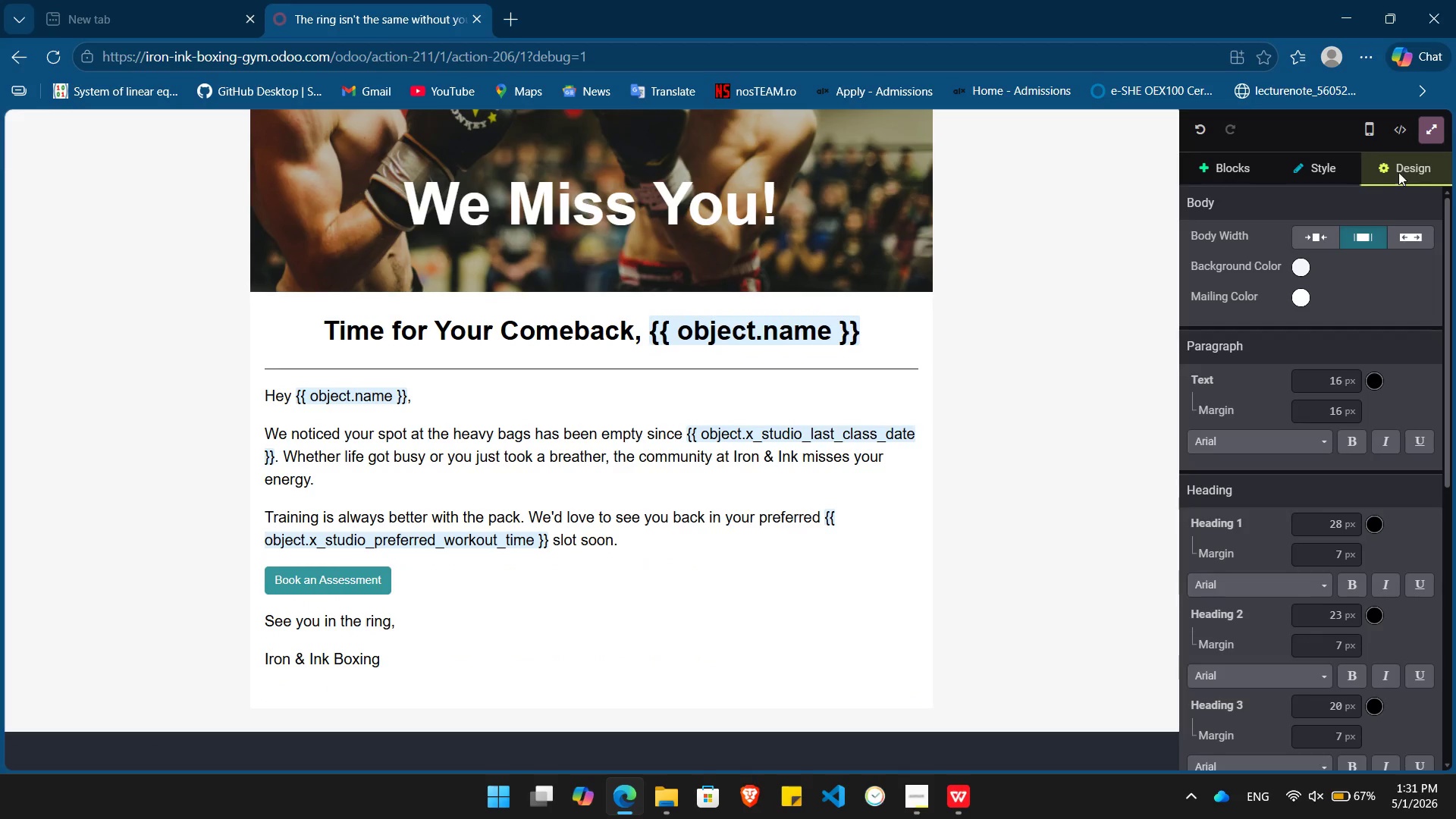 
left_click([1305, 295])
 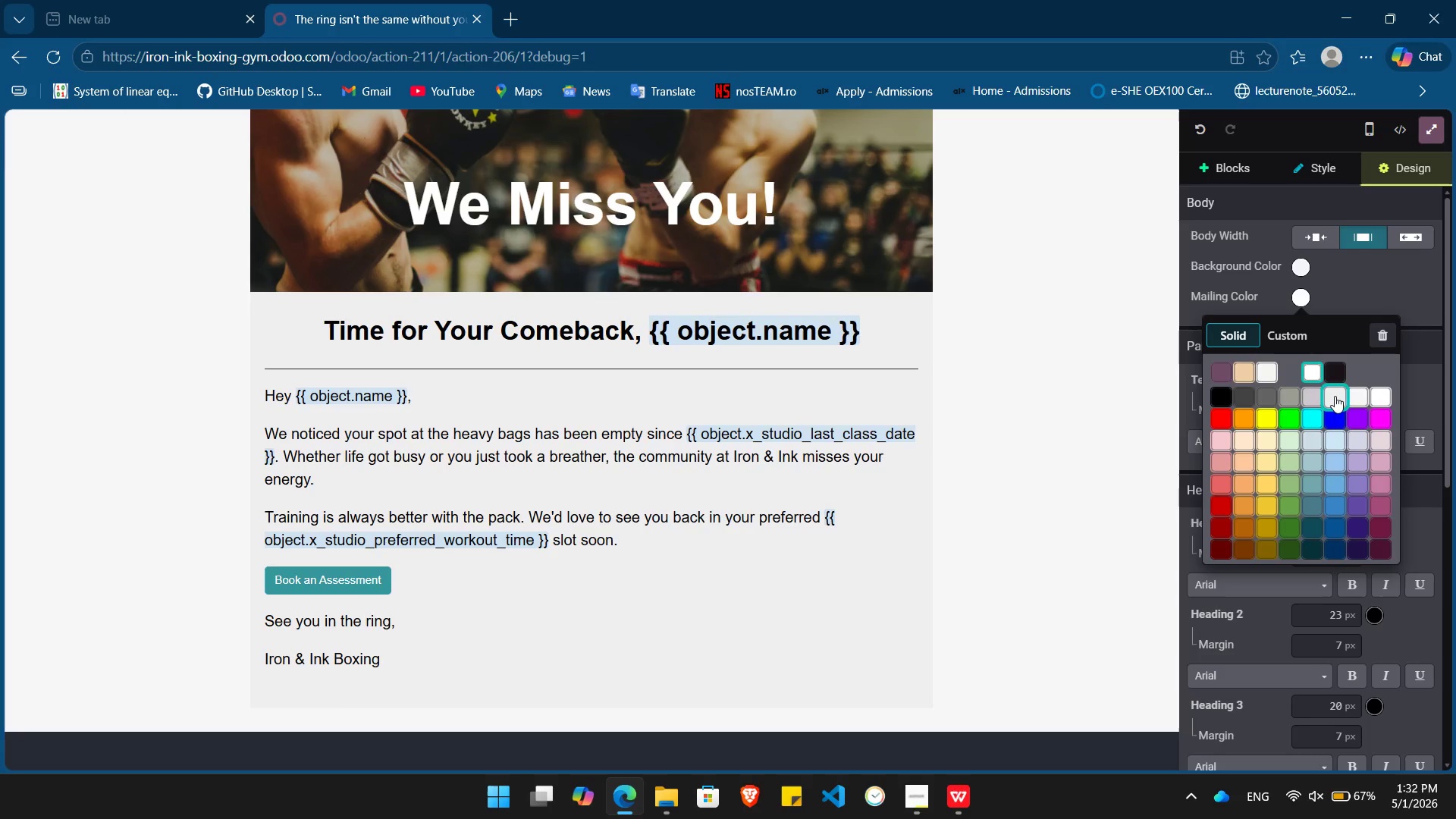 
wait(7.05)
 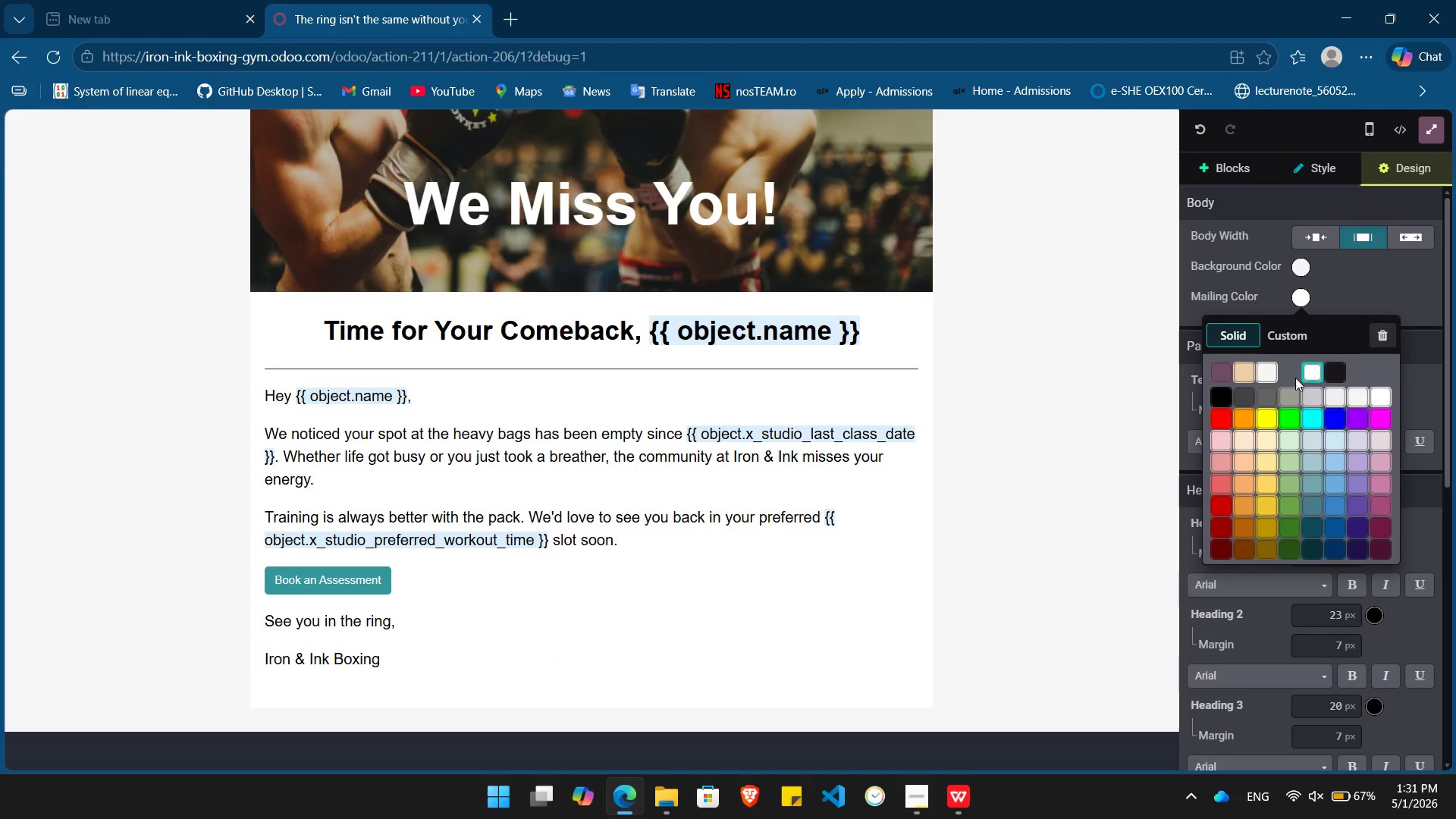 
left_click([1311, 398])
 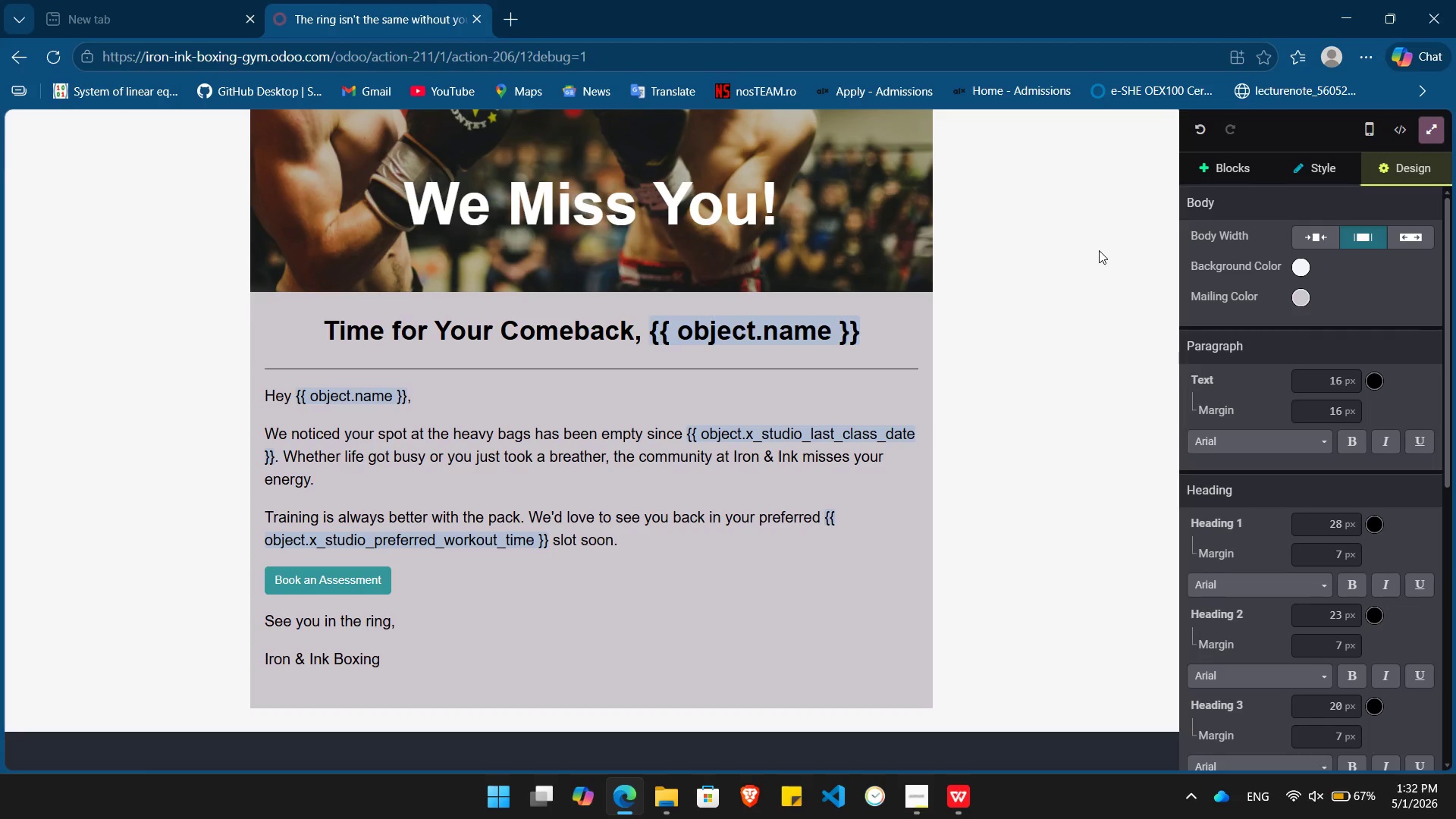 
left_click([1099, 250])
 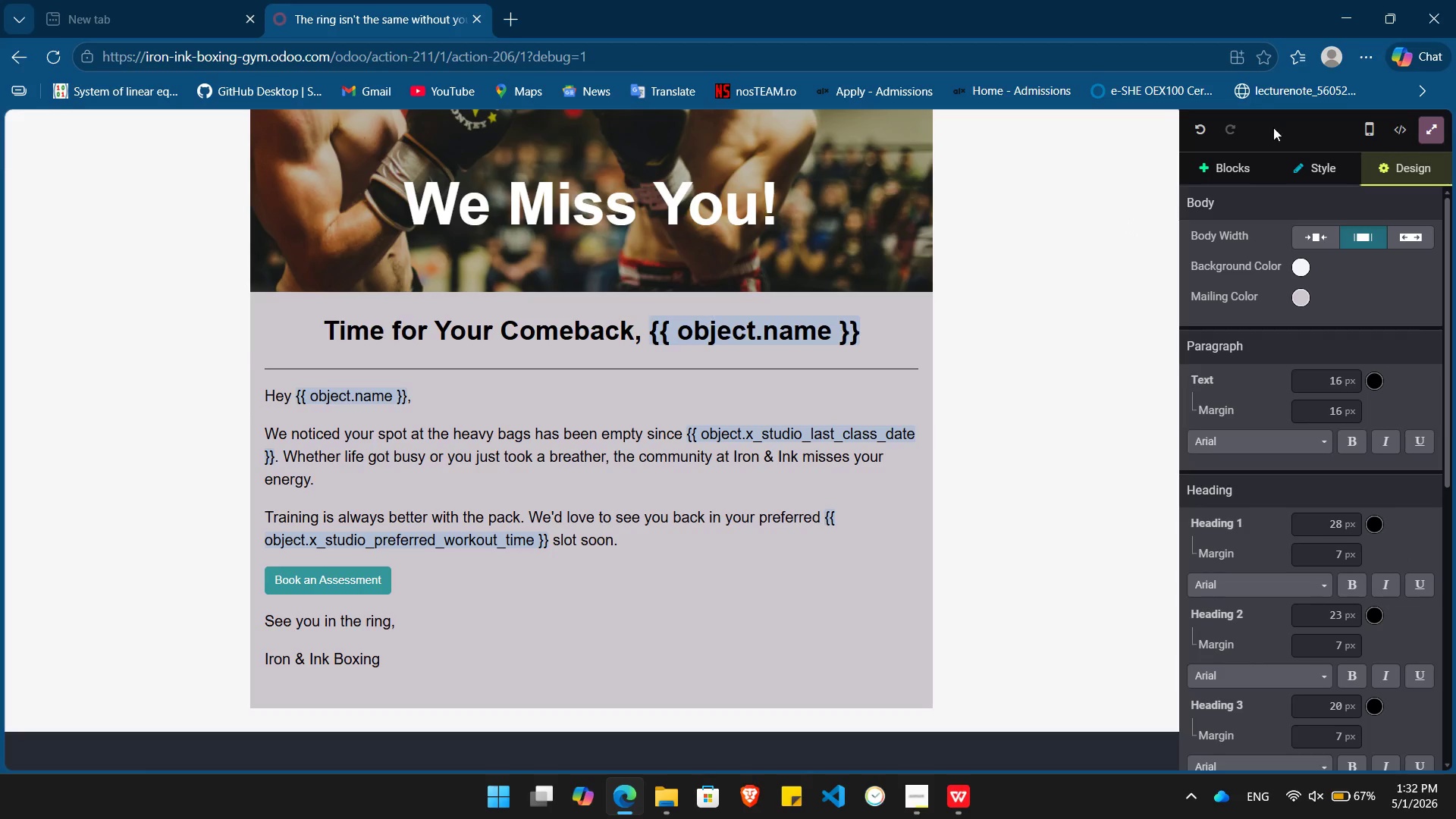 
mouse_move([1399, 457])
 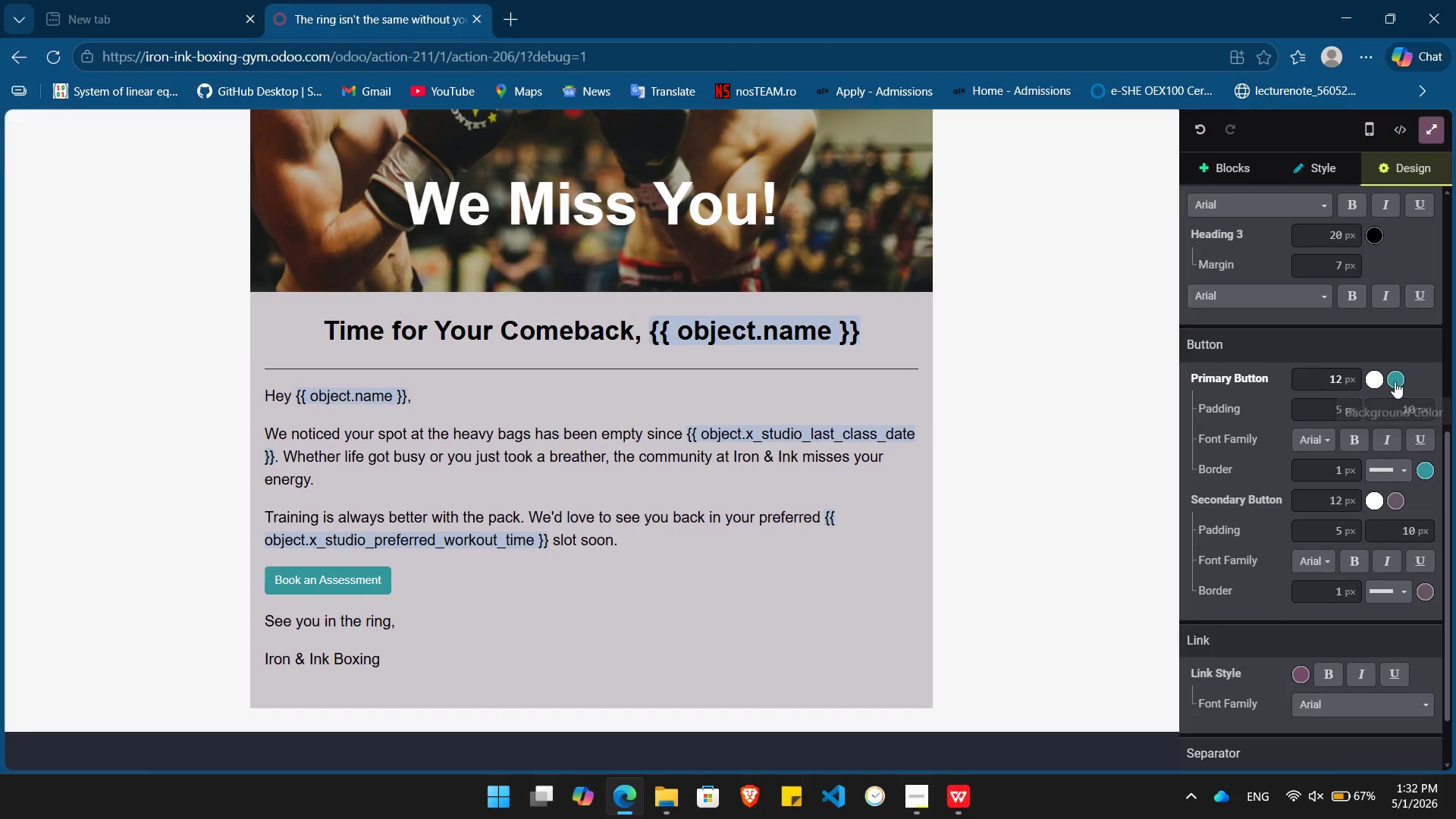 
left_click([1395, 381])
 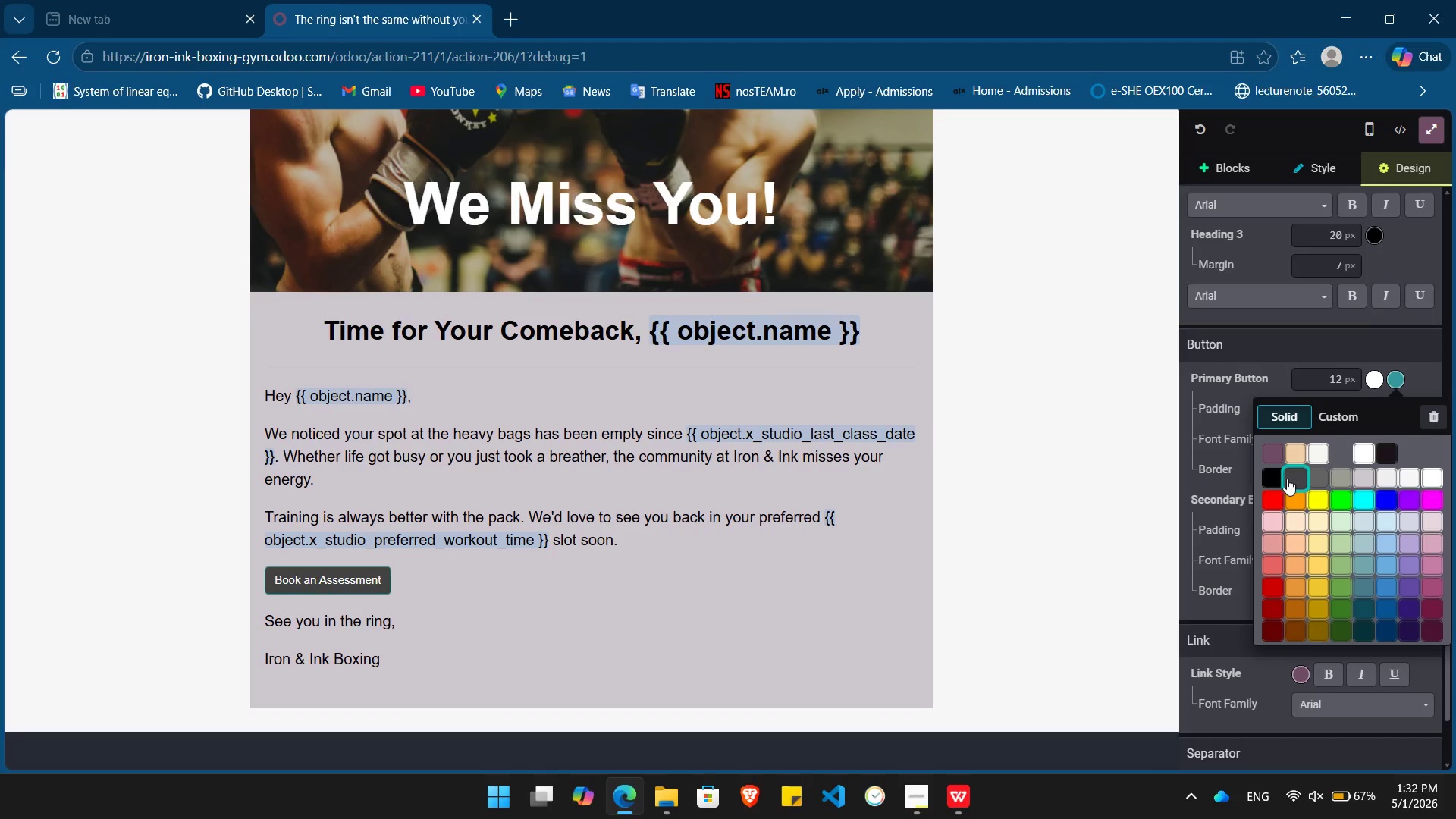 
wait(10.73)
 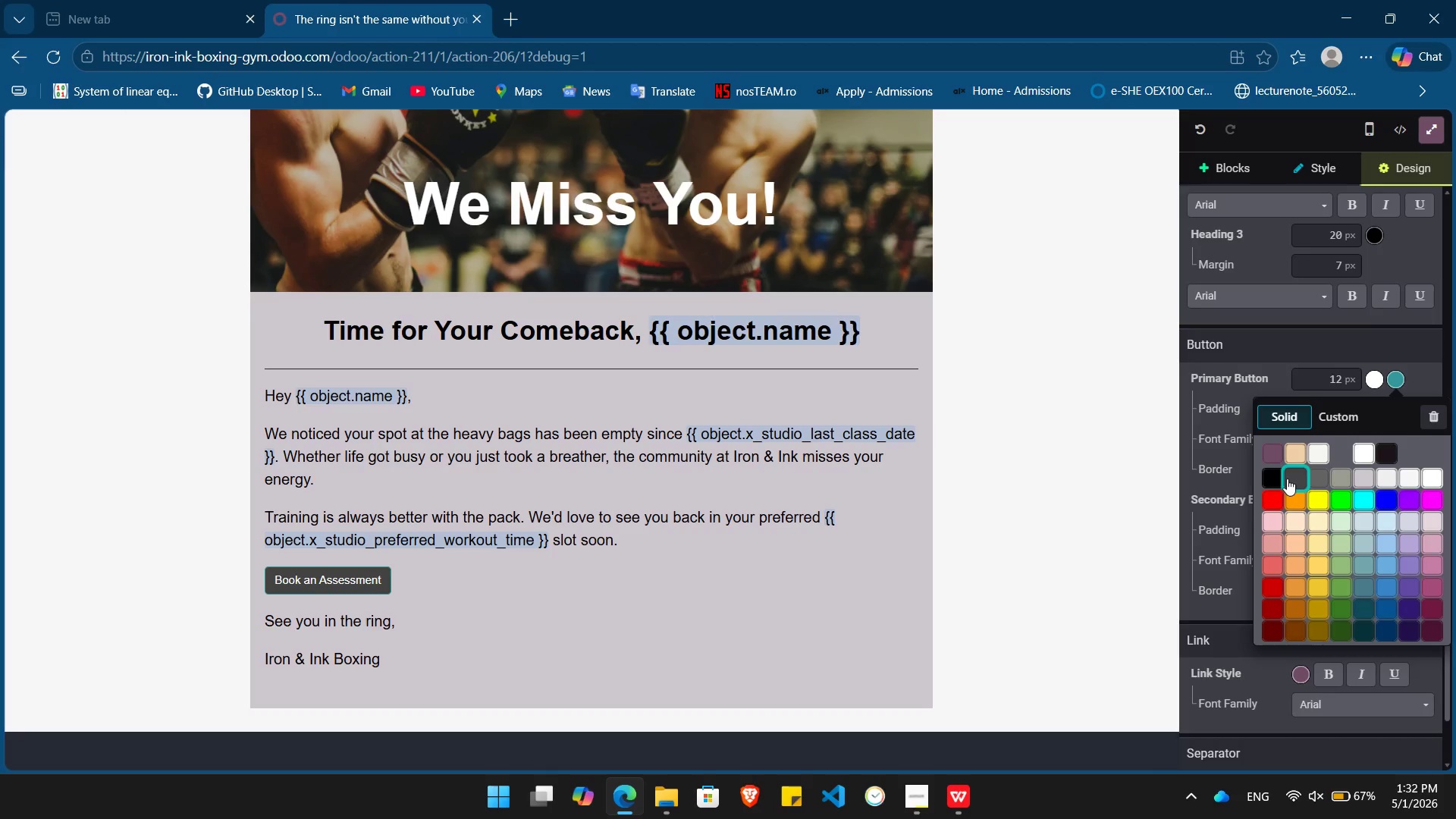 
left_click([1288, 475])
 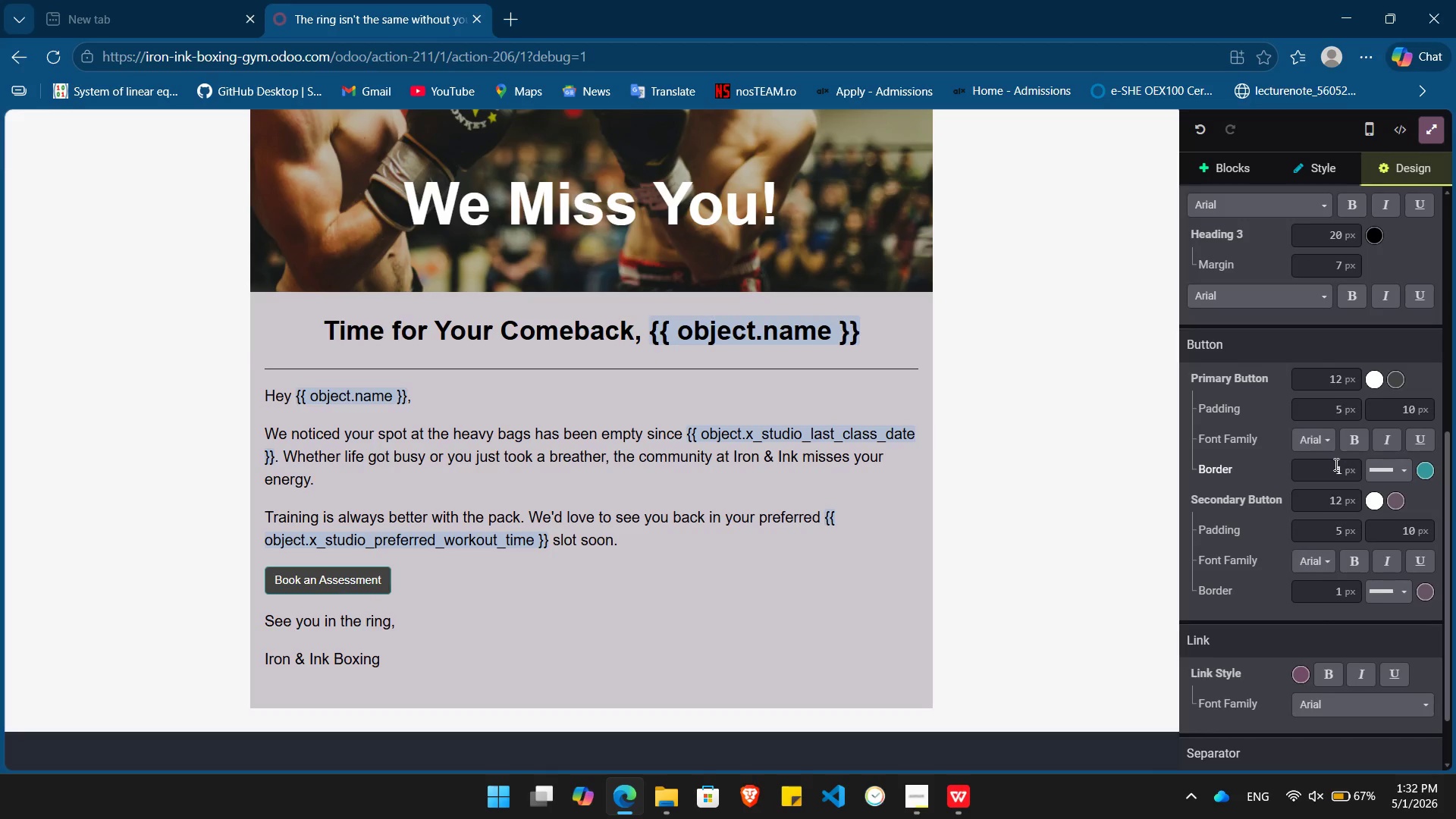 
left_click([1332, 472])
 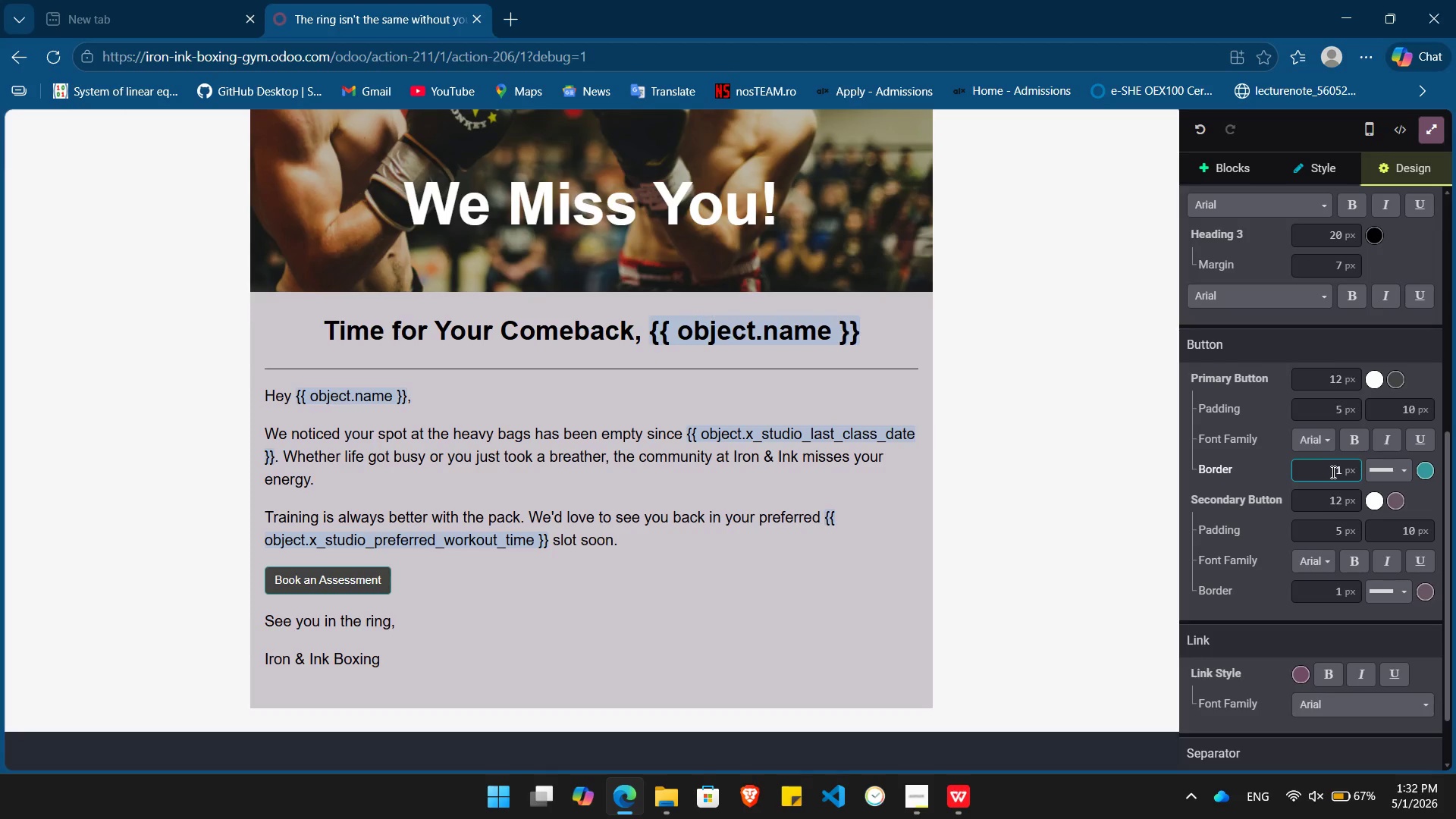 
key(Delete)
 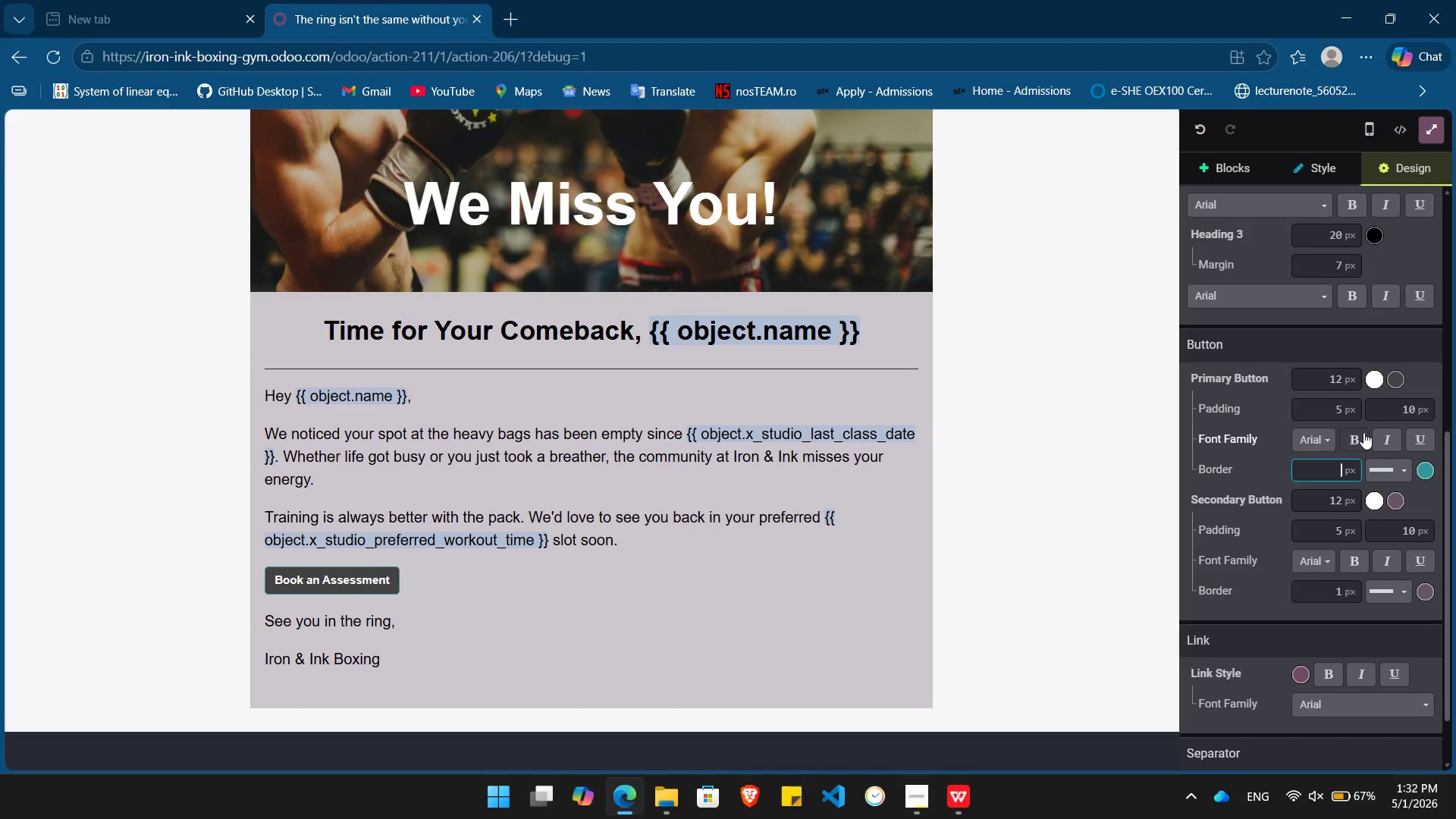 
left_click([1359, 430])
 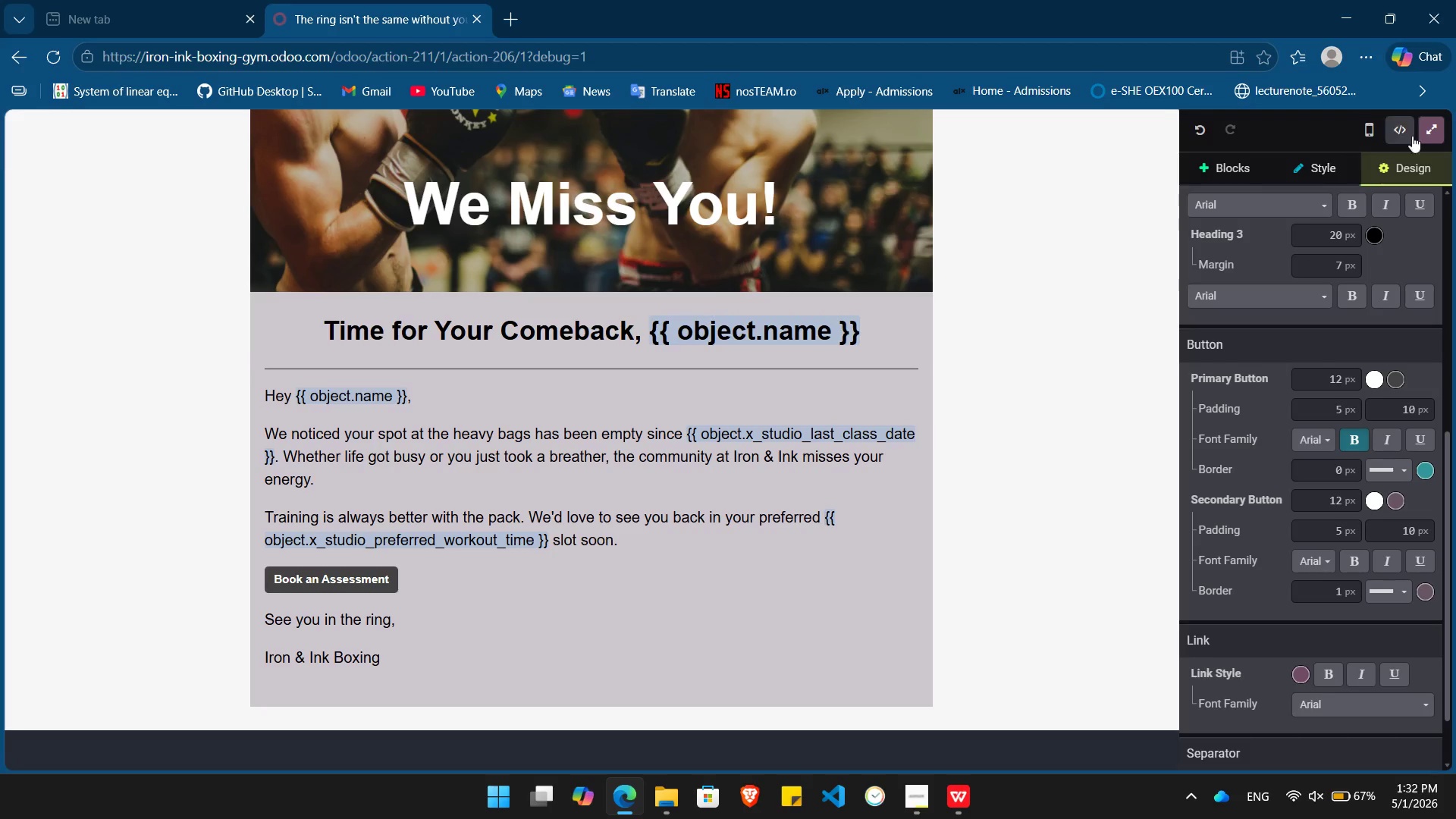 
left_click([977, 223])
 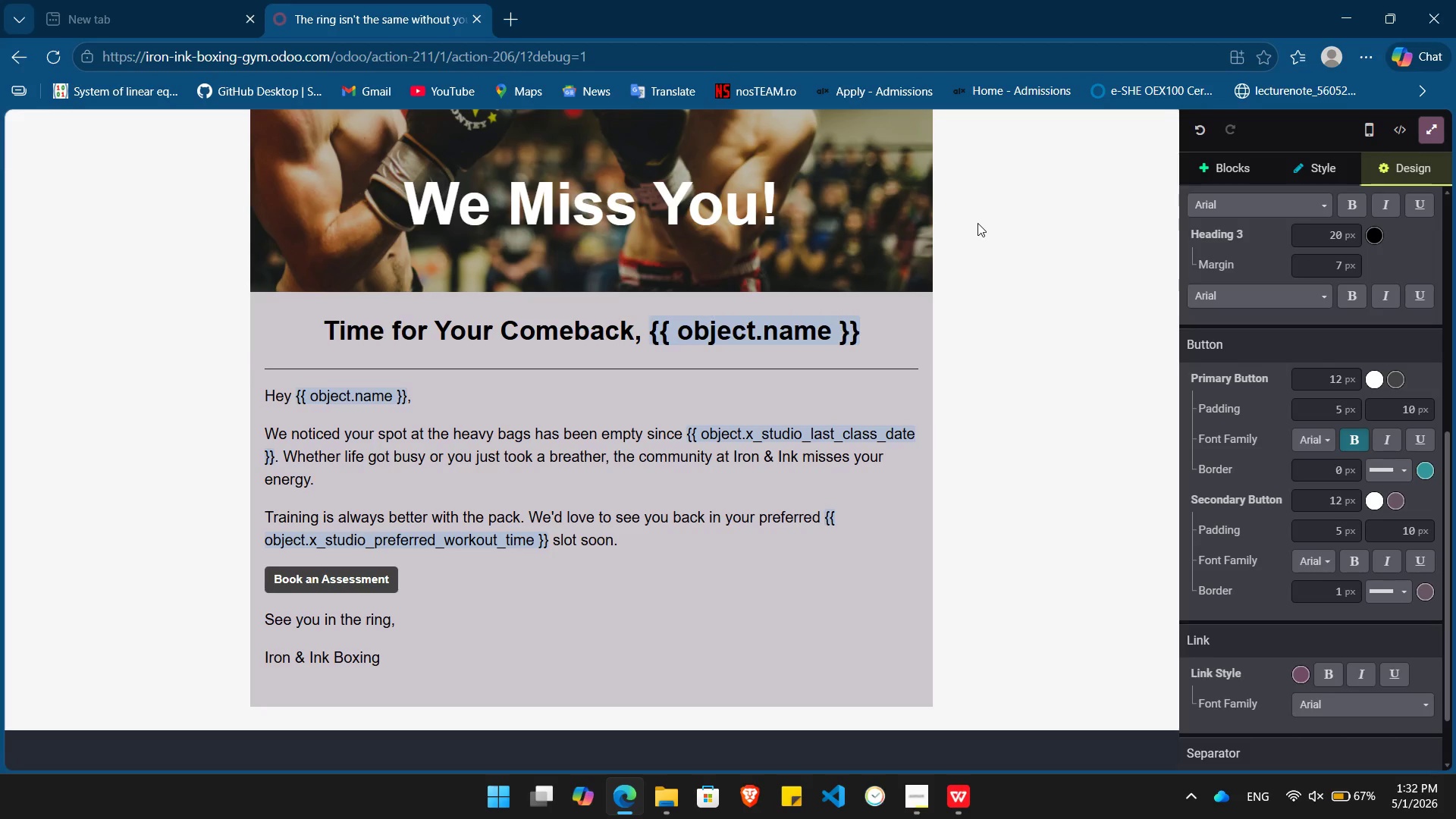 
key(PrintScreen)
 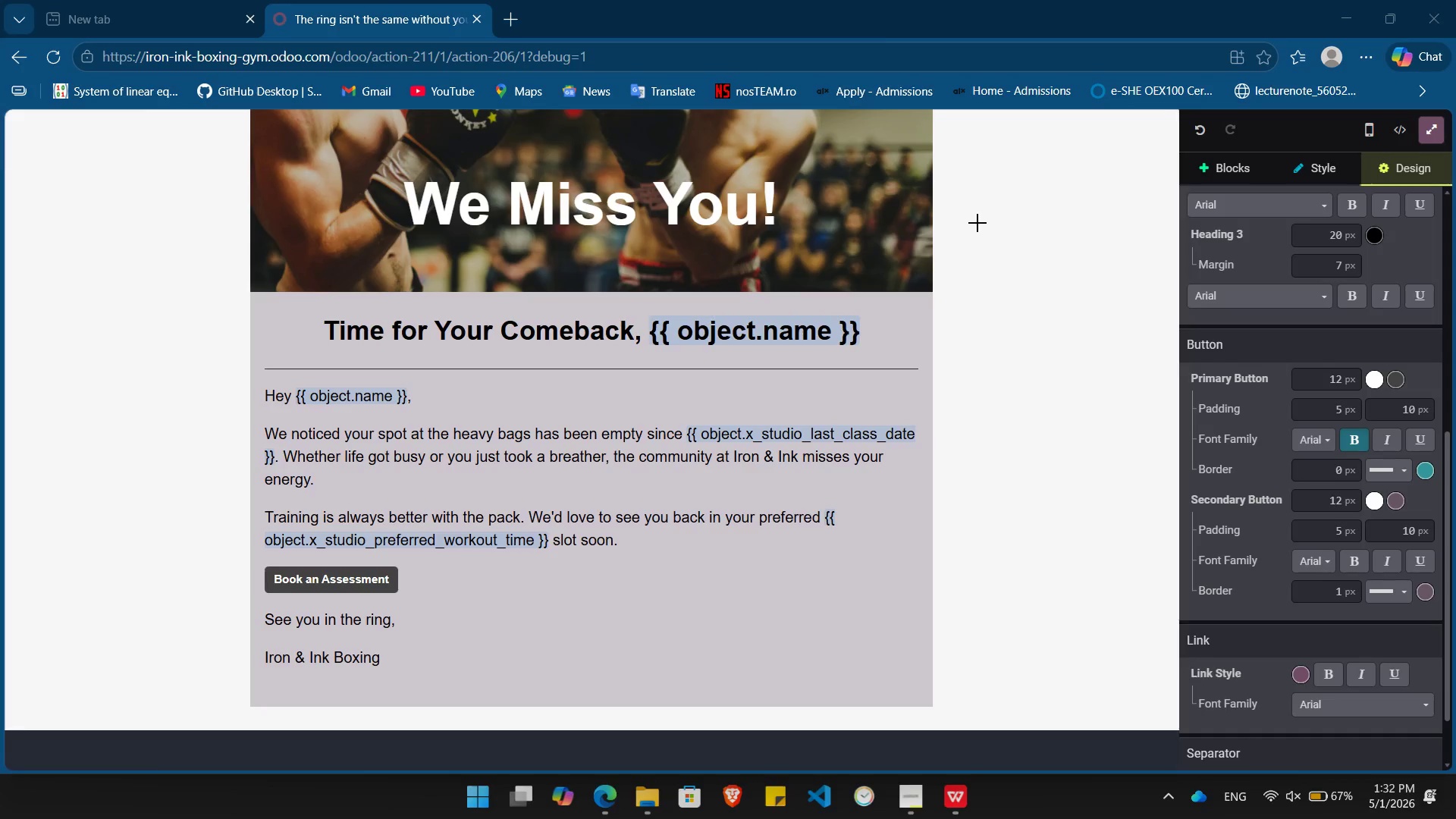 
left_click([977, 223])
 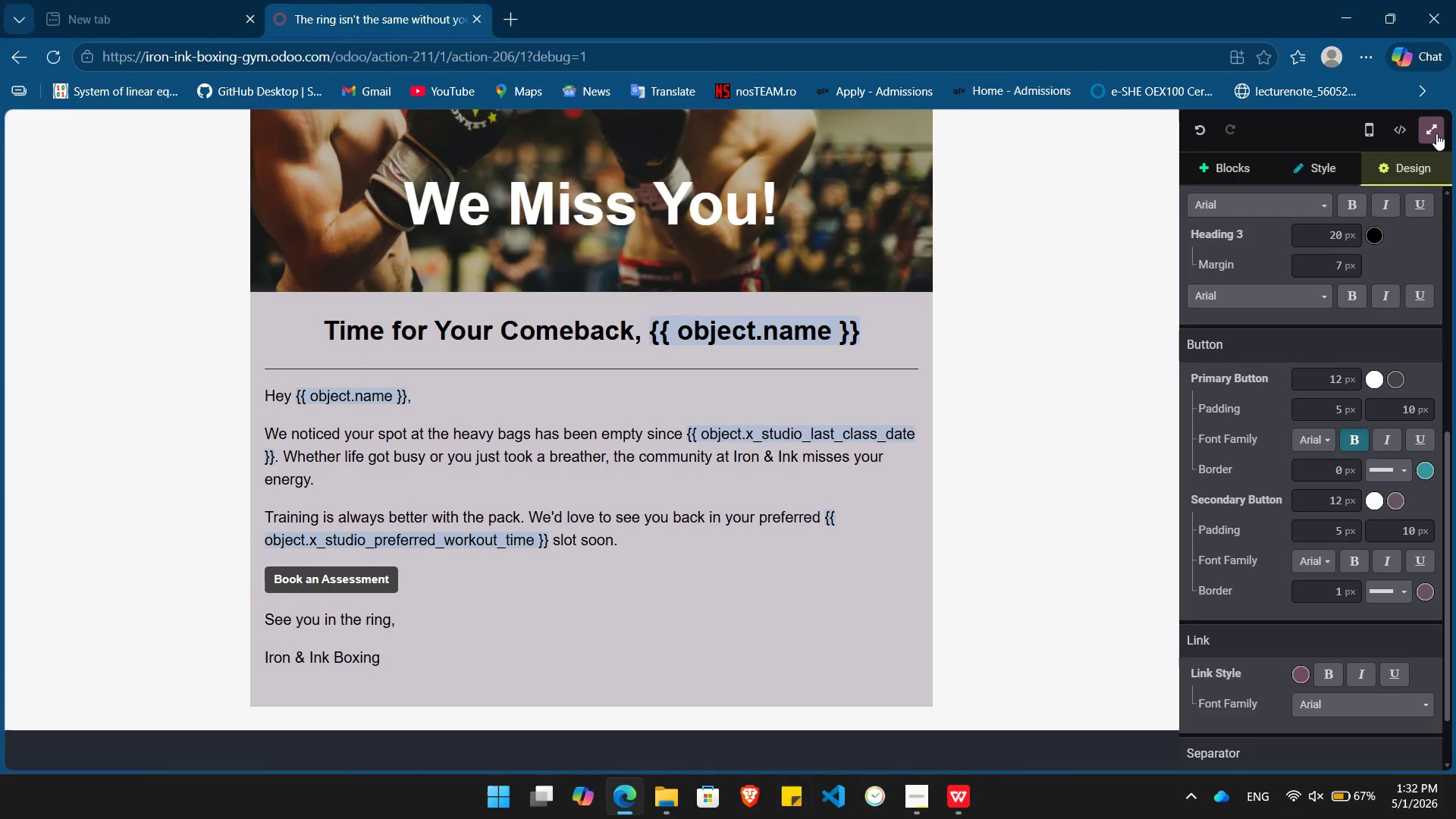 
left_click([1436, 131])
 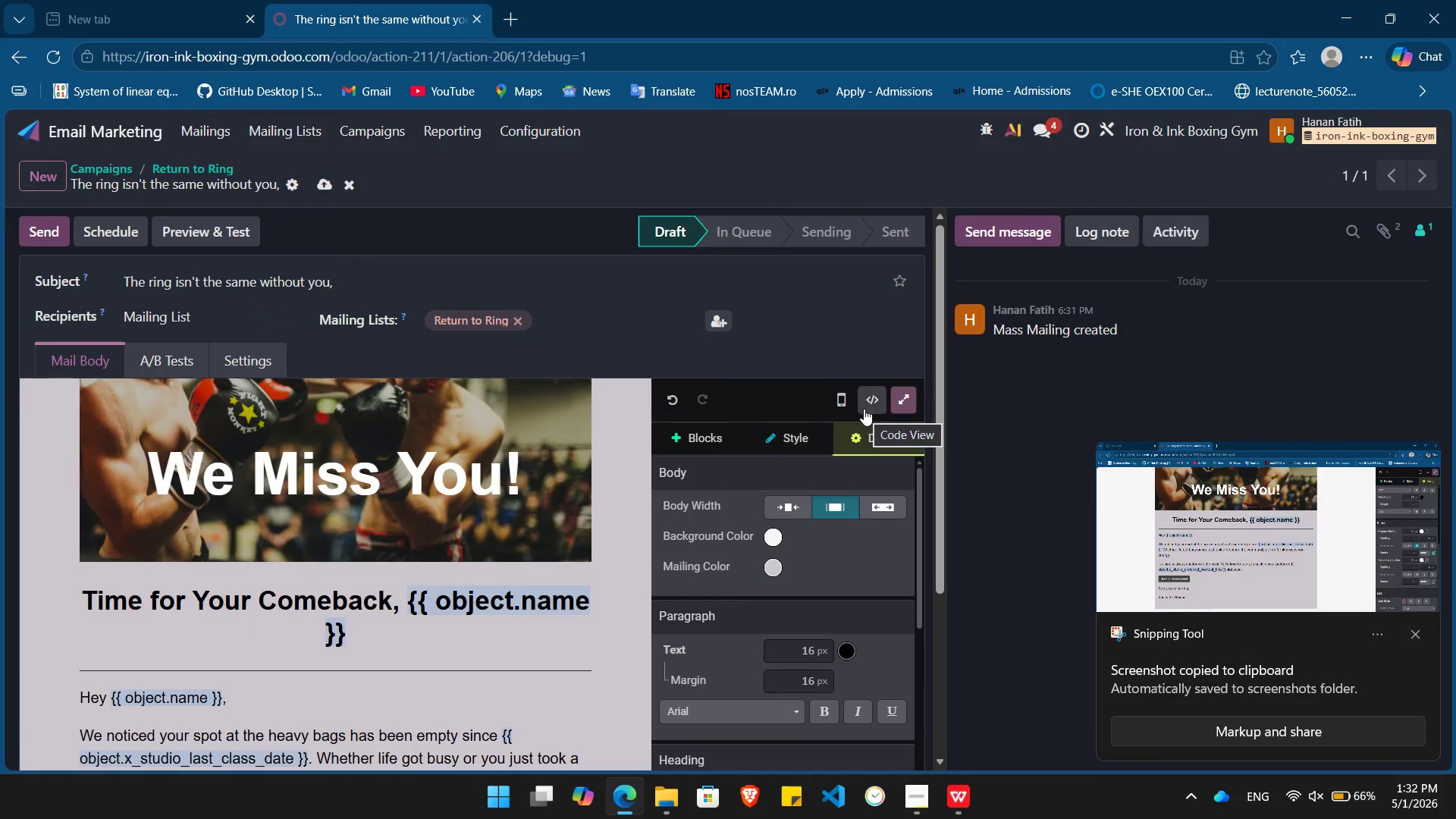 
left_click([893, 403])
 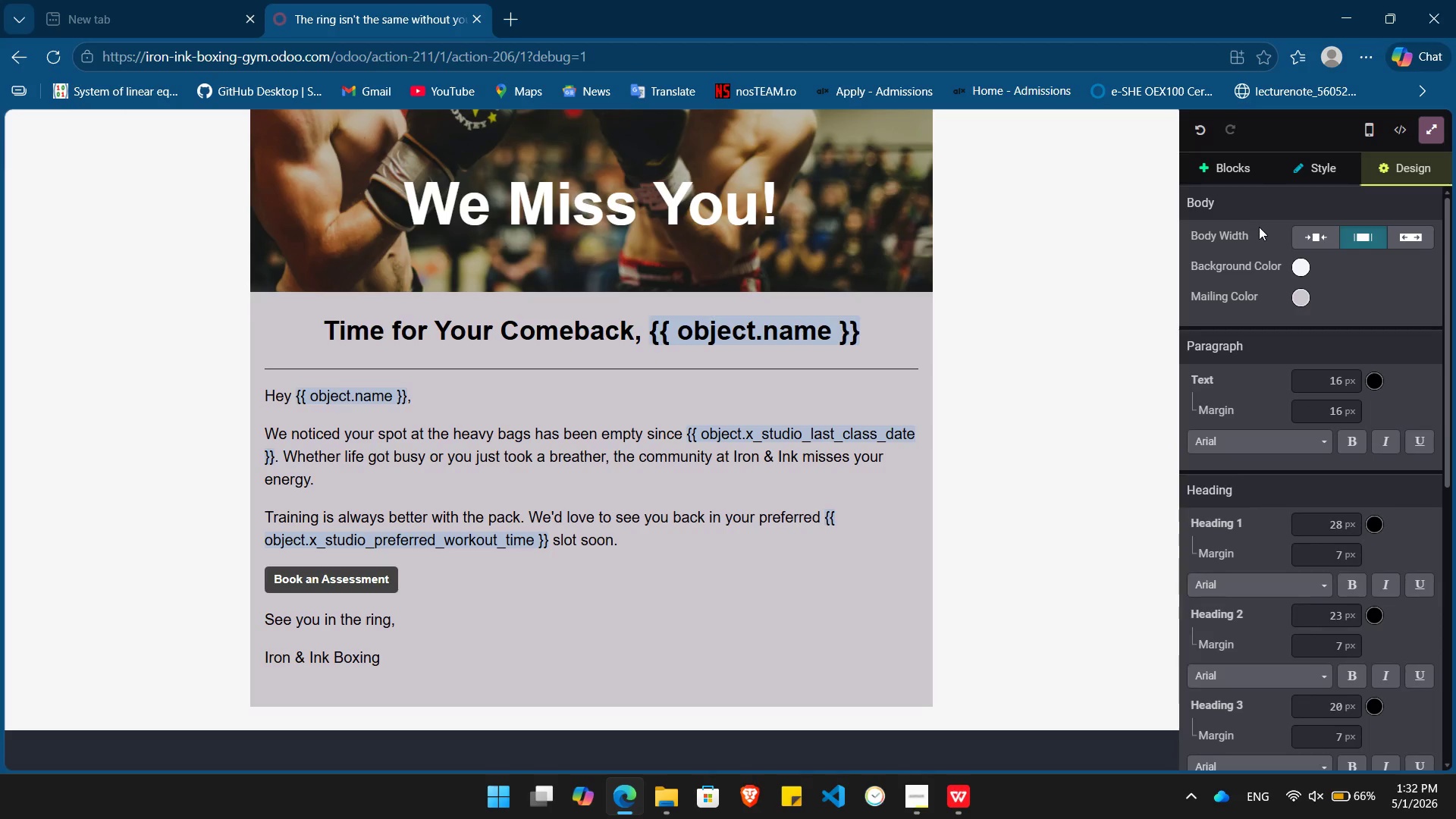 
left_click([1234, 166])
 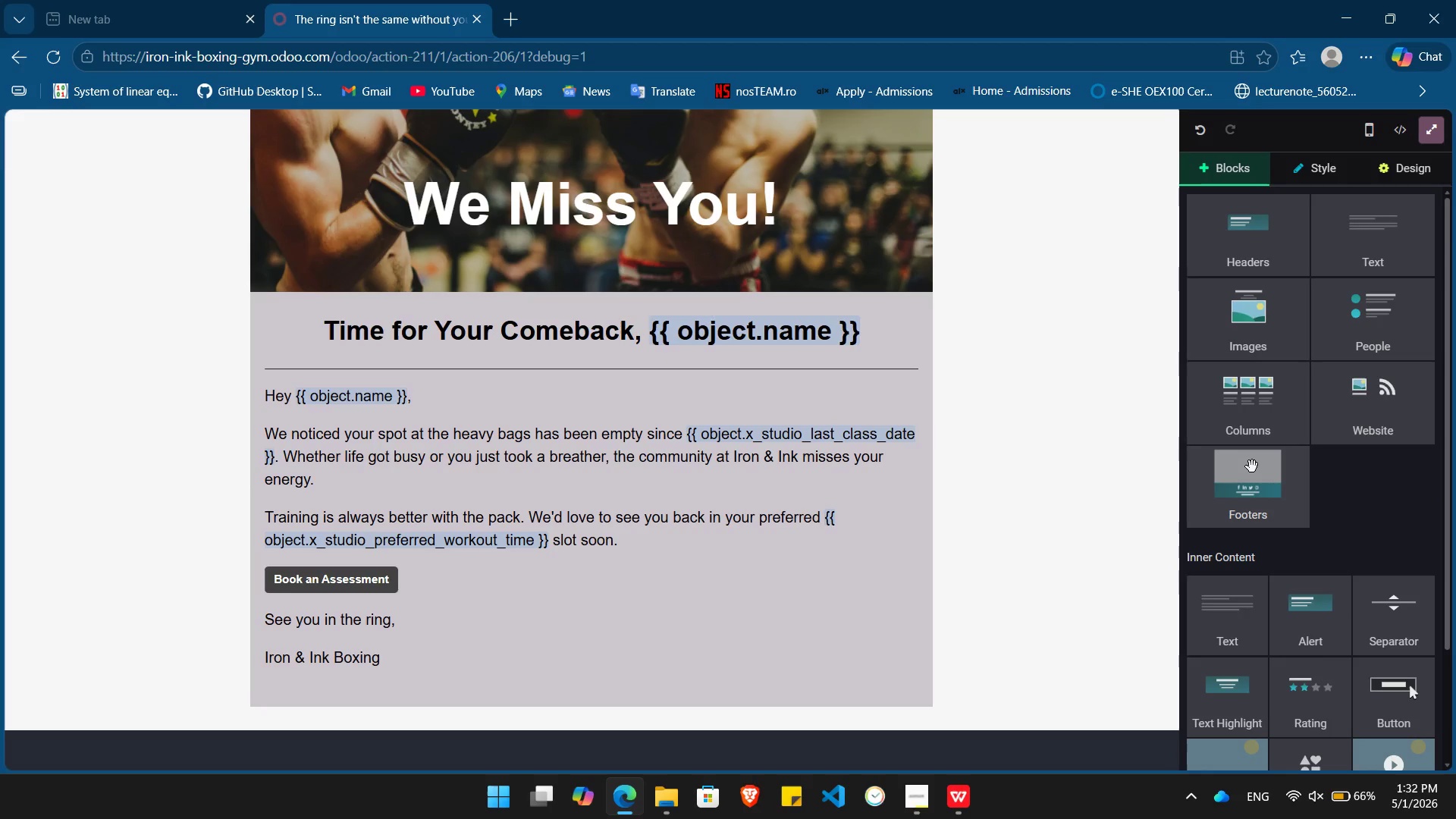 
left_click_drag(start_coordinate=[1252, 466], to_coordinate=[597, 730])
 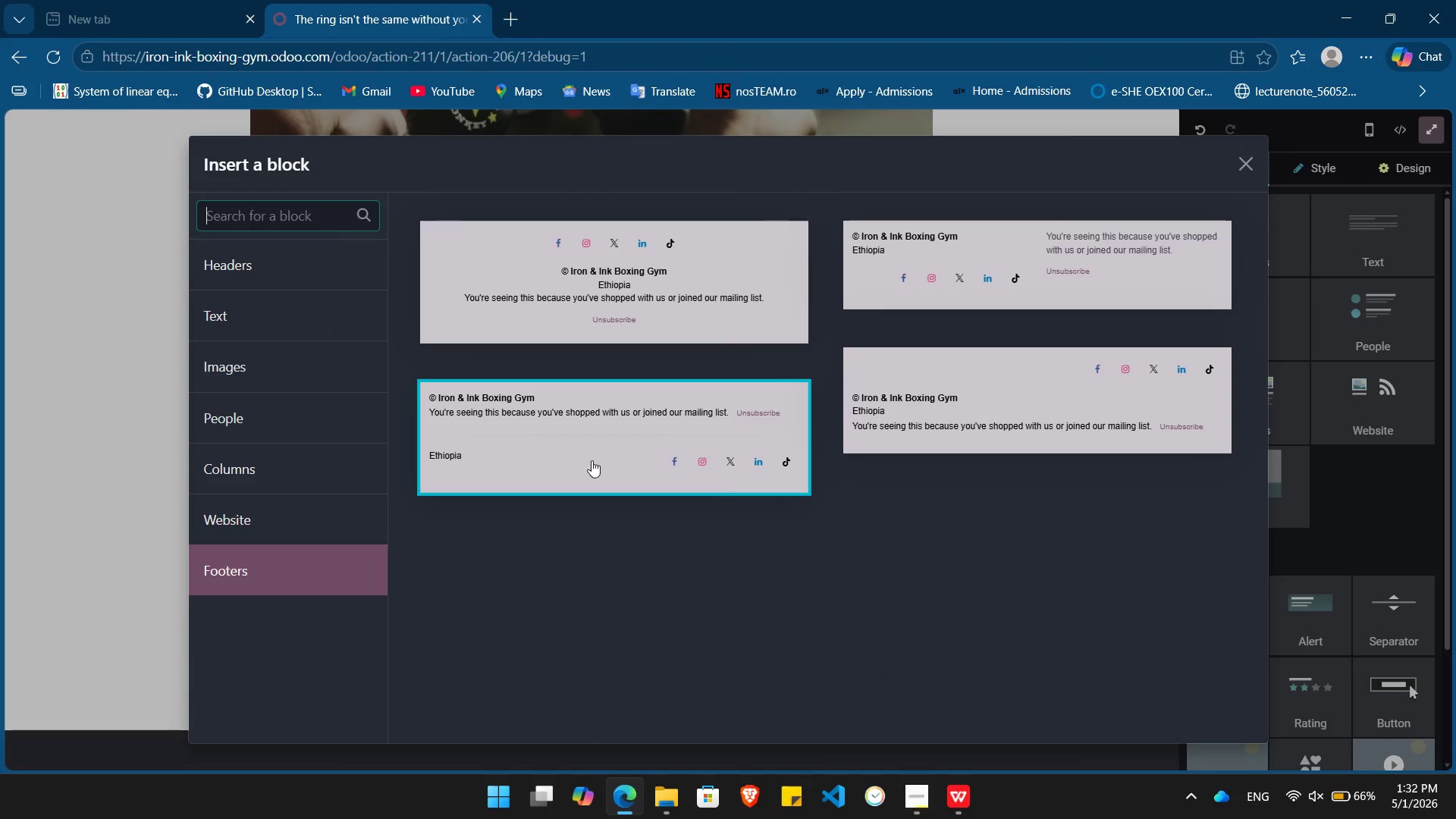 
left_click([570, 439])
 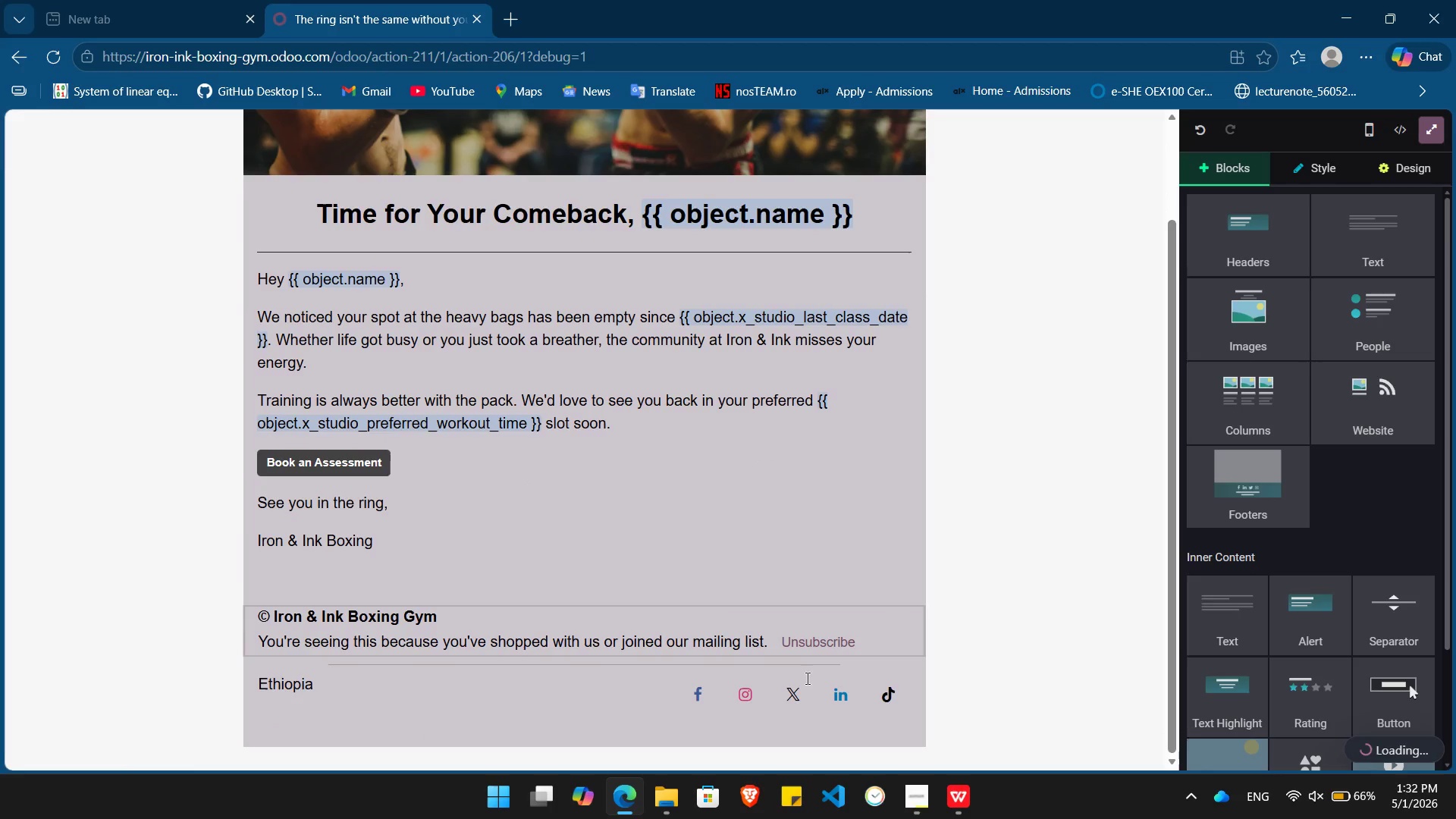 
left_click([659, 690])
 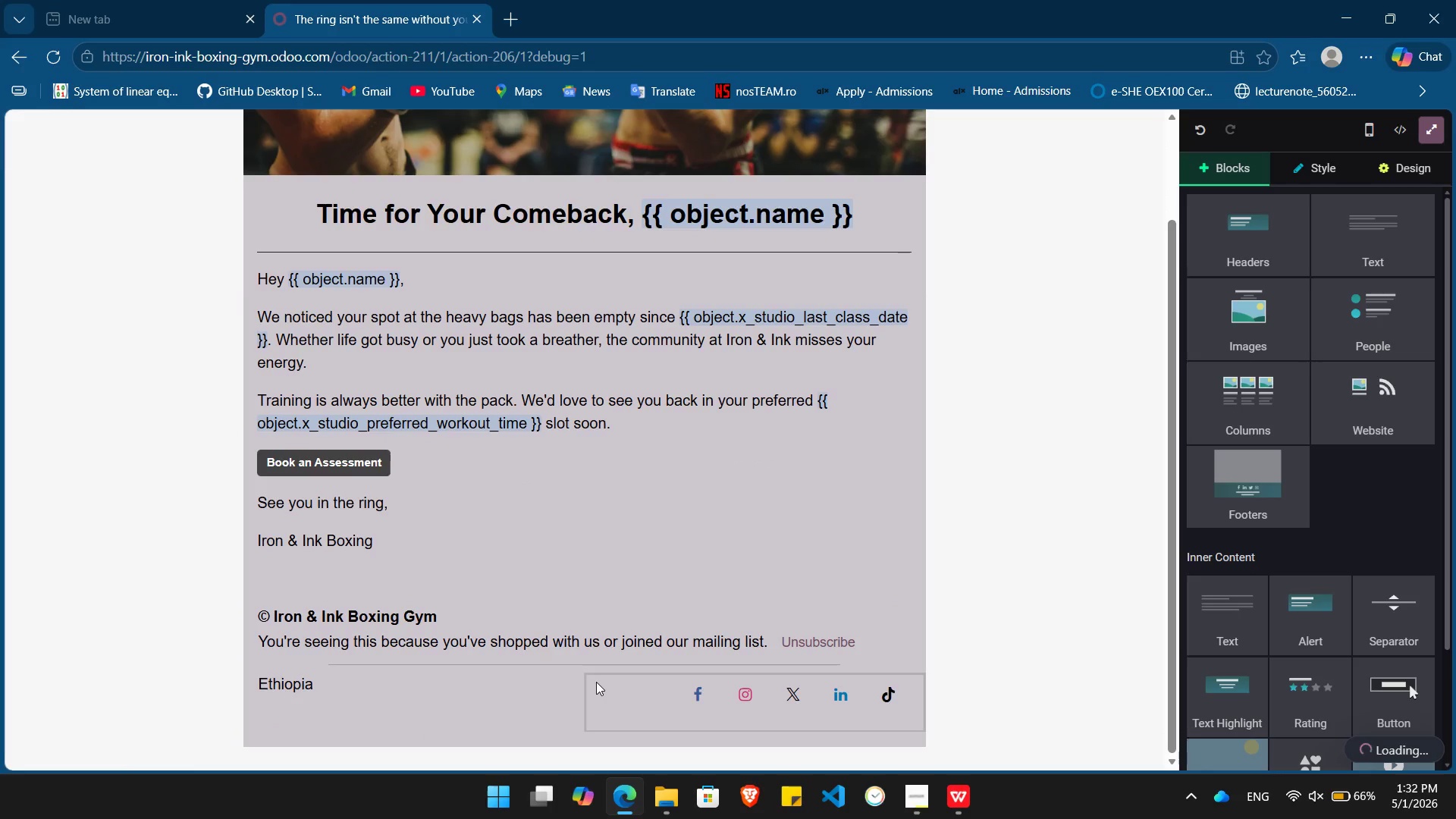 
left_click([596, 682])
 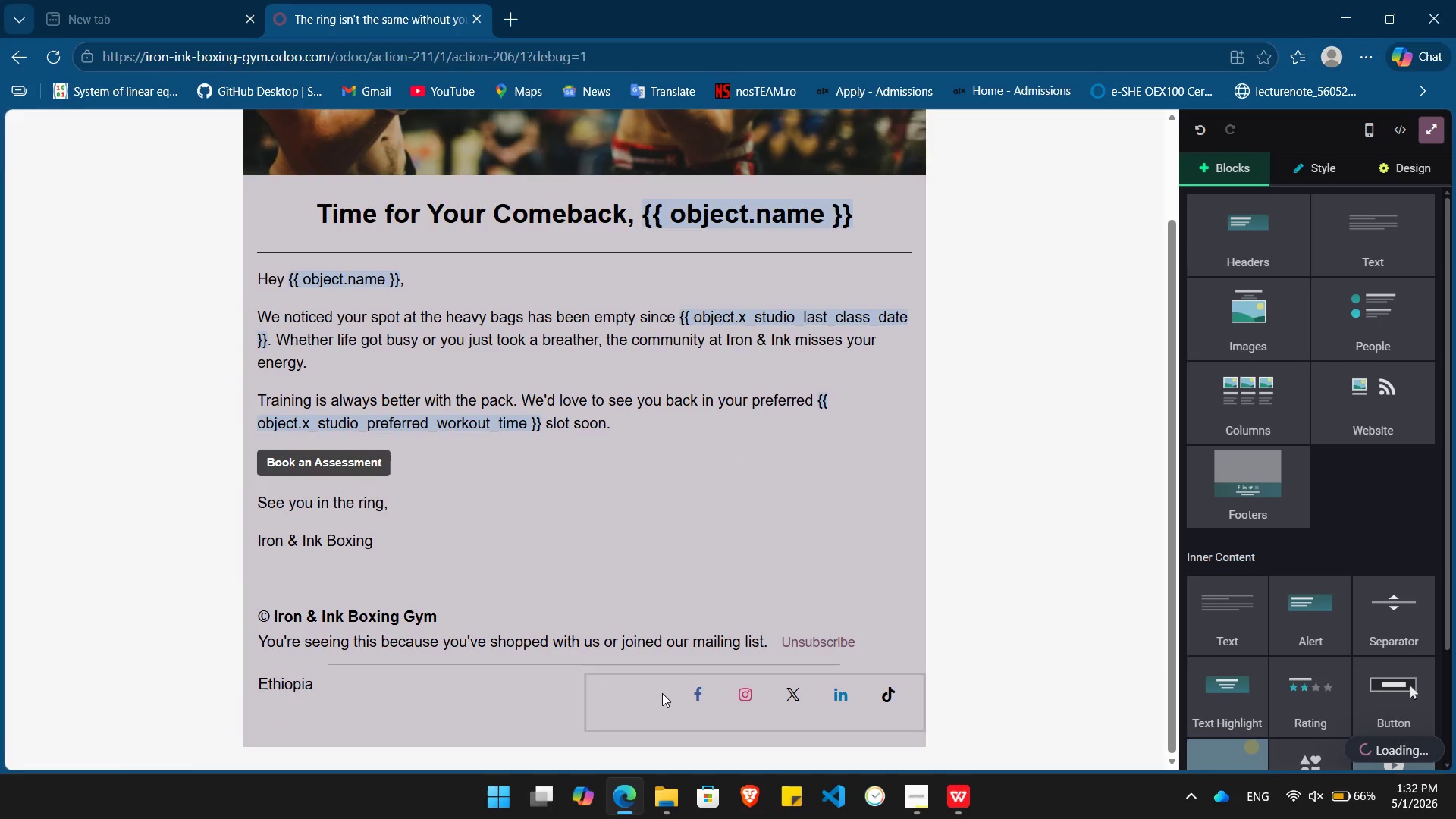 
left_click([690, 693])
 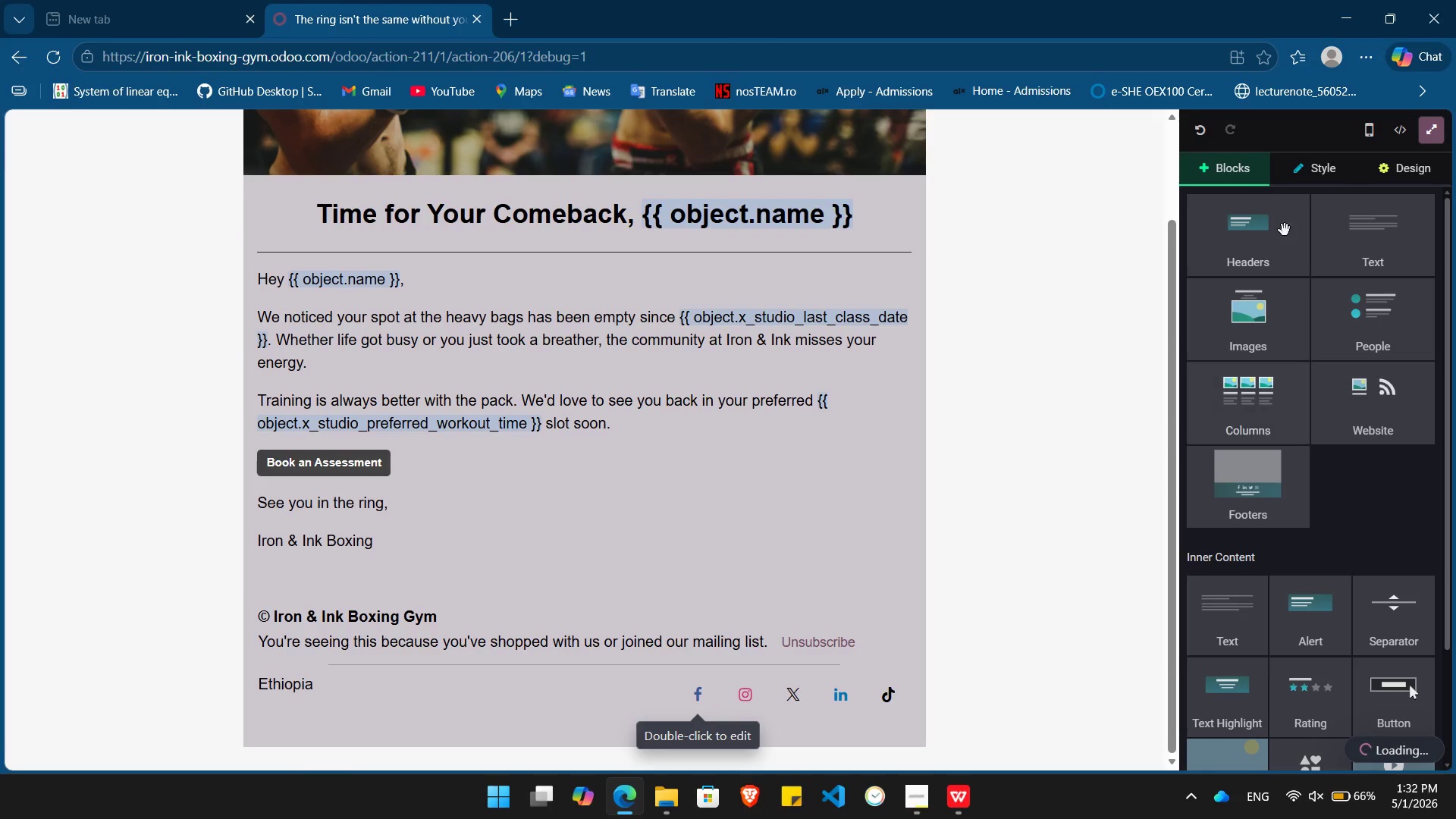 
left_click([1316, 179])
 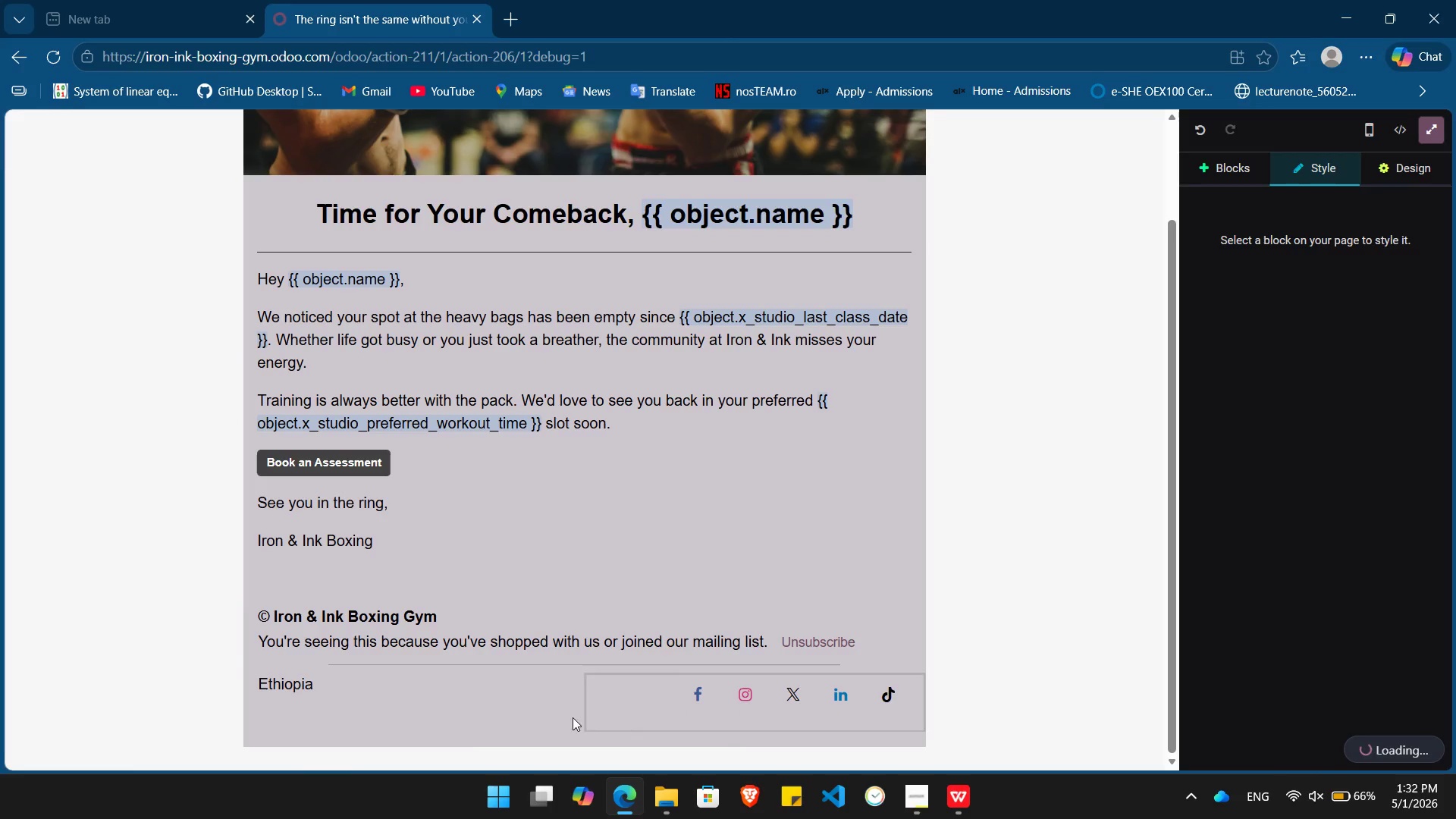 
left_click([474, 739])
 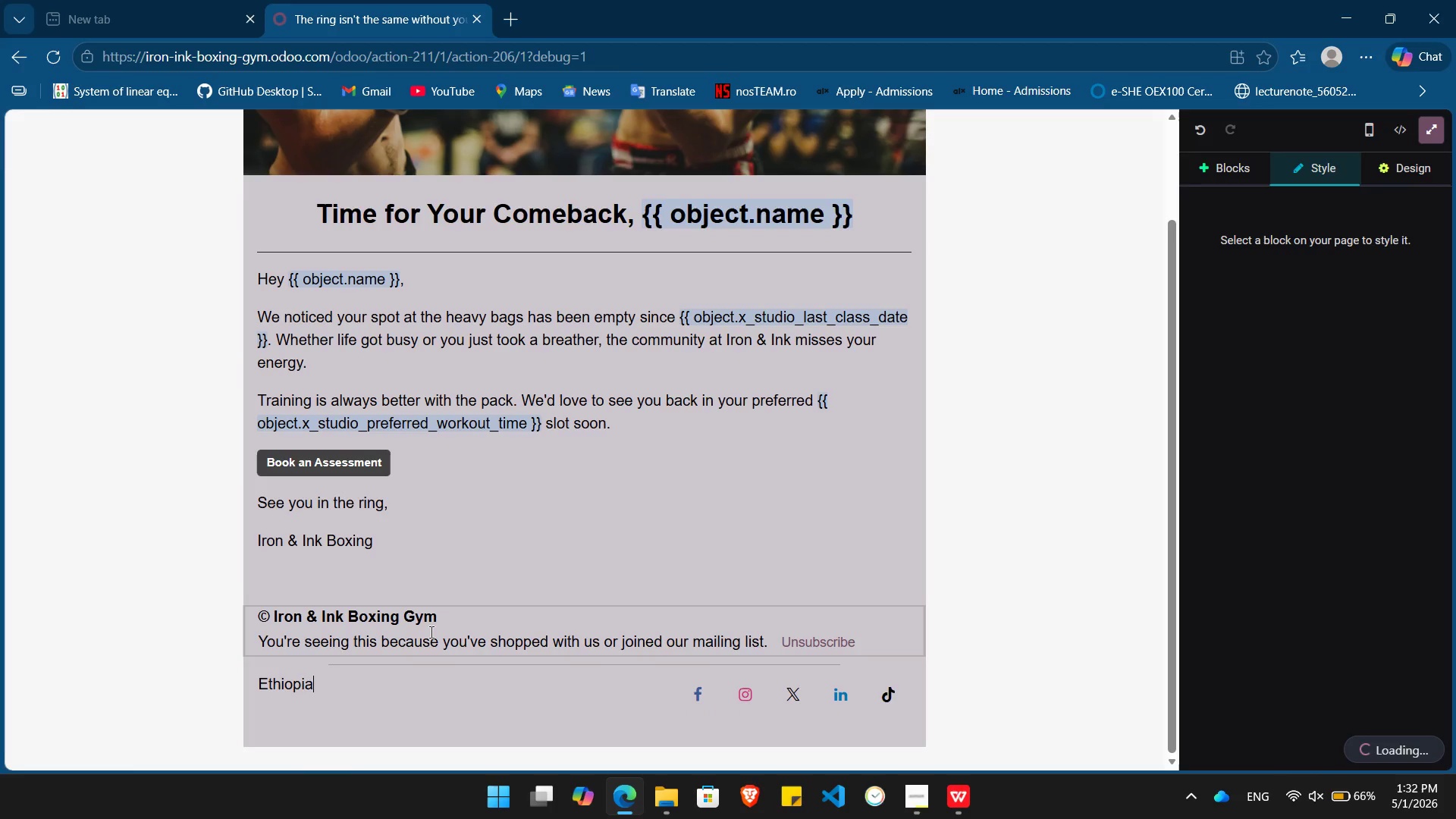 
double_click([430, 632])
 